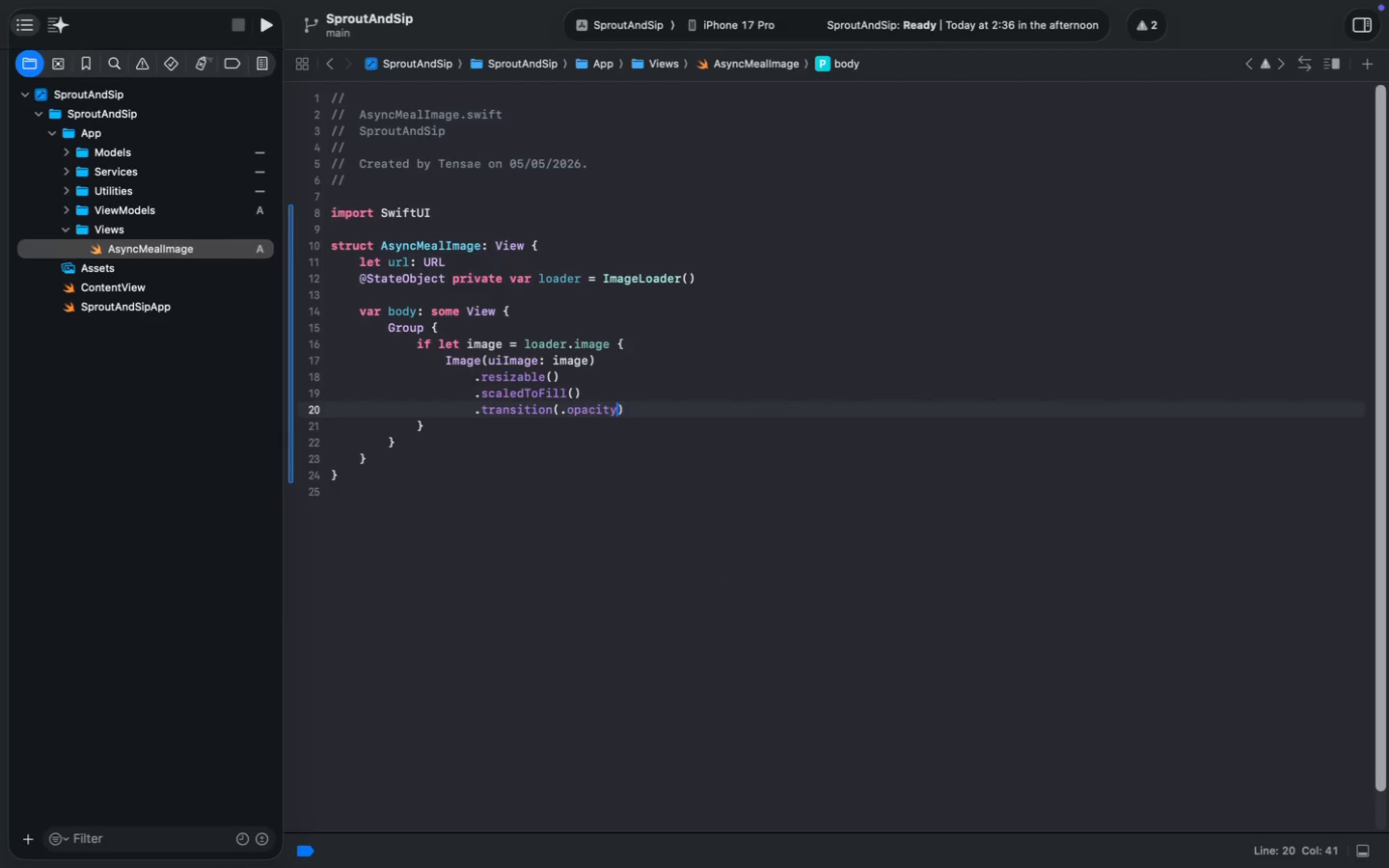 
key(Enter)
 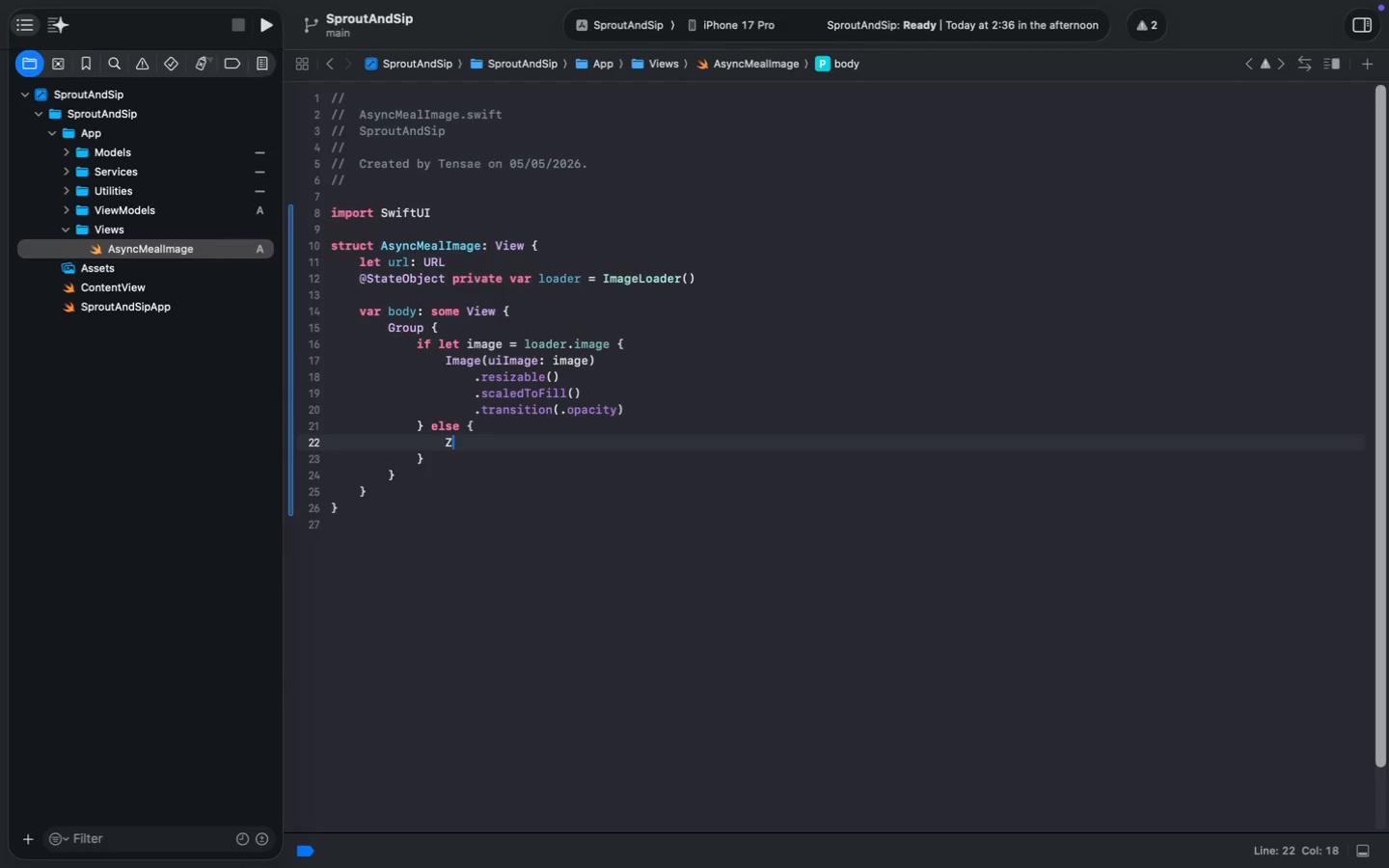 
type(ZS)
 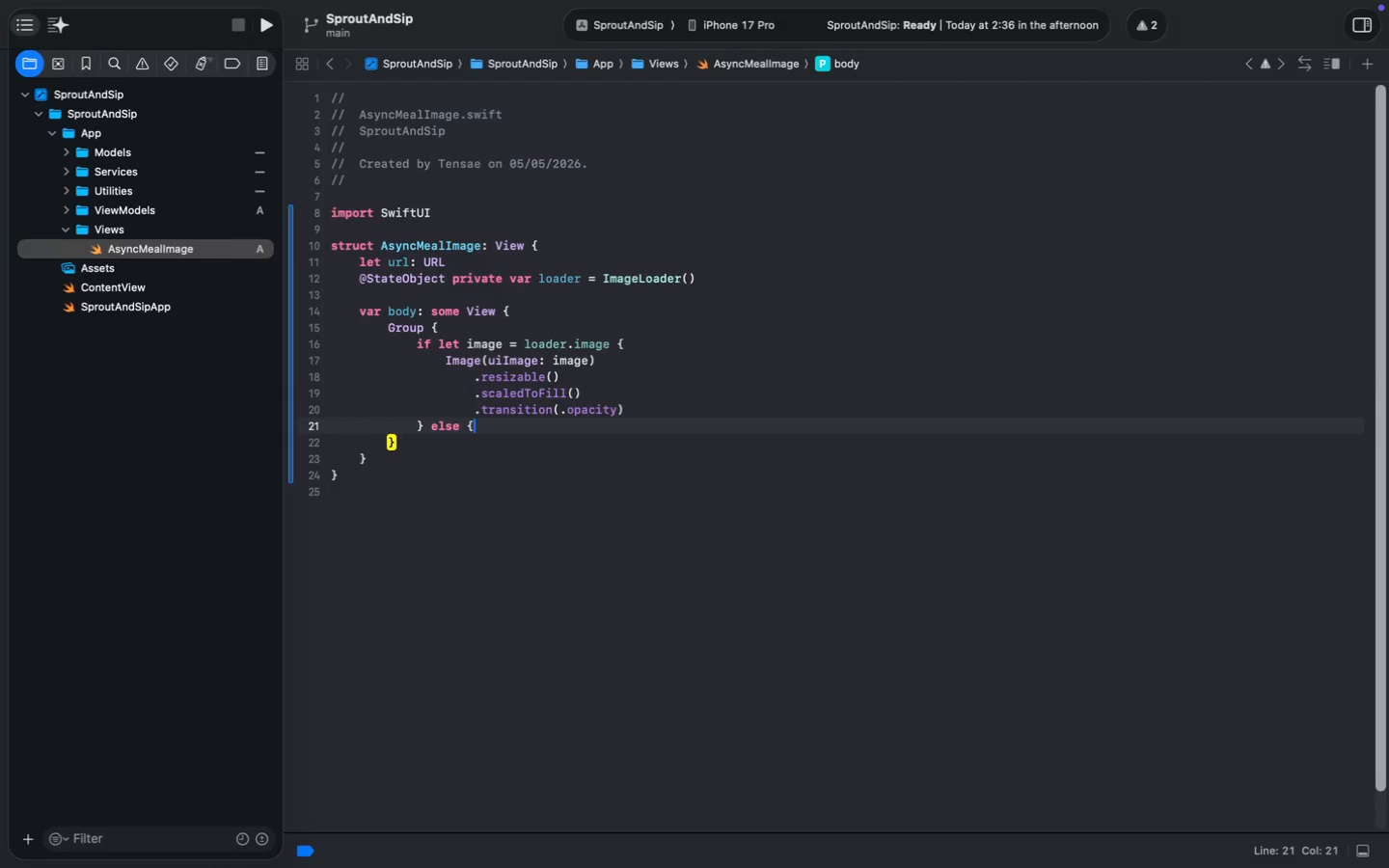 
key(Enter)
 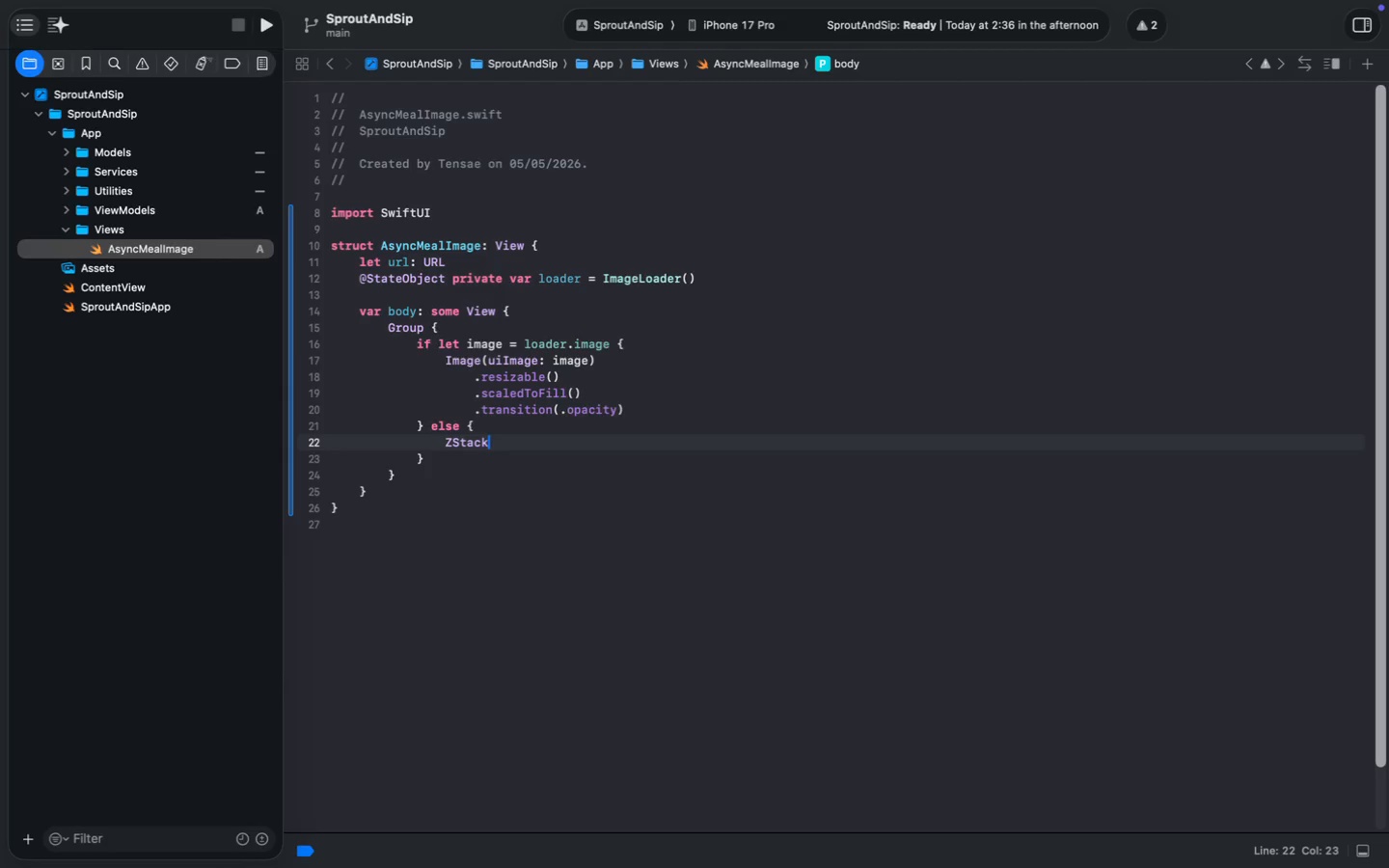 
key(Space)
 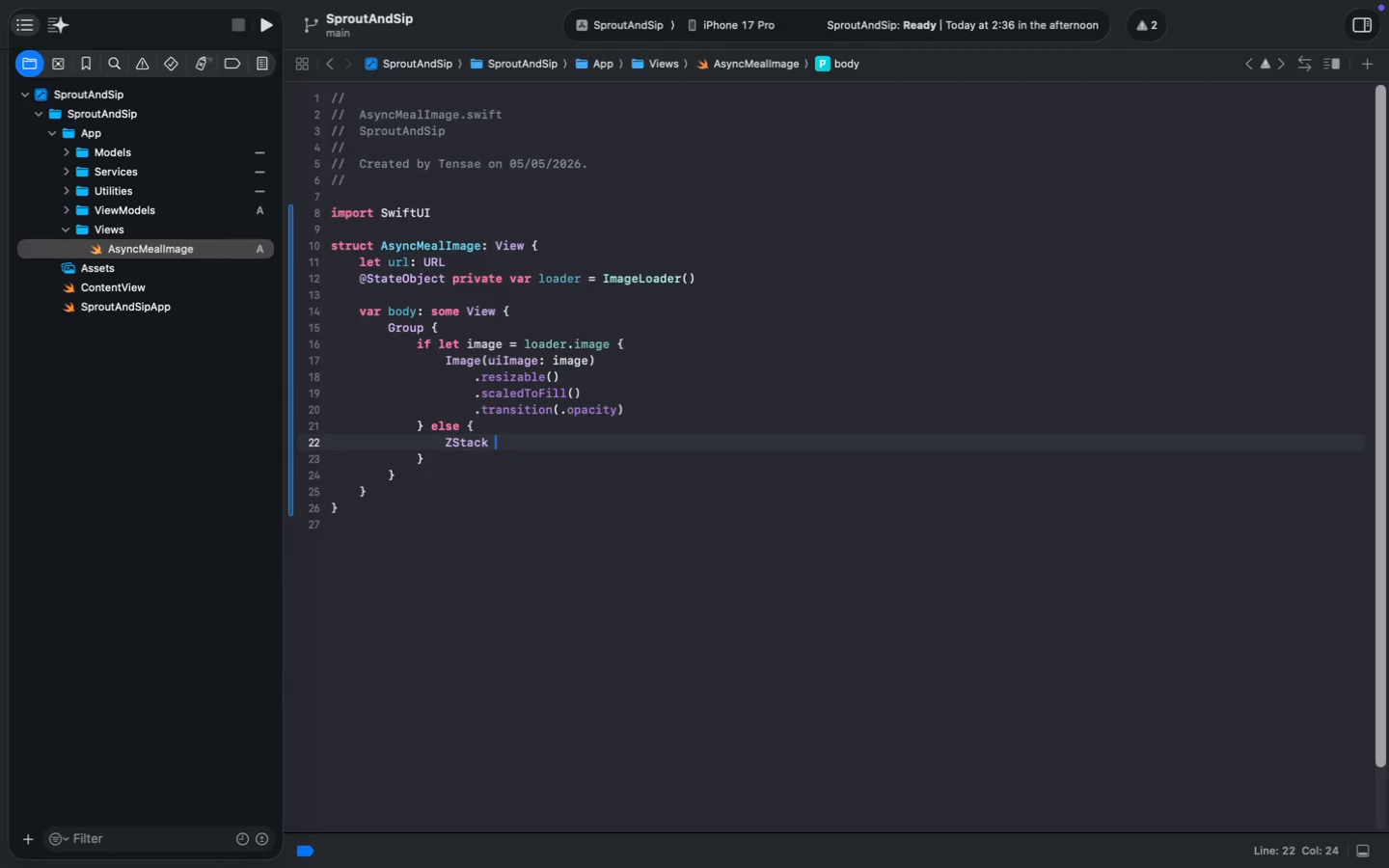 
key(Shift+ShiftLeft)
 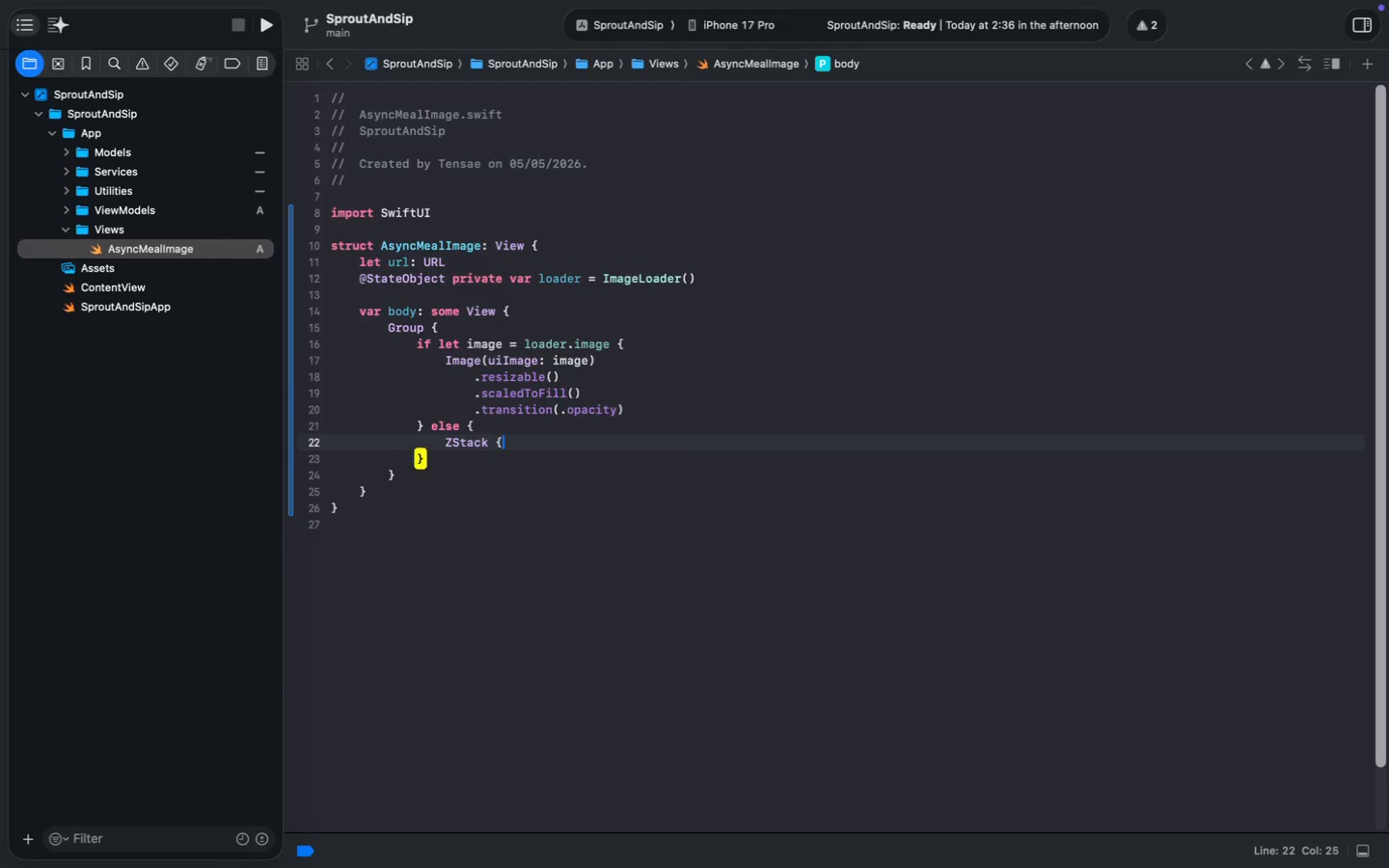 
key(Shift+BracketLeft)
 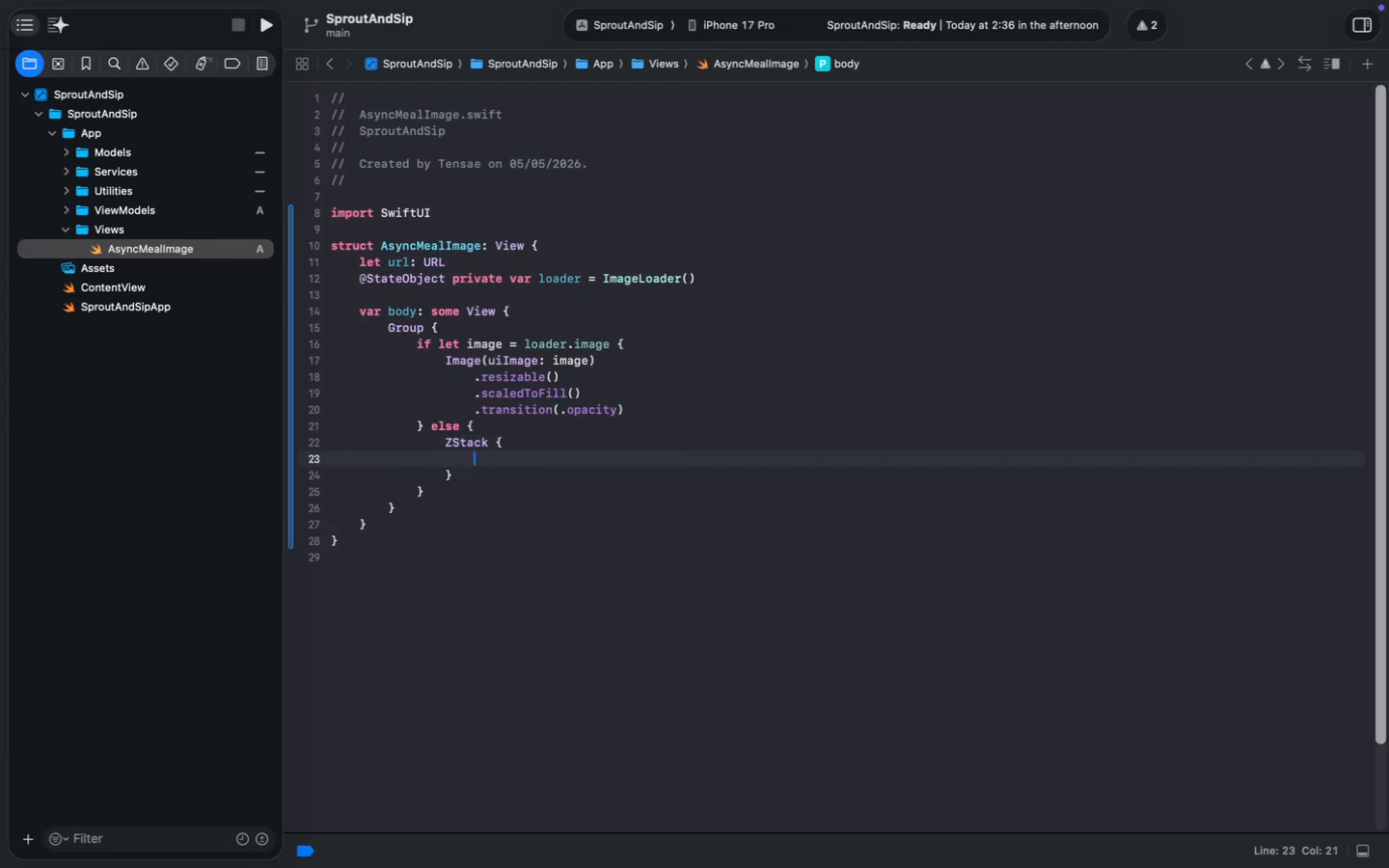 
key(Enter)
 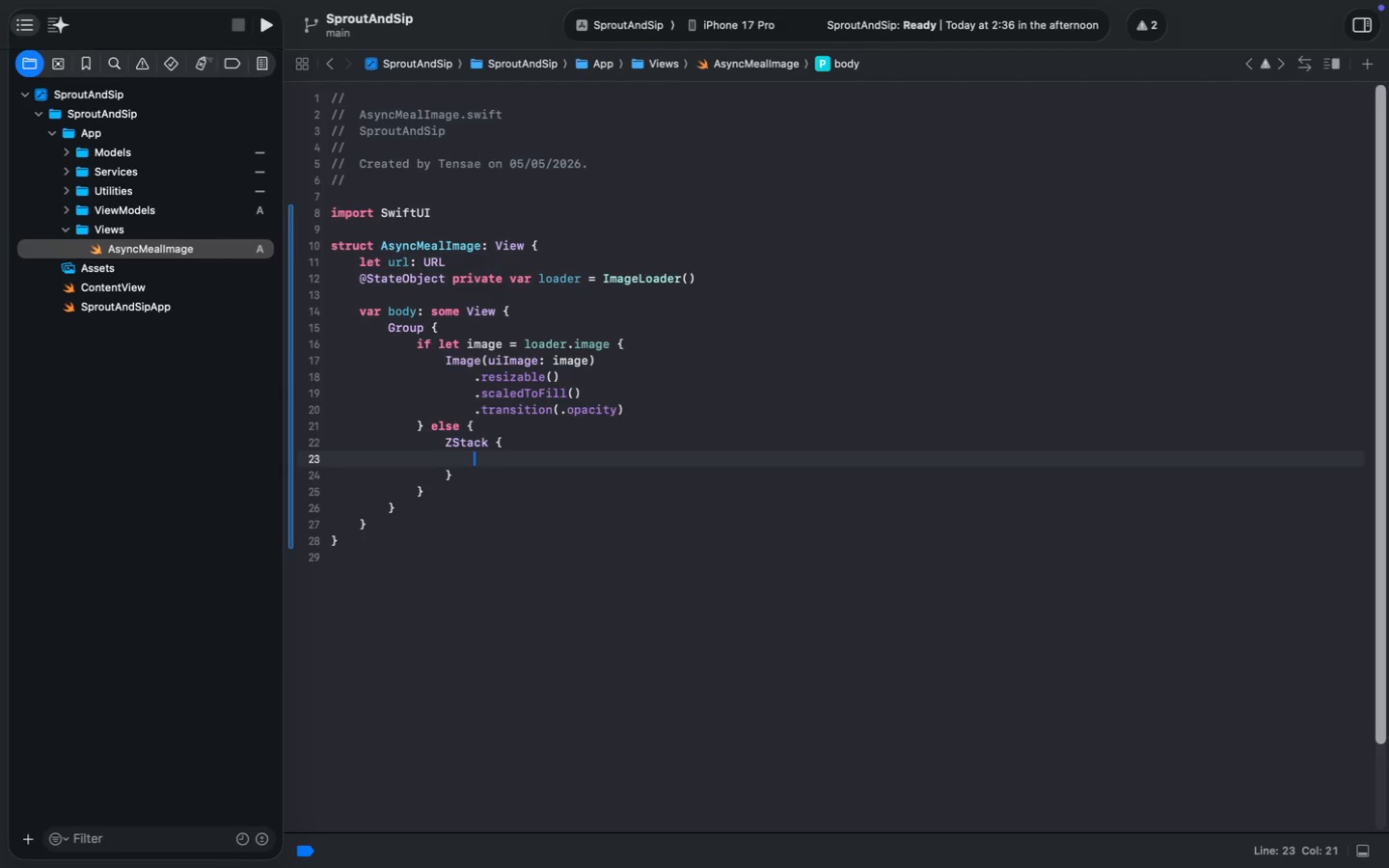 
type(Rect)
 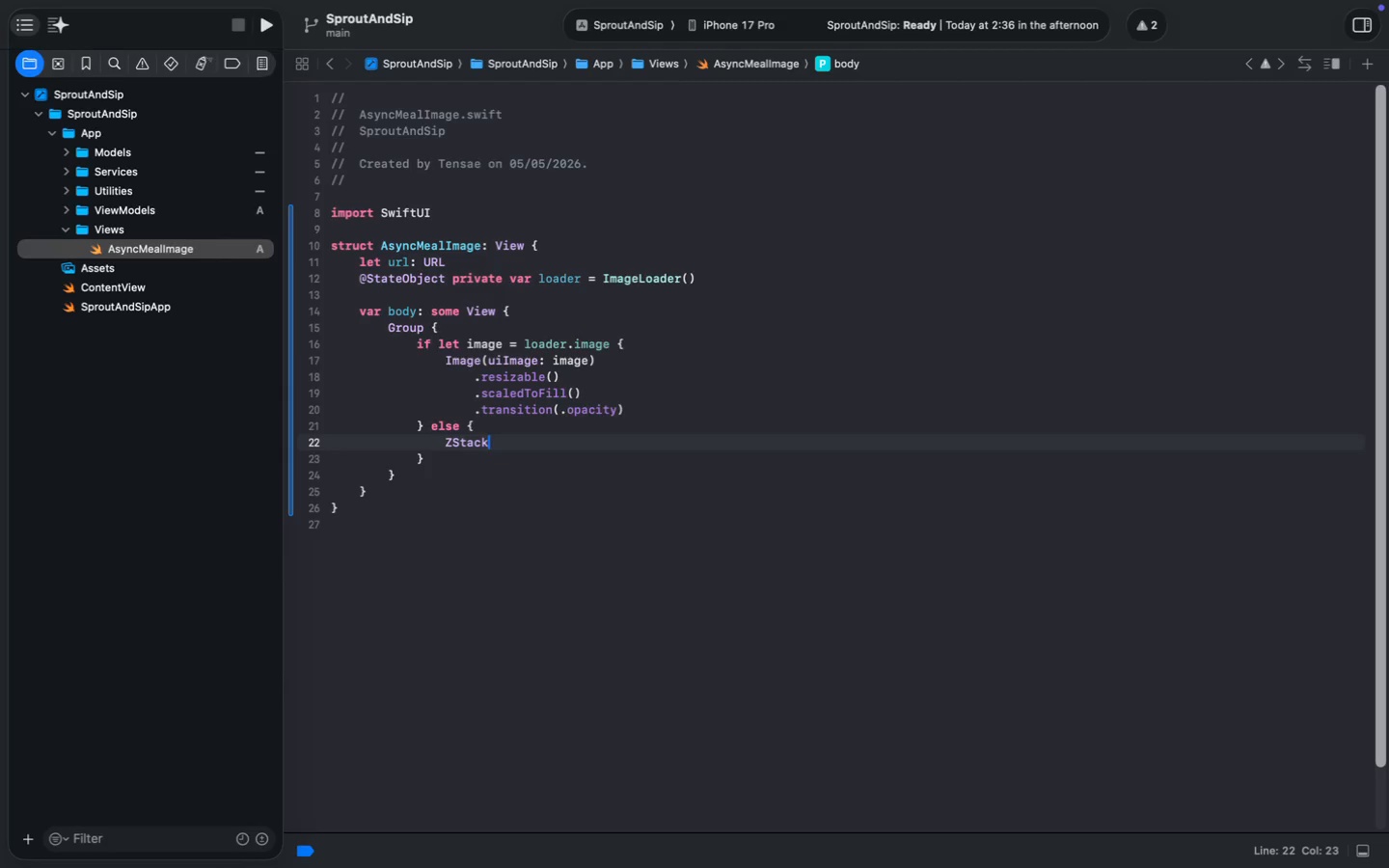 
key(Enter)
 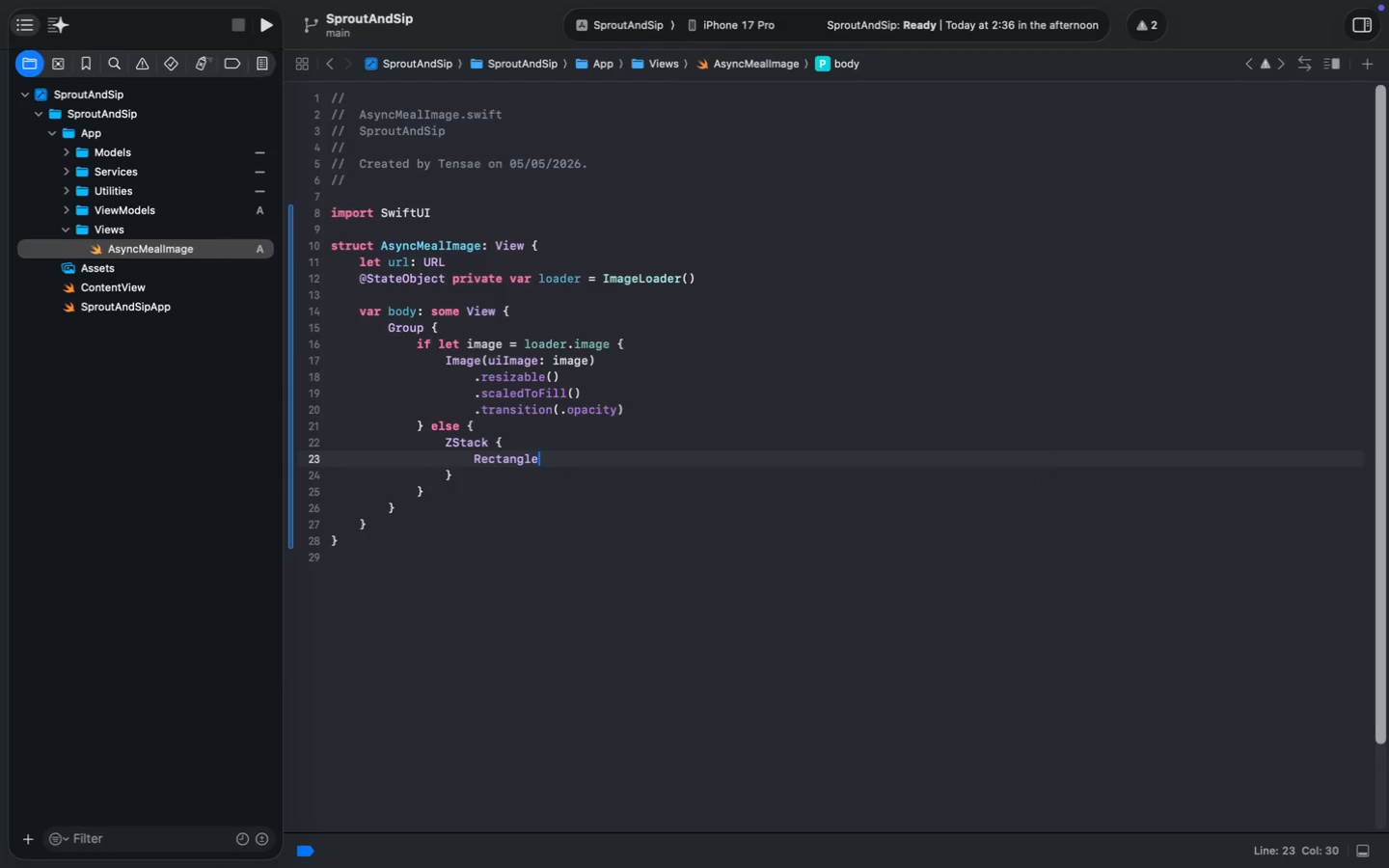 
type()_)
key(Backspace)
key(Backspace)
type(())
 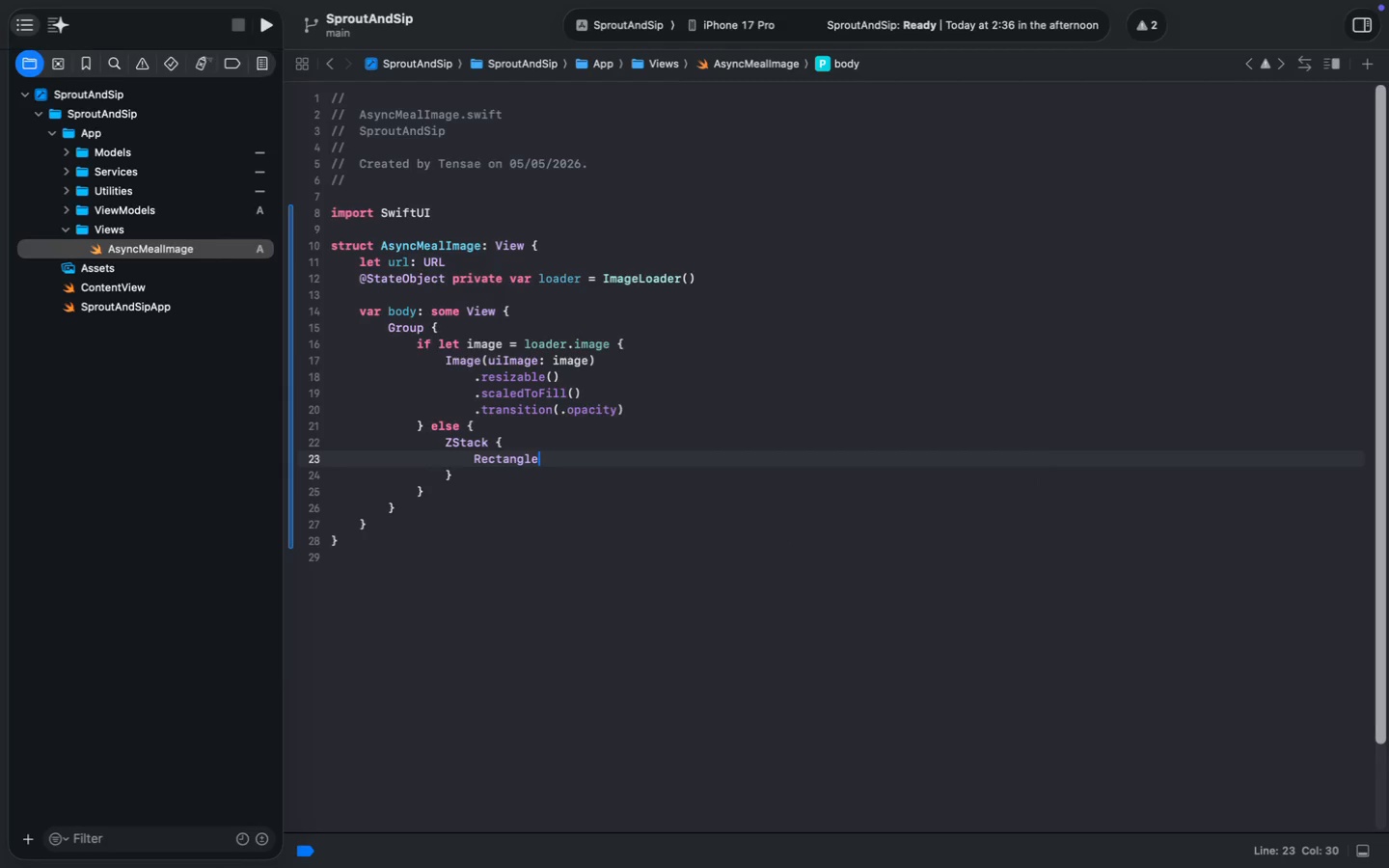 
key(Enter)
 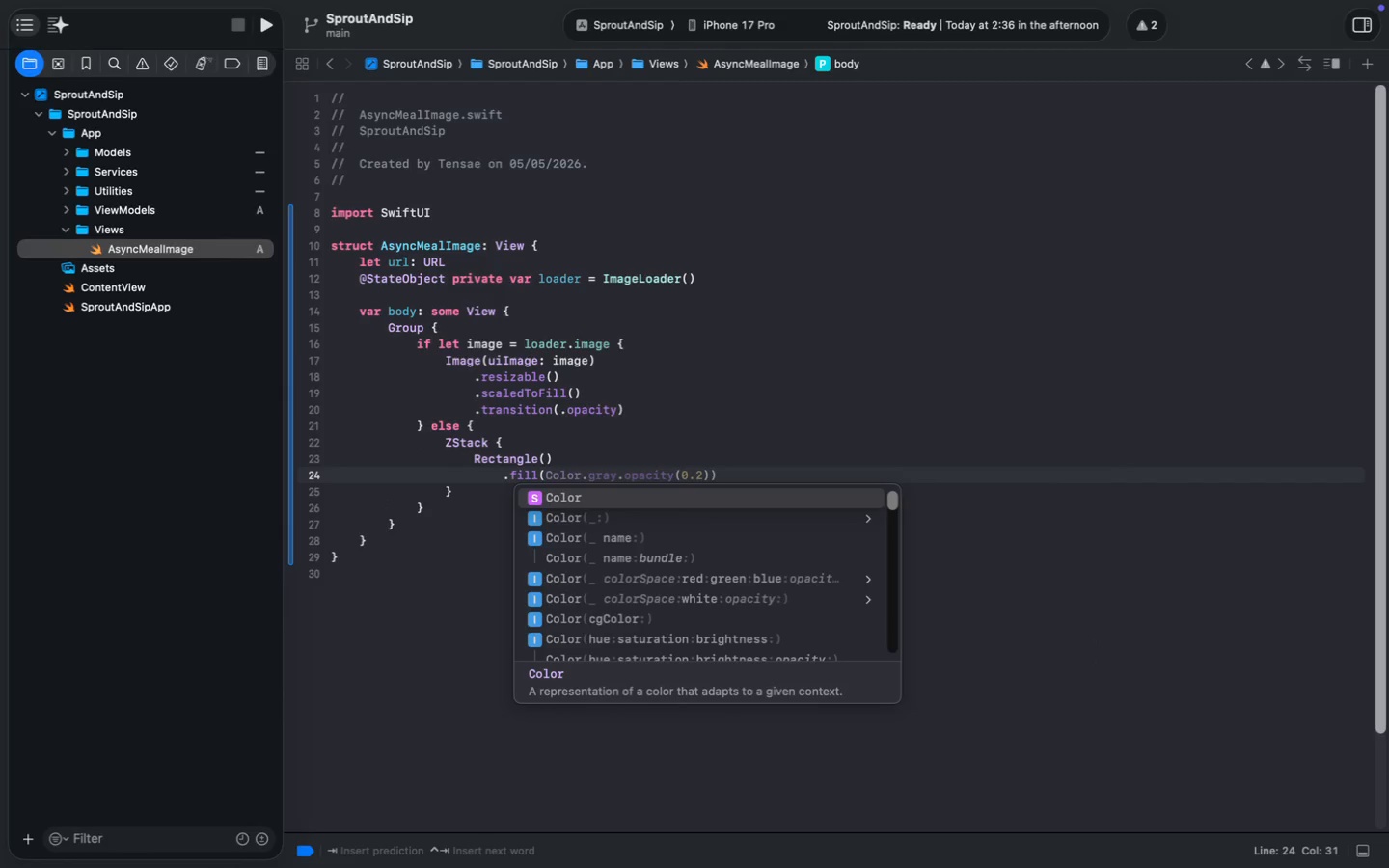 
type(.fill()
 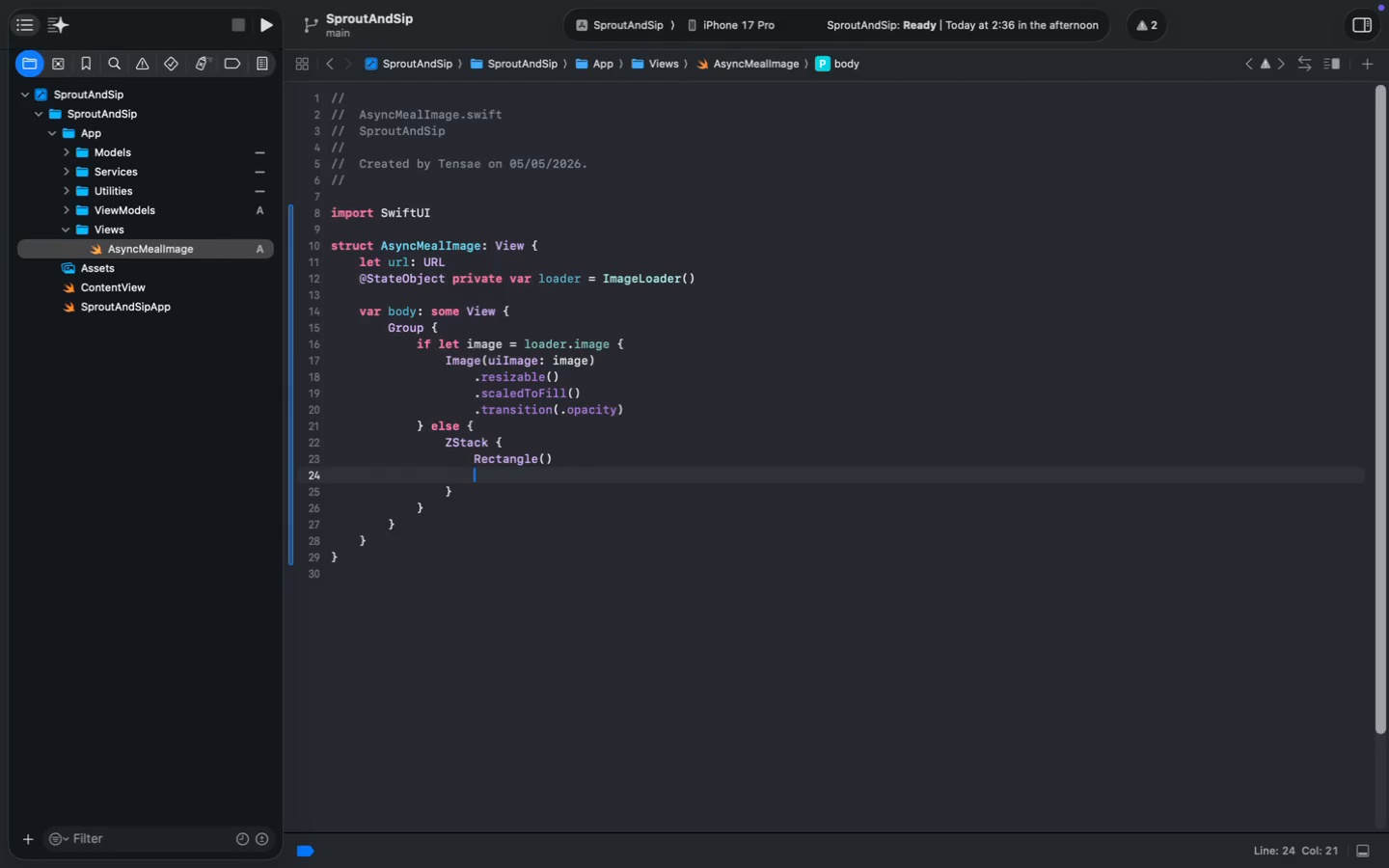 
key(Tab)
 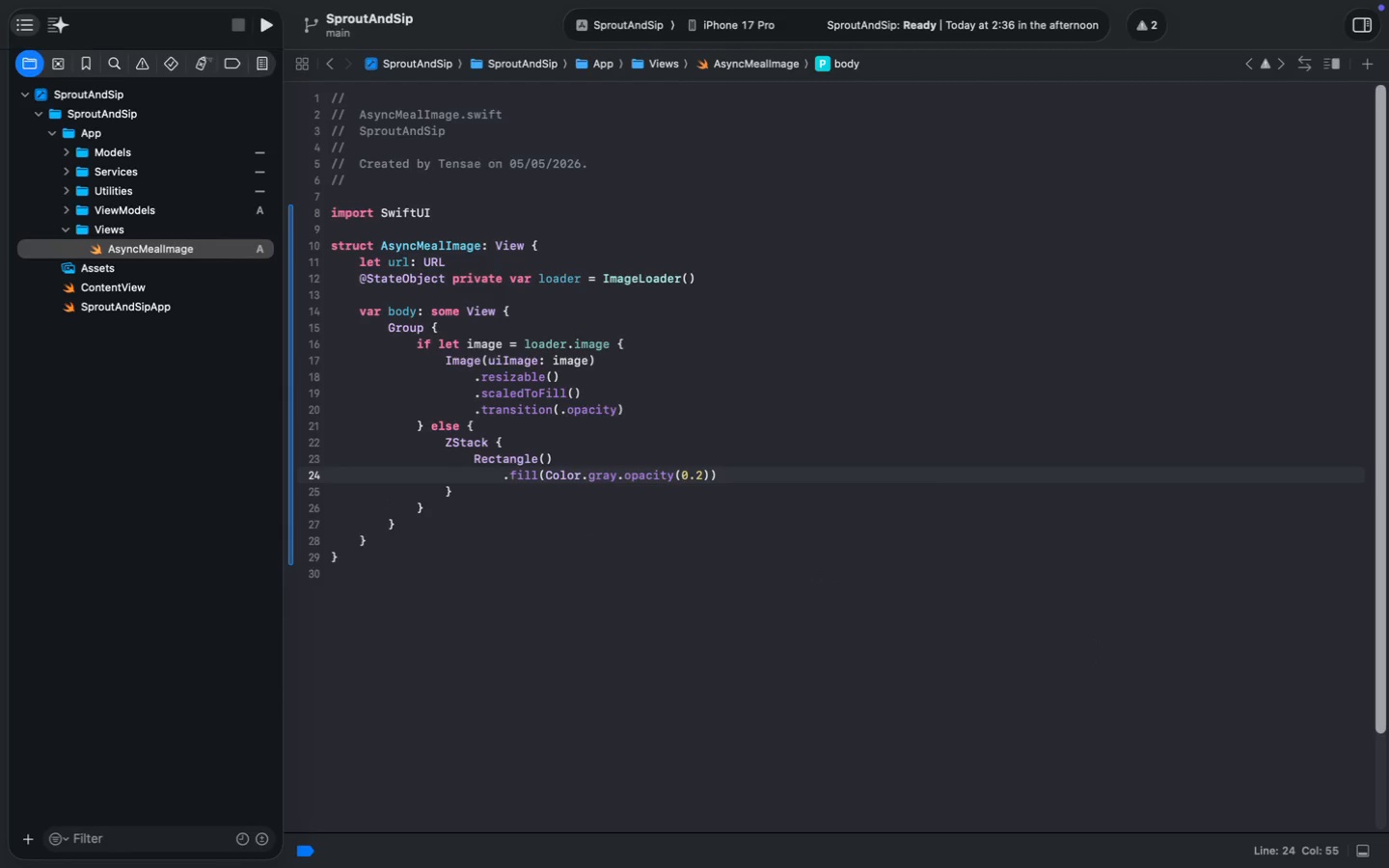 
key(Enter)
 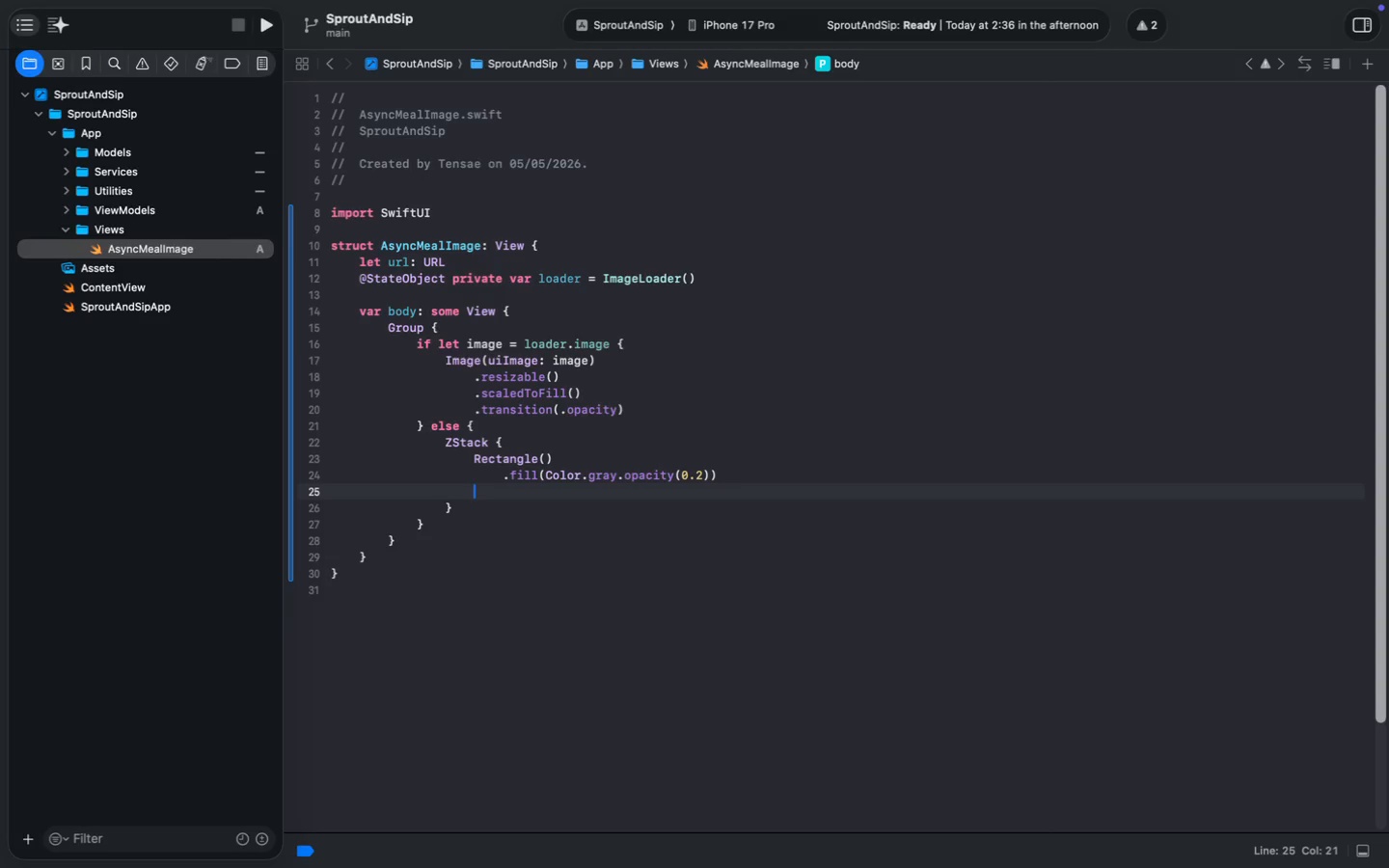 
key(Enter)
 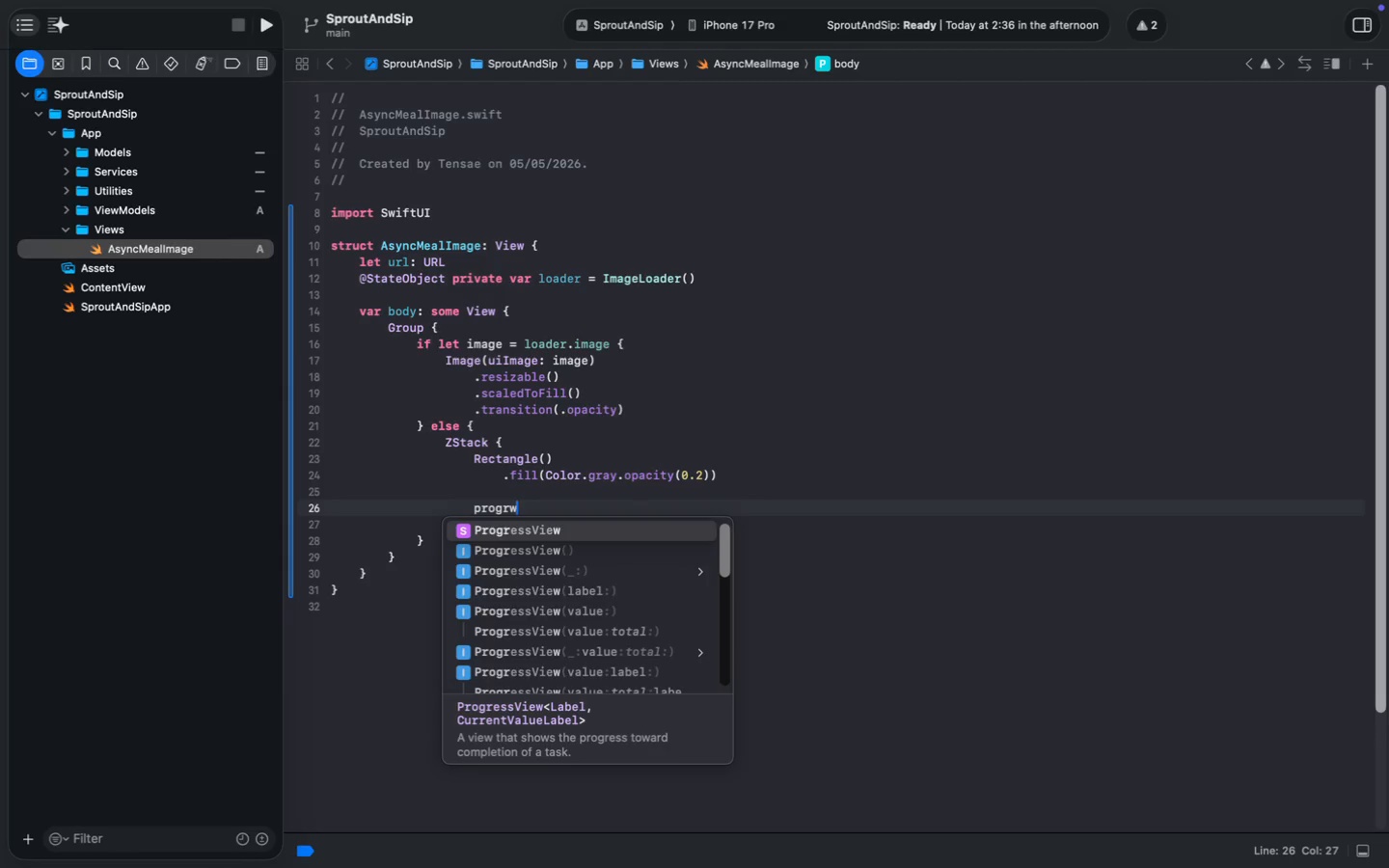 
type(progrw)
 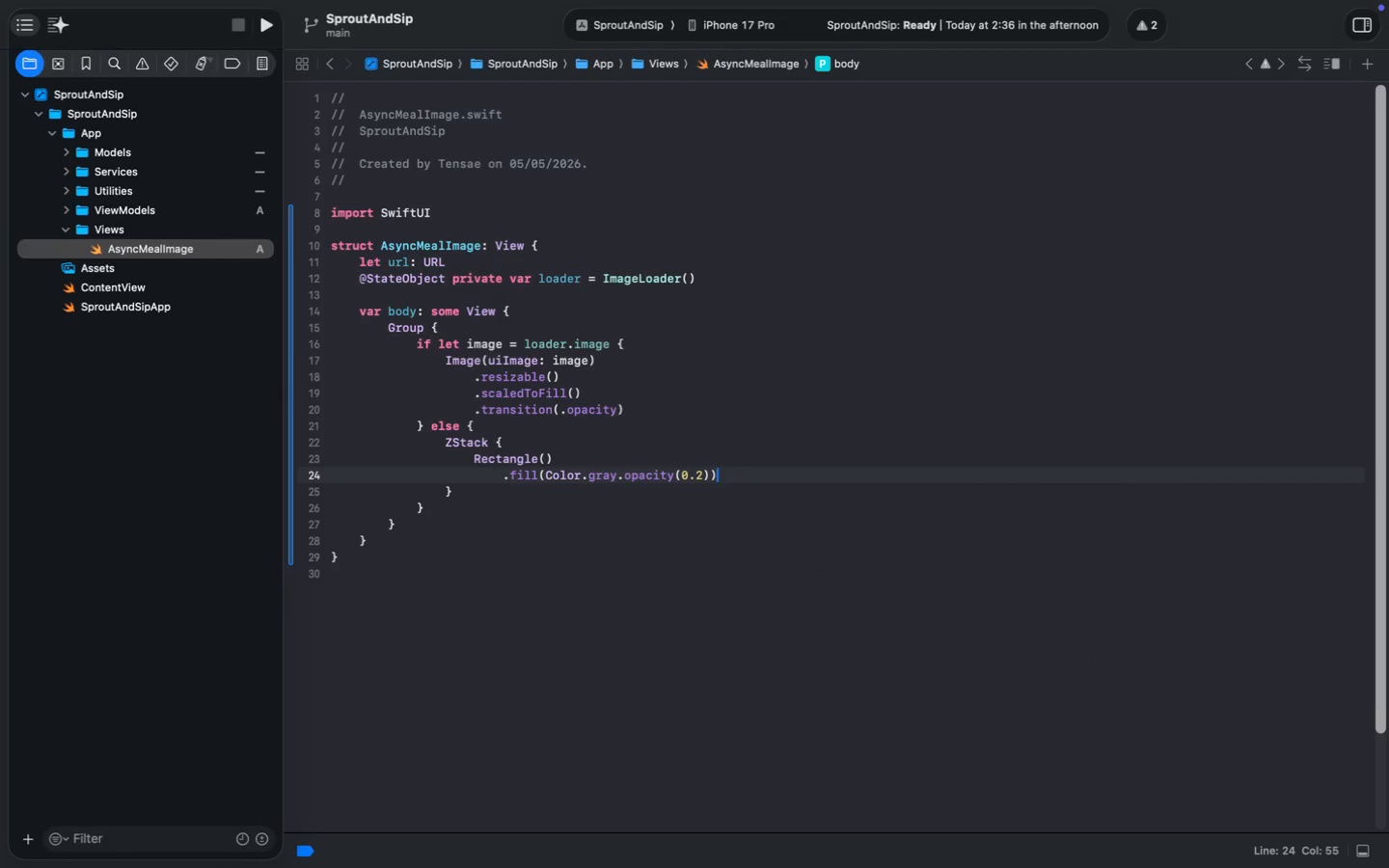 
key(Enter)
 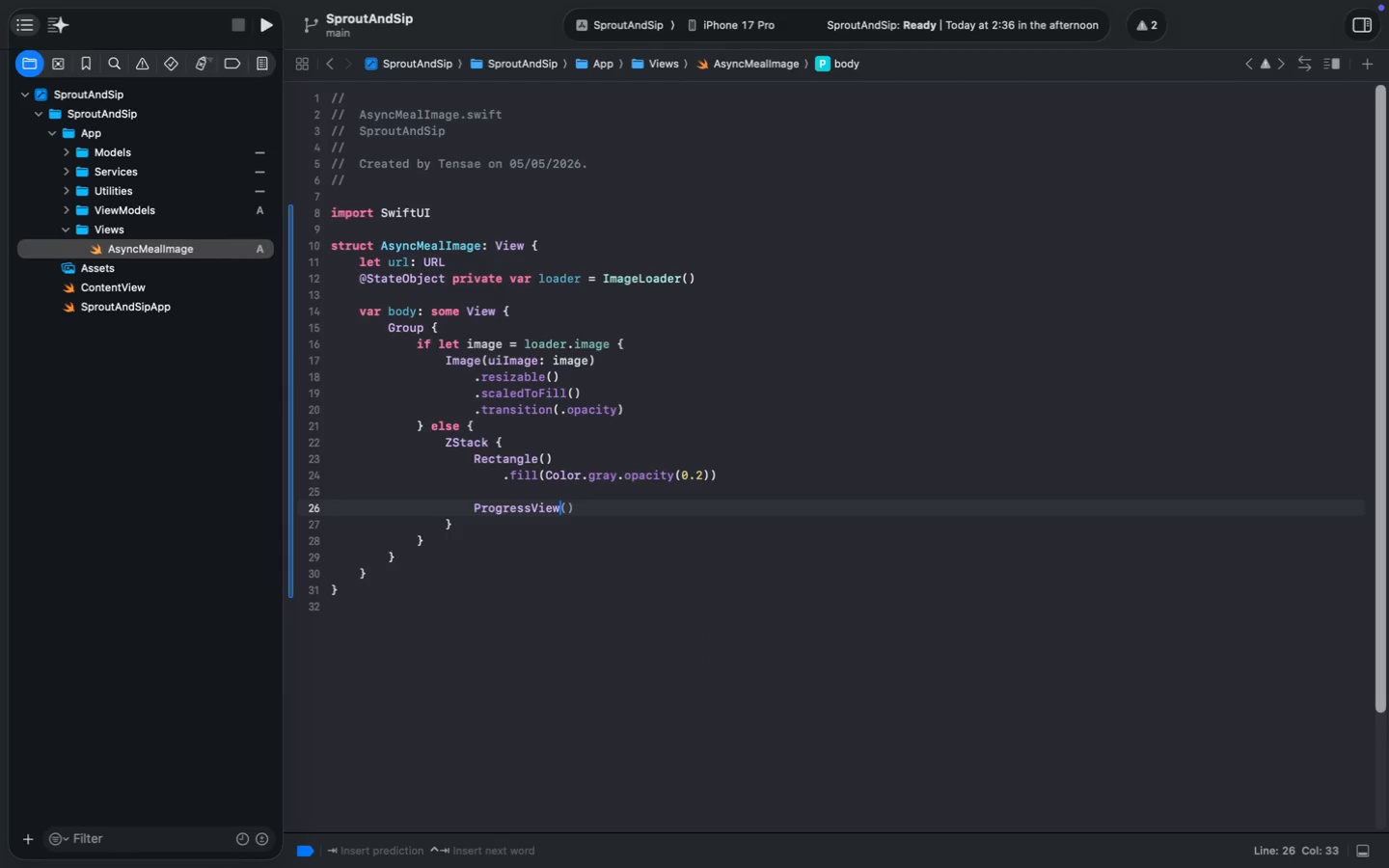 
hold_key(key=ShiftLeft, duration=0.45)
 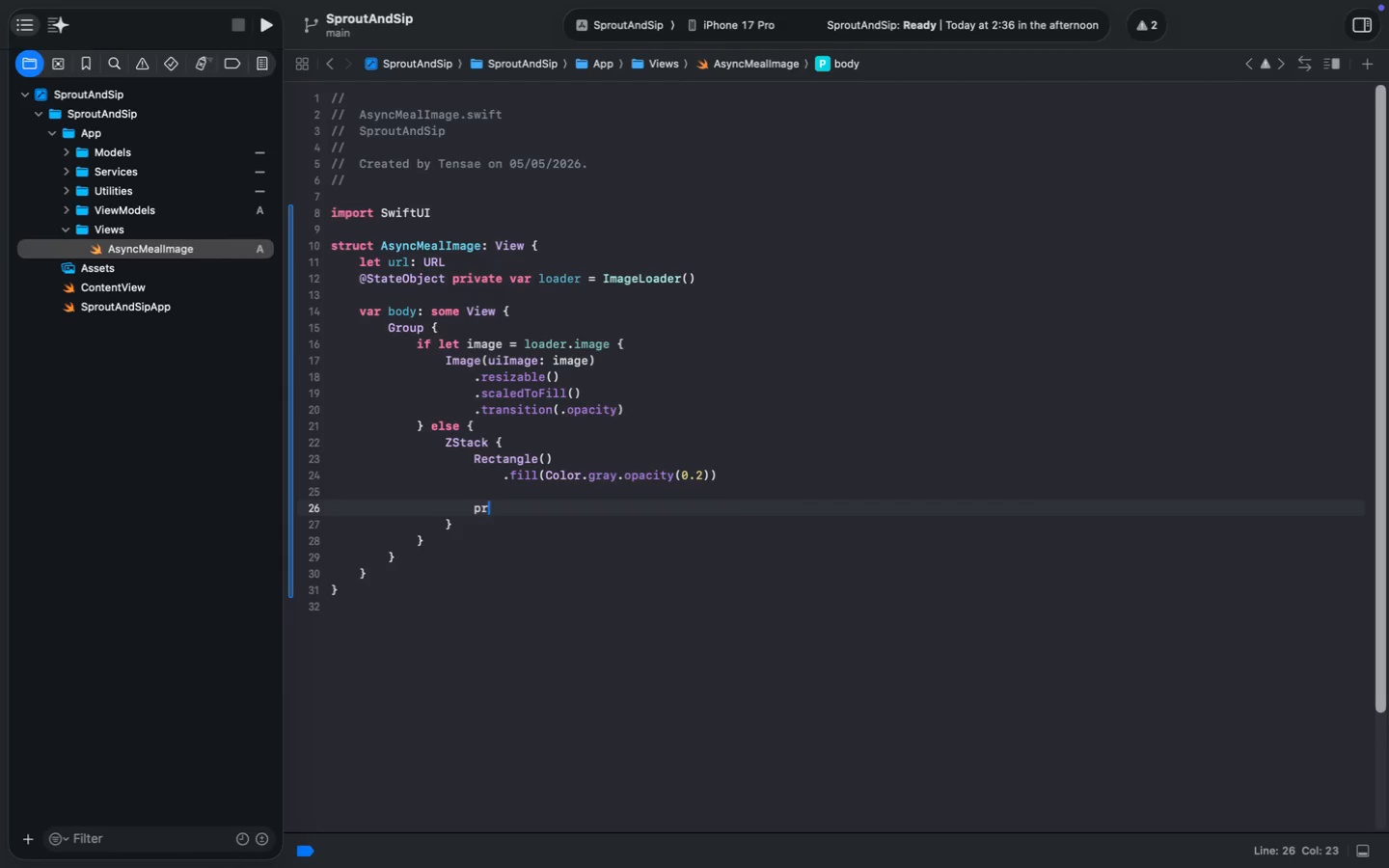 
key(Tab)
 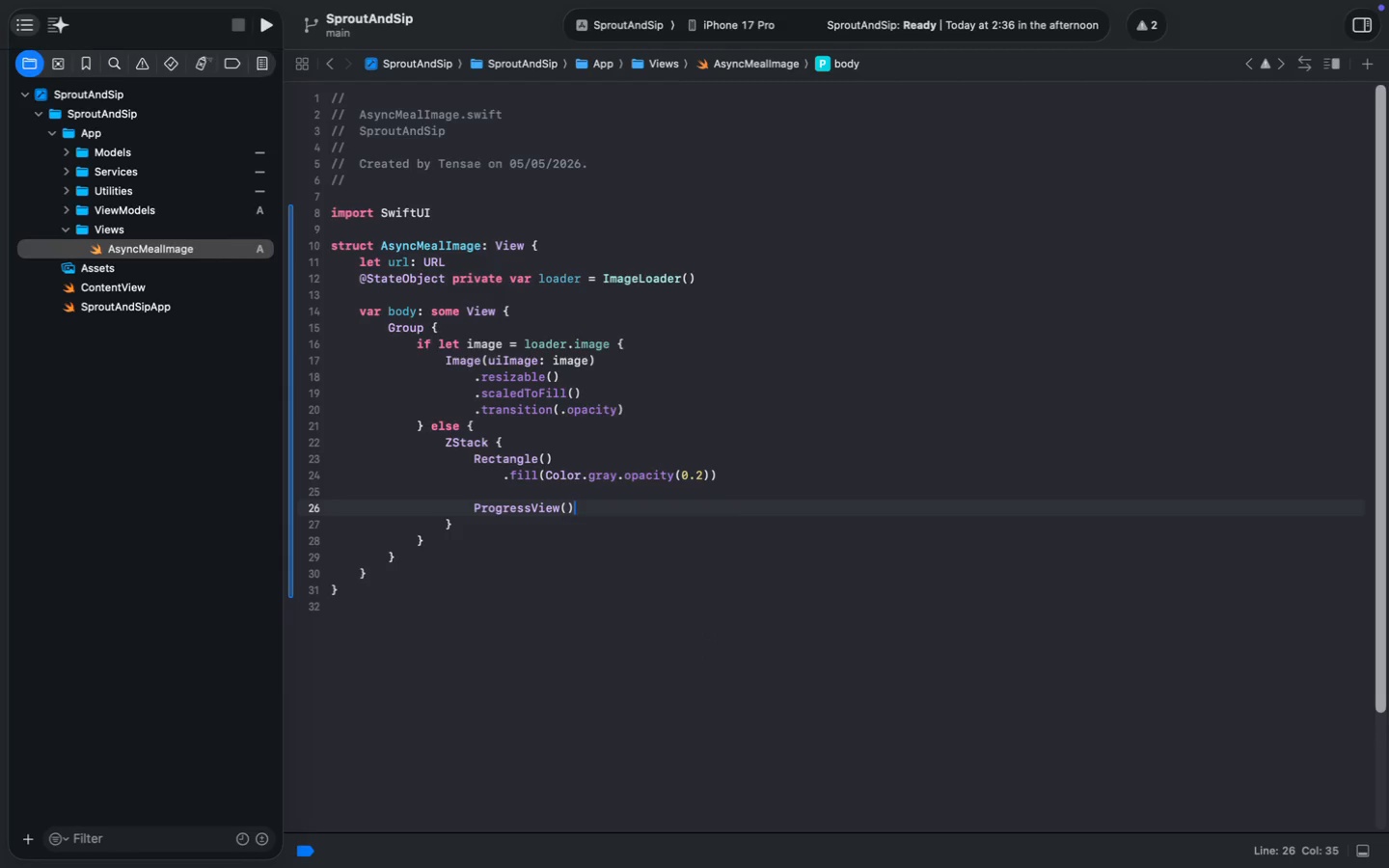 
key(ArrowDown)
 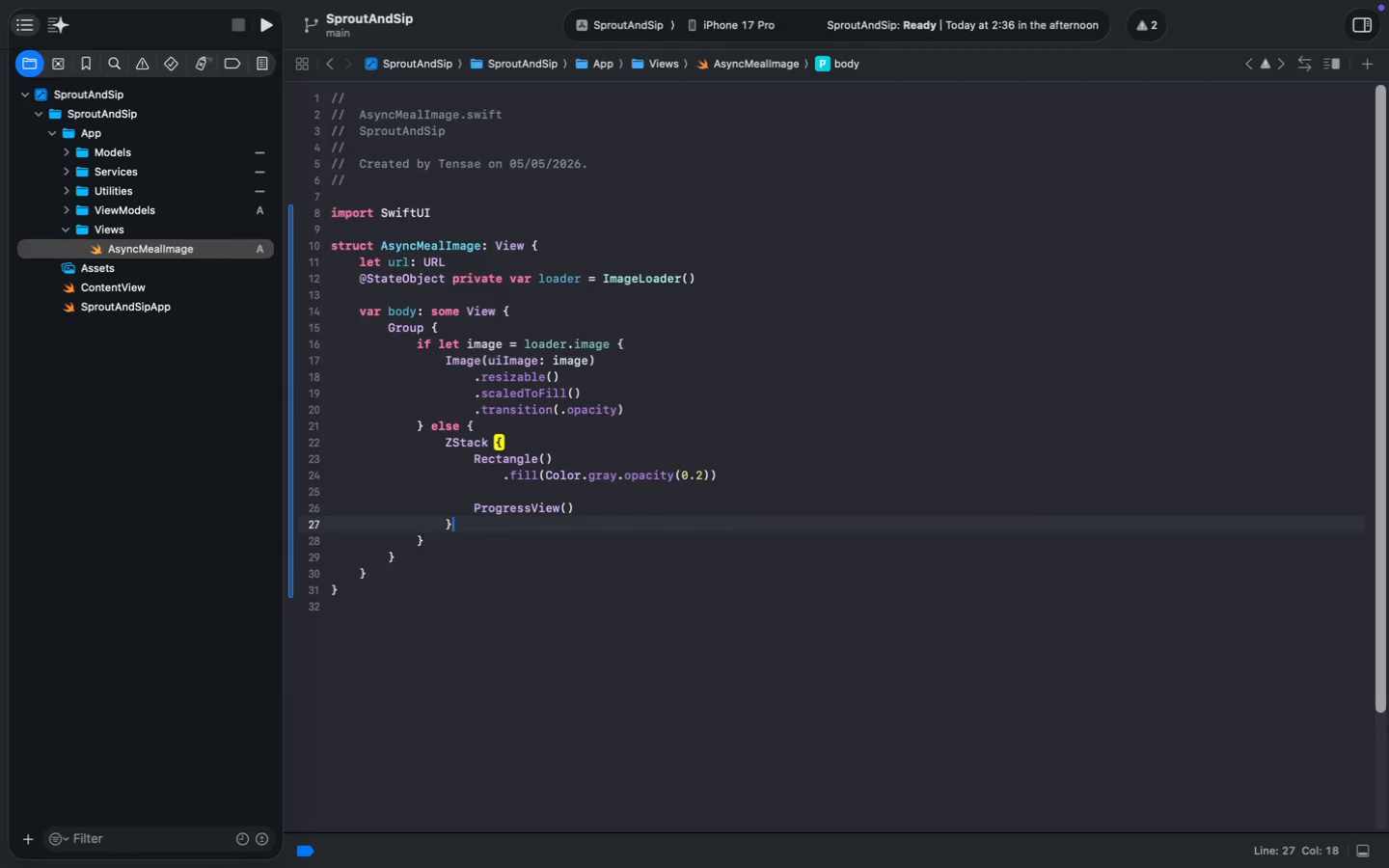 
key(ArrowDown)
 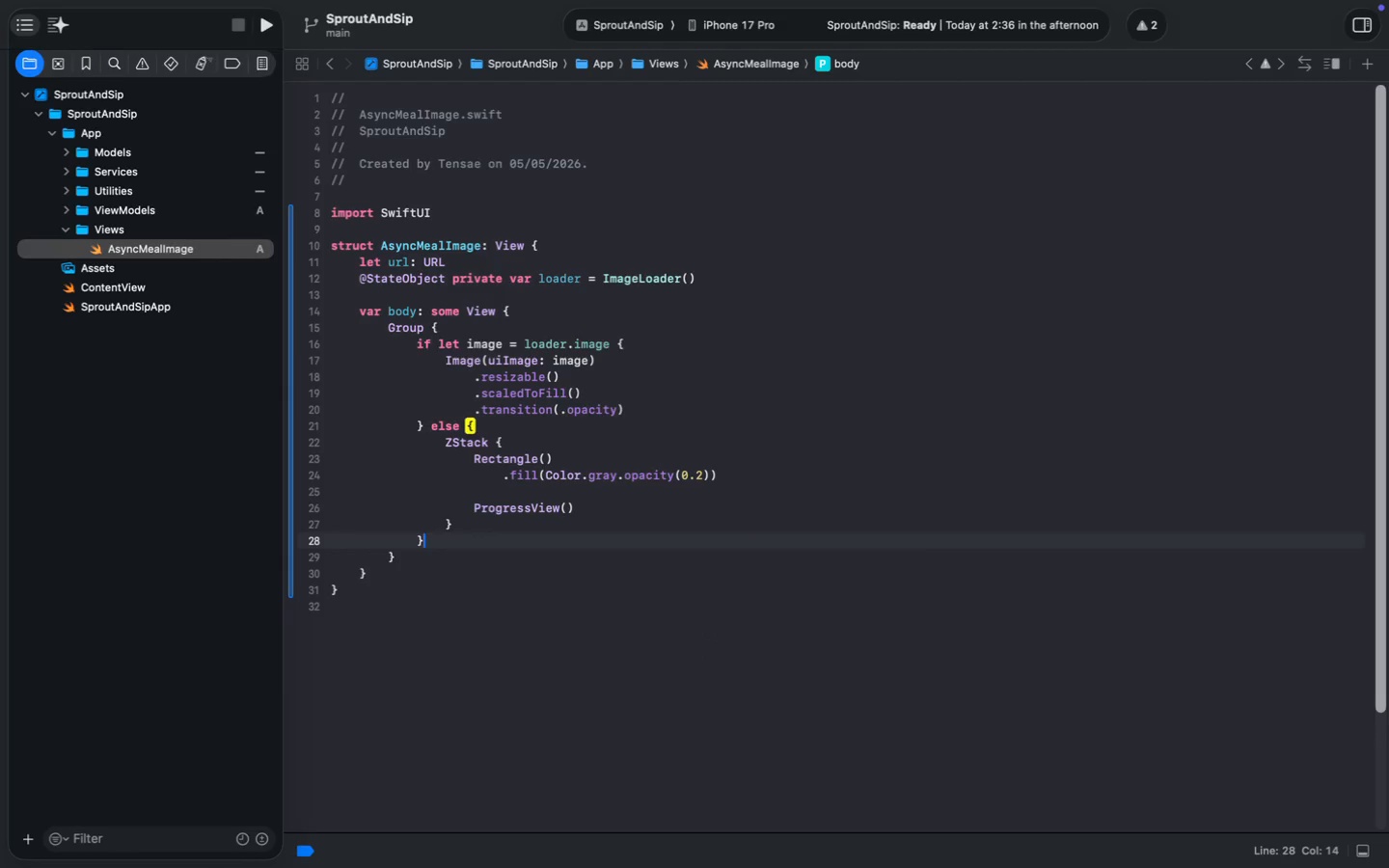 
key(ArrowDown)
 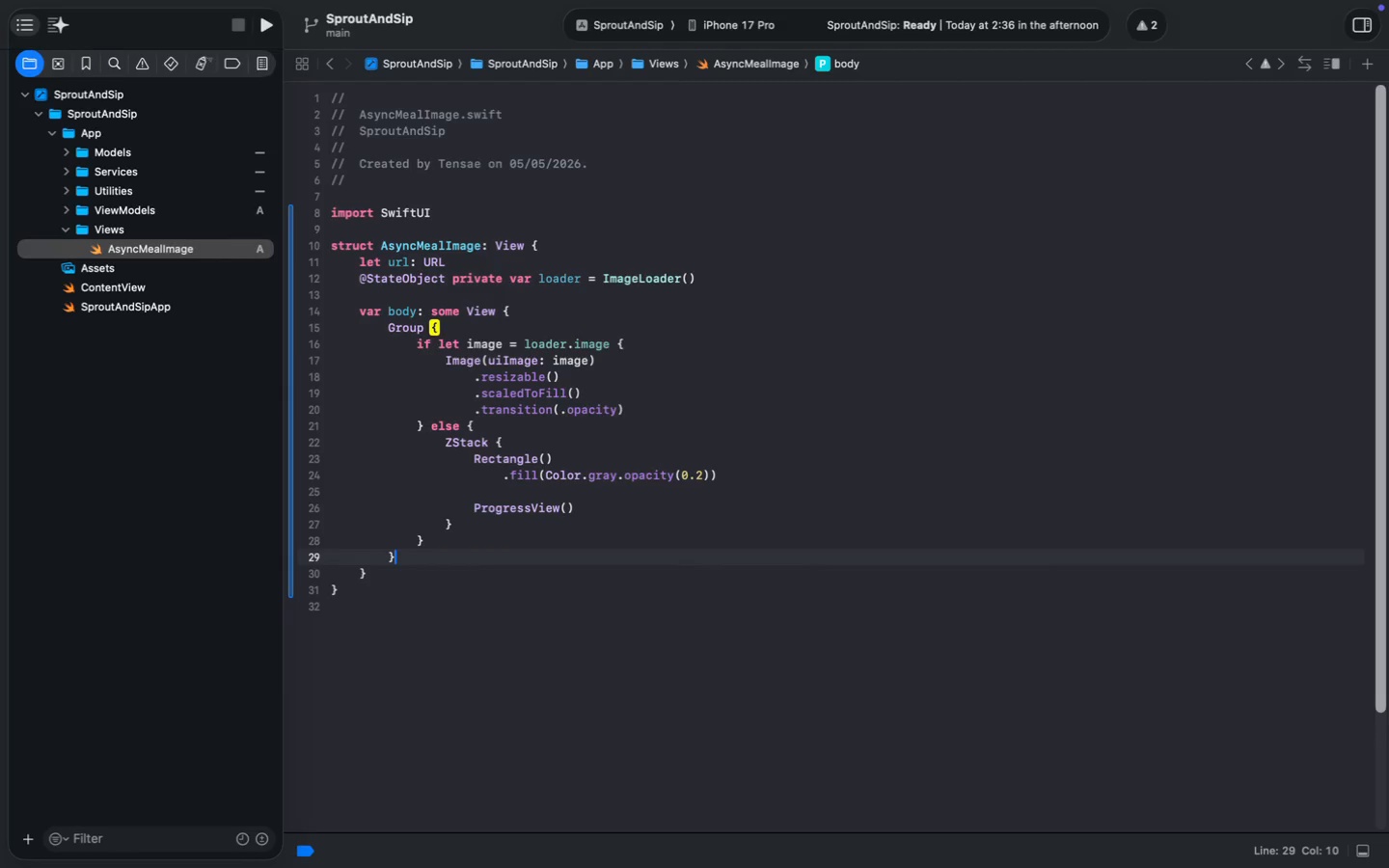 
key(Enter)
 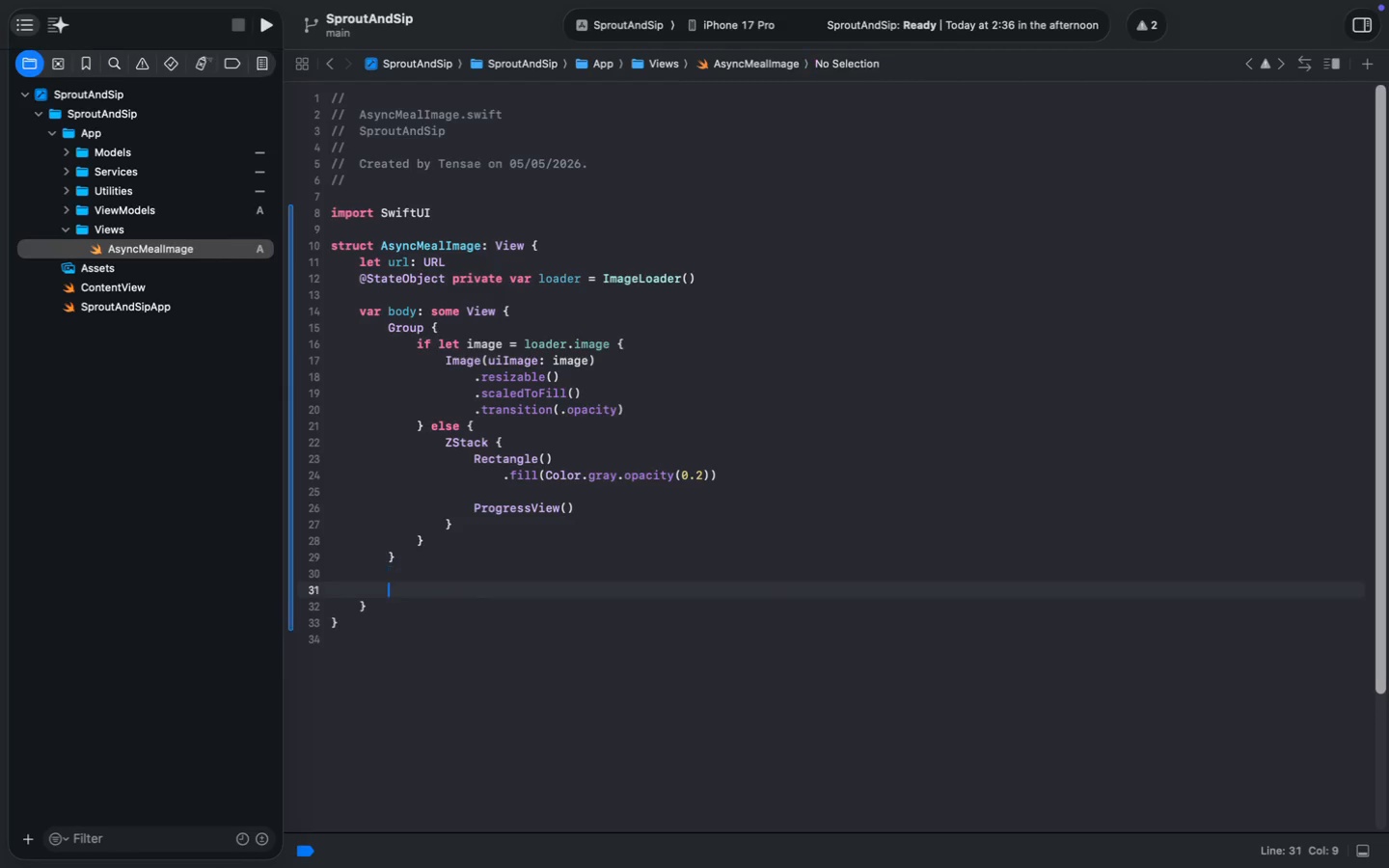 
key(Enter)
 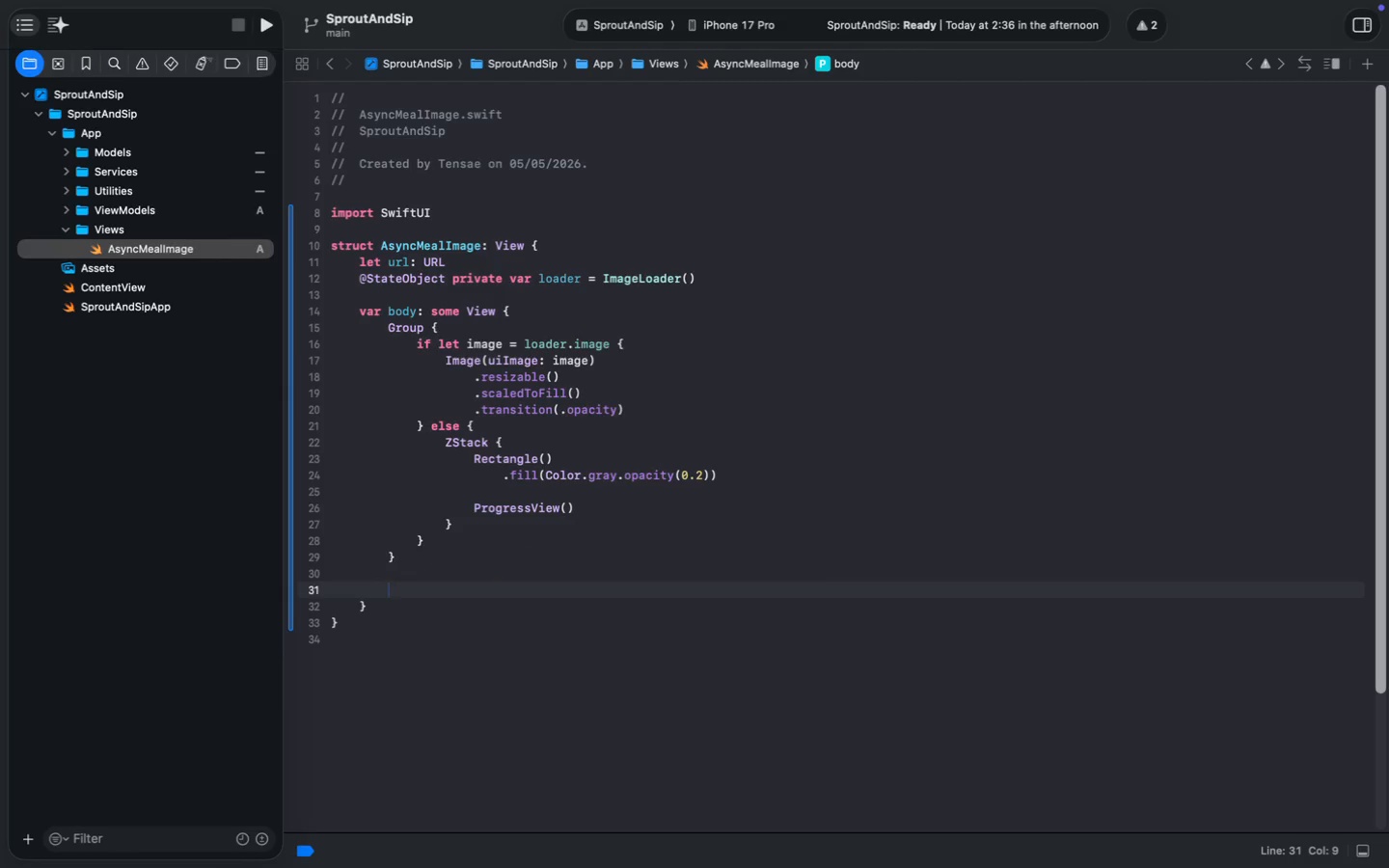 
type(.task)
 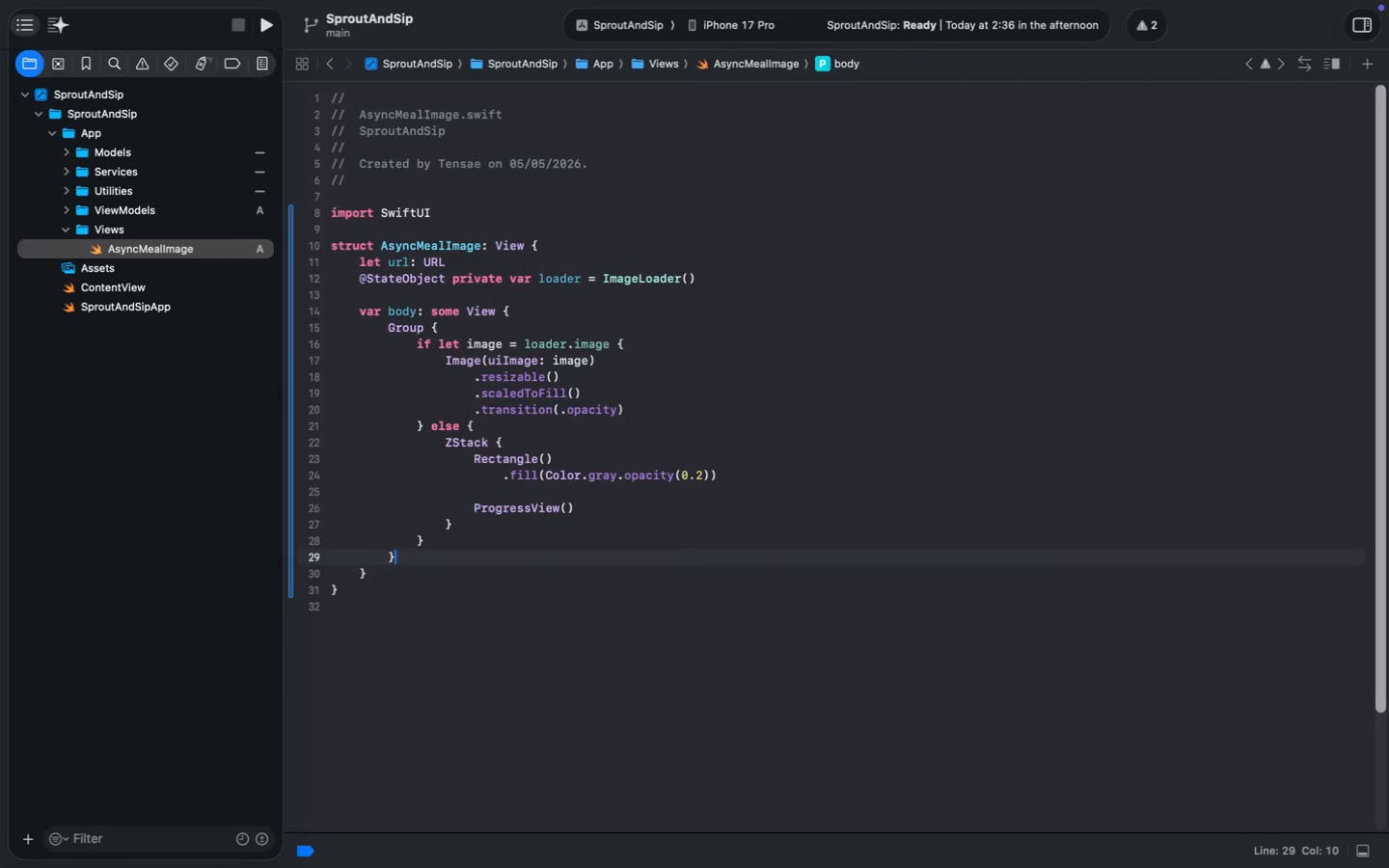 
key(Enter)
 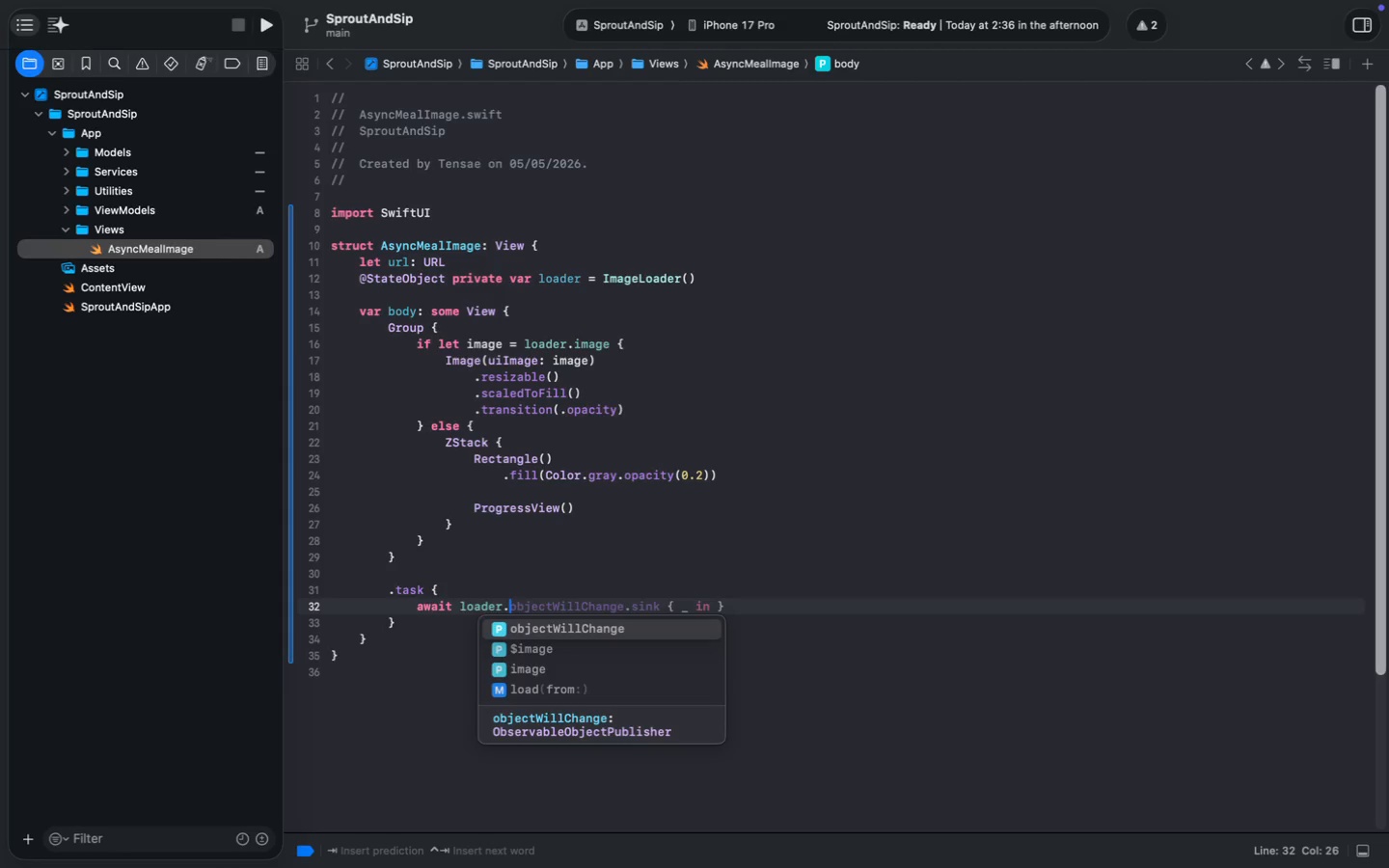 
type(await loader.loa)
key(Tab)
type(url)
 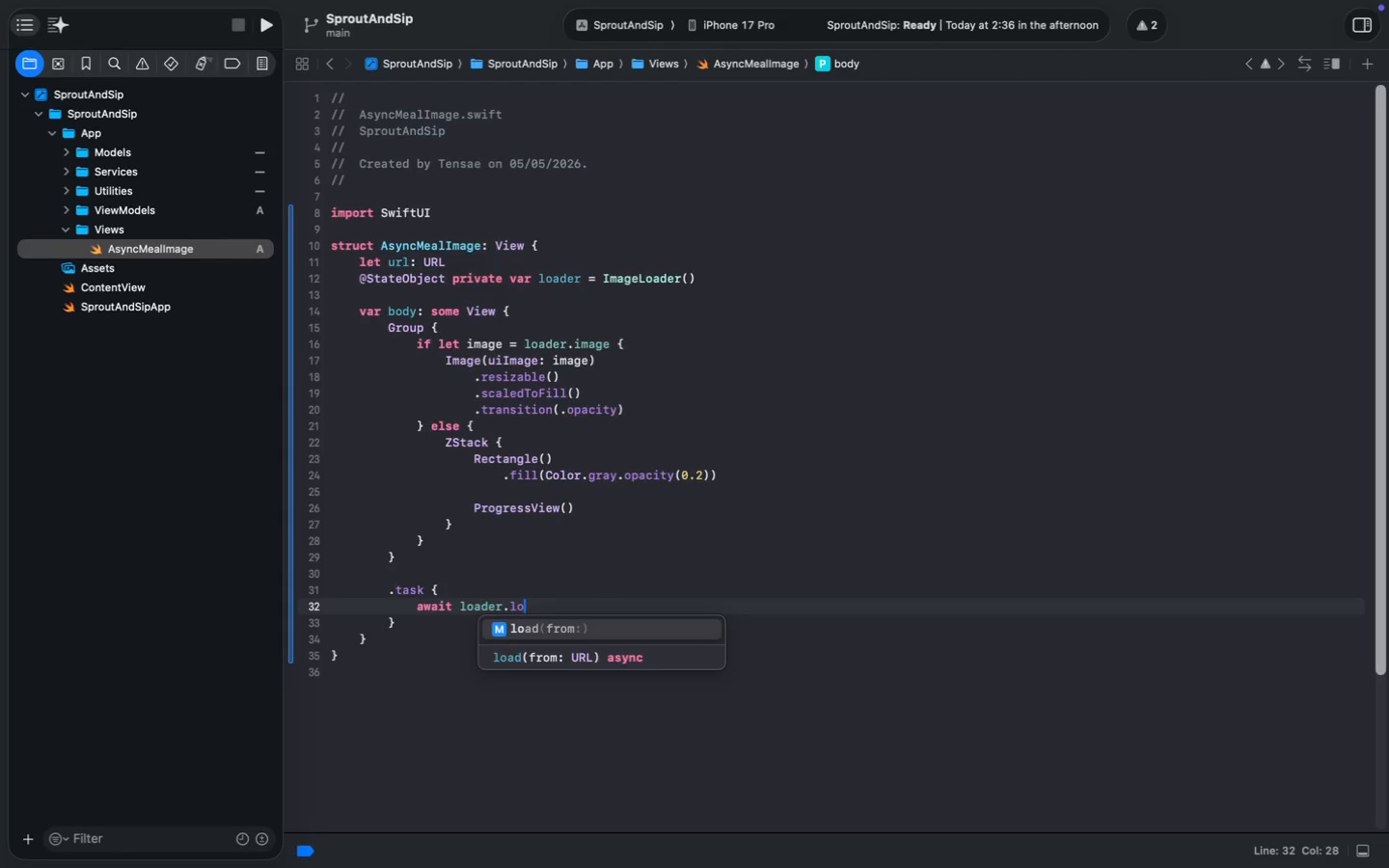 
key(Meta+S)
 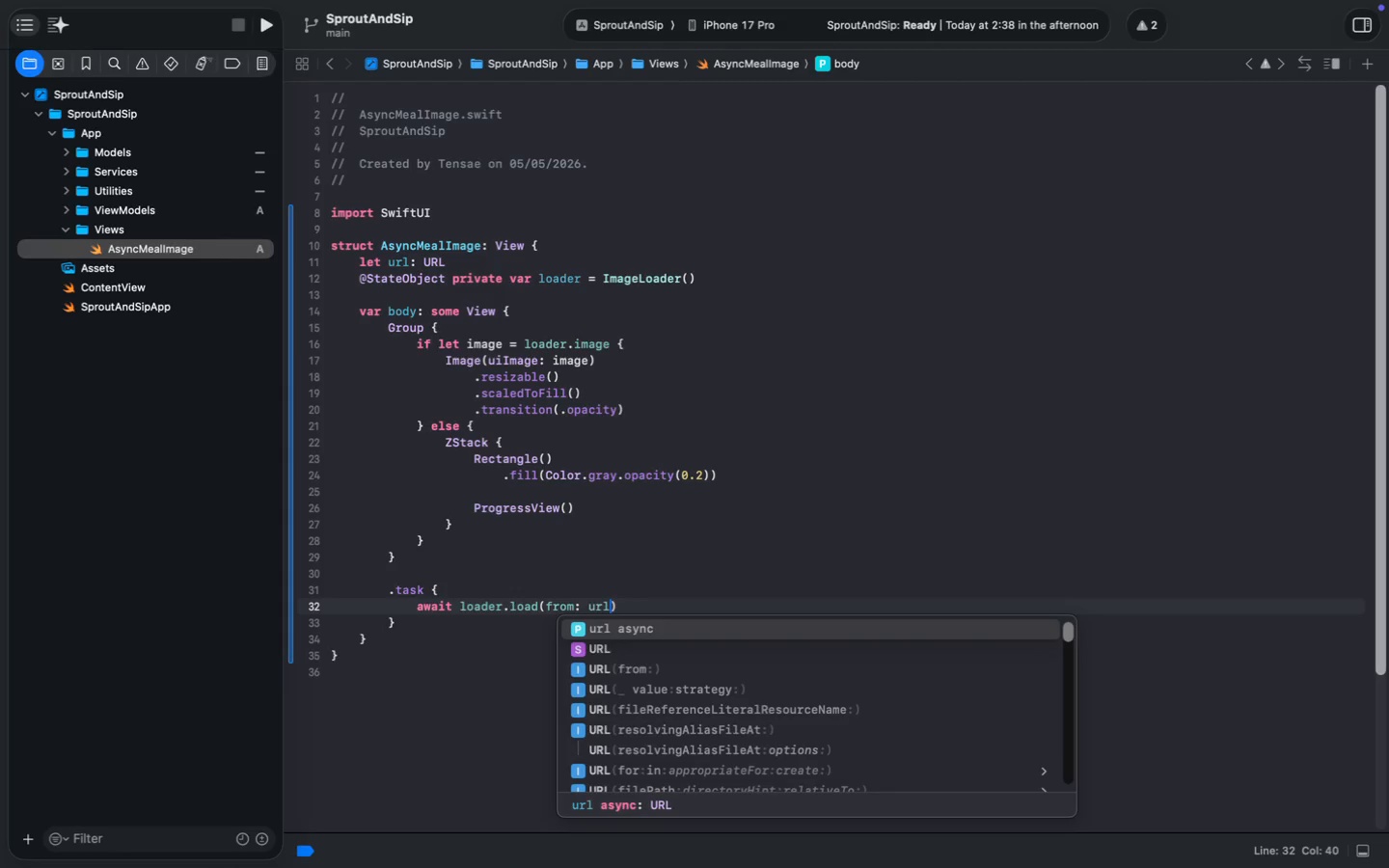 
key(Escape)
 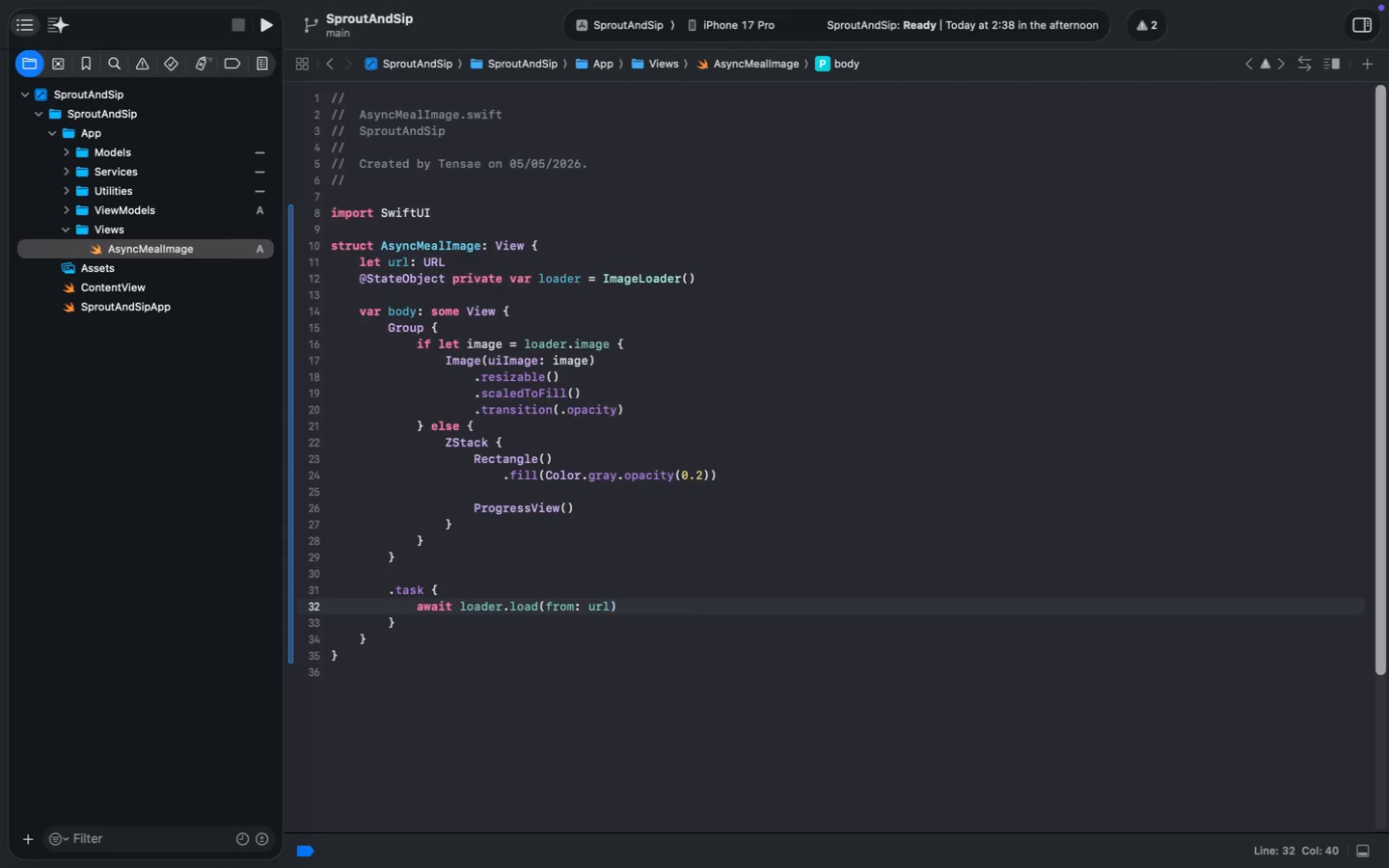 
key(Meta+CommandLeft)
 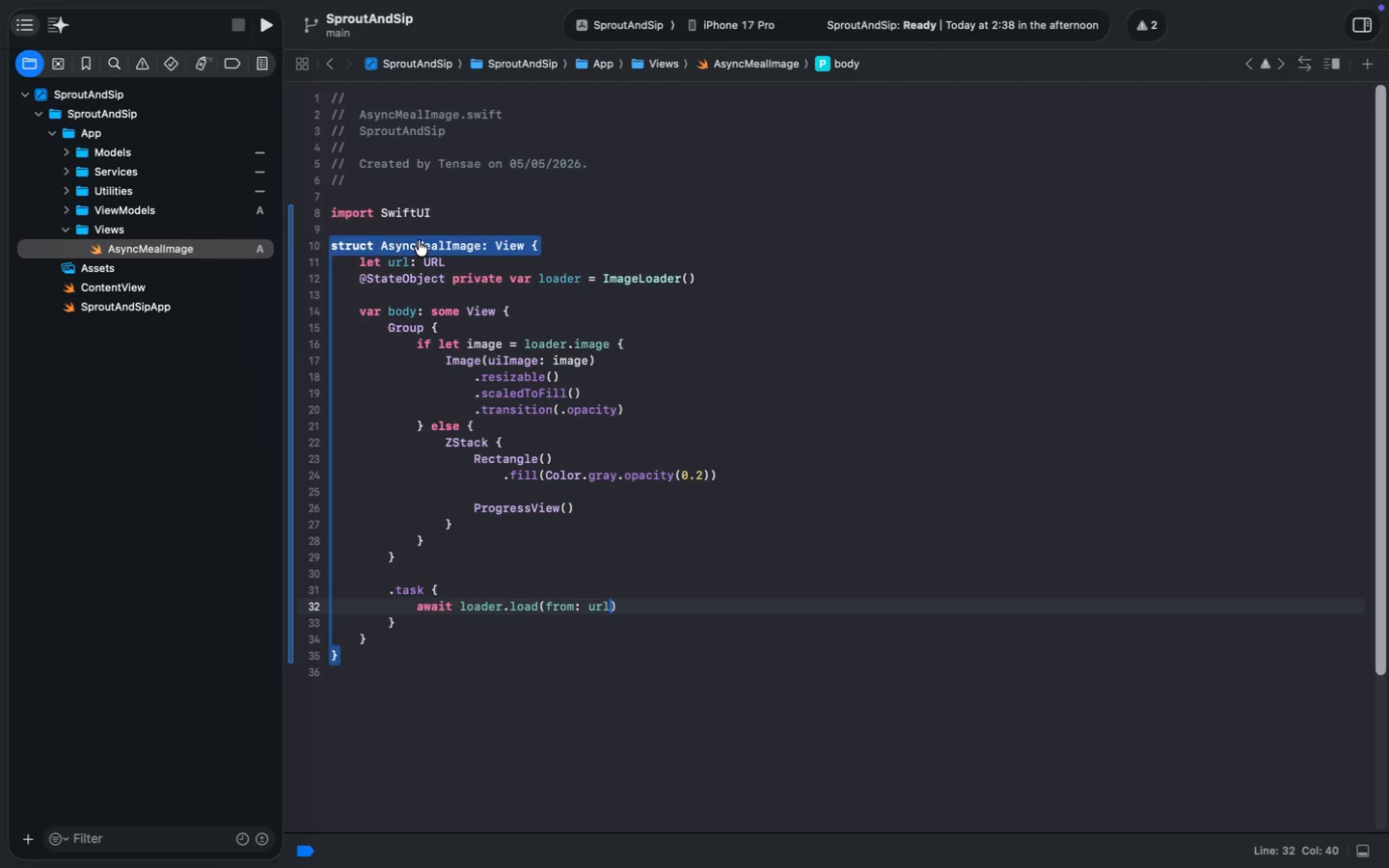 
key(Meta+Space)
 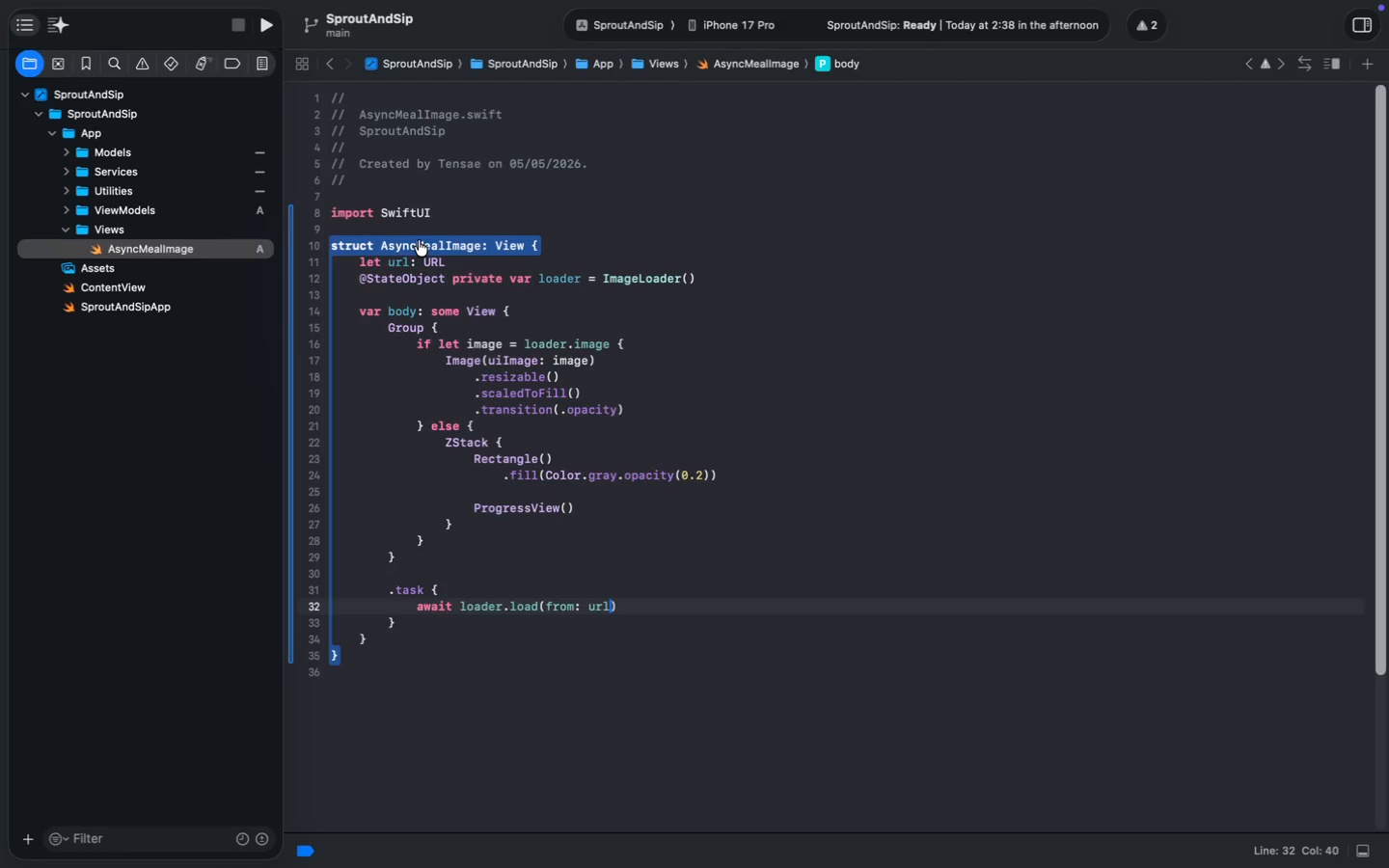 
key(Meta+N)
 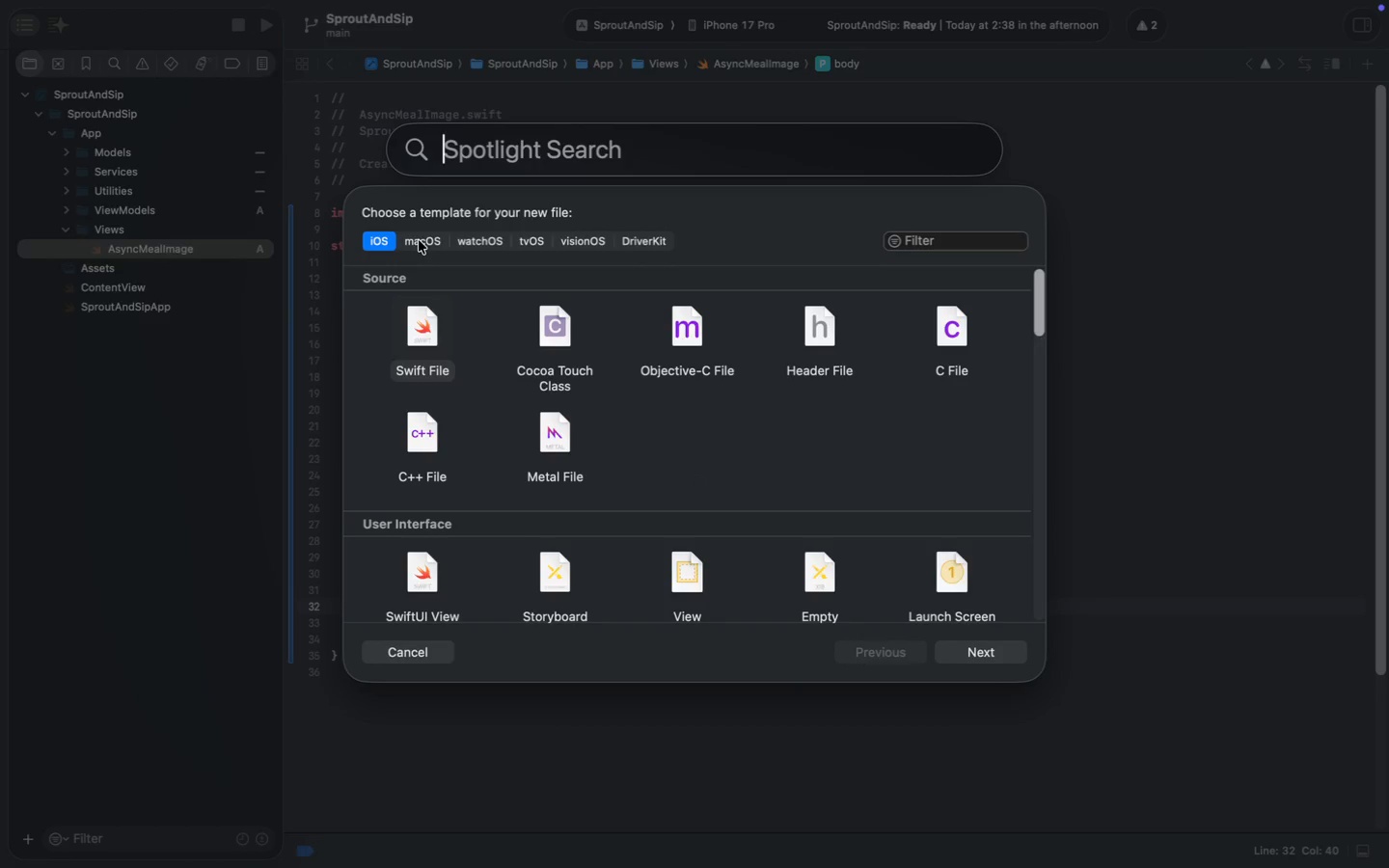 
key(Enter)
 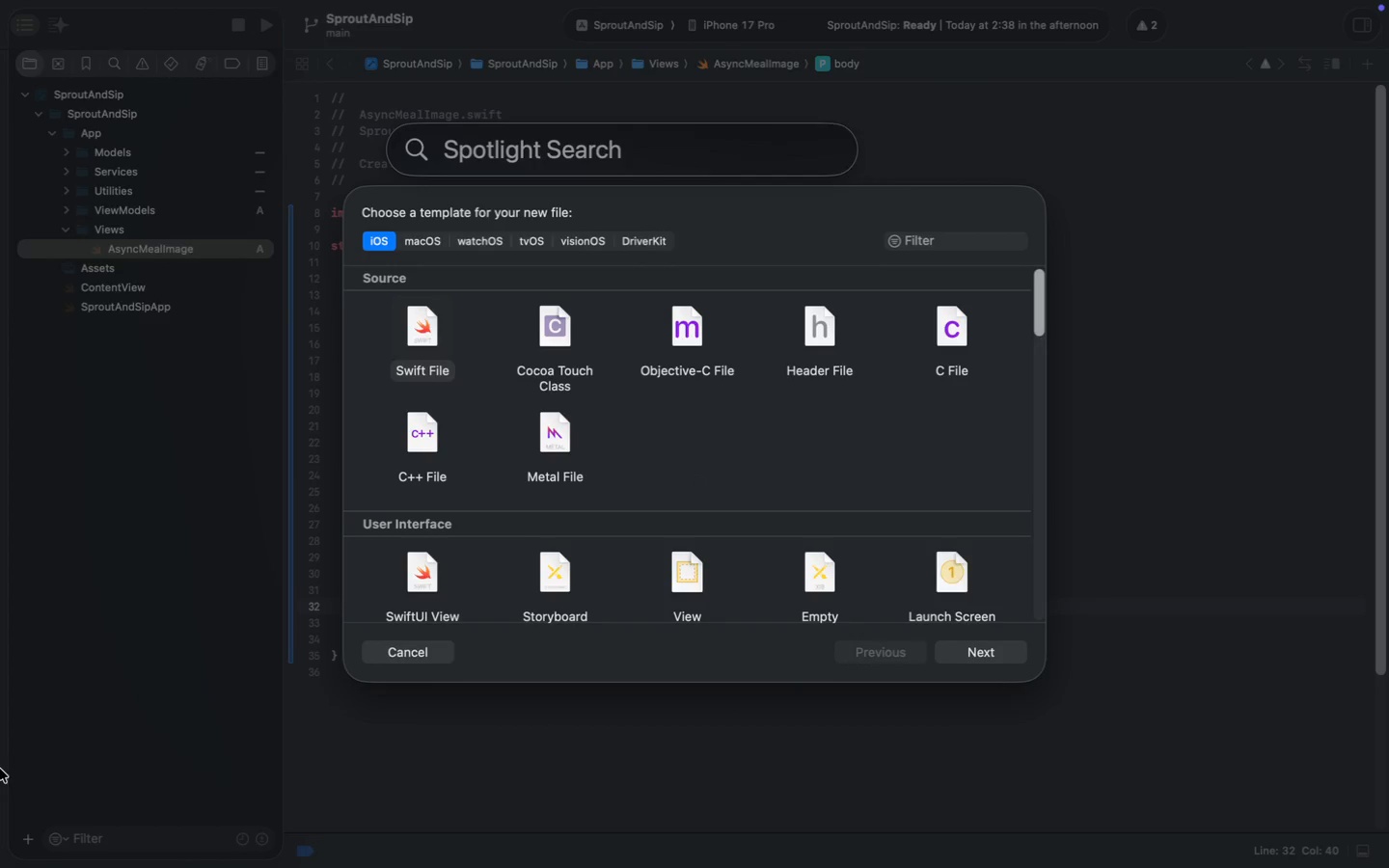 
left_click([424, 342])
 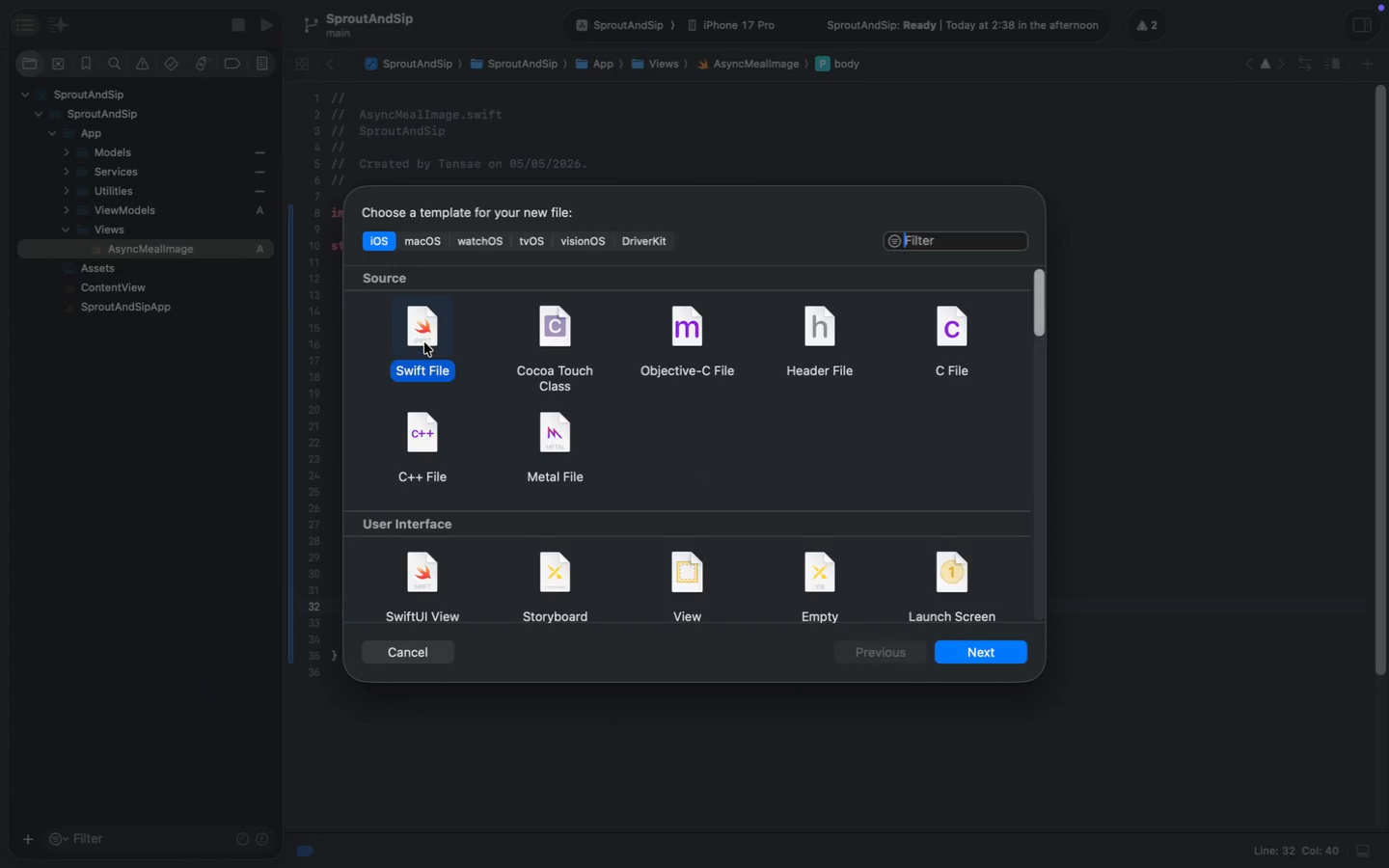 
key(Enter)
 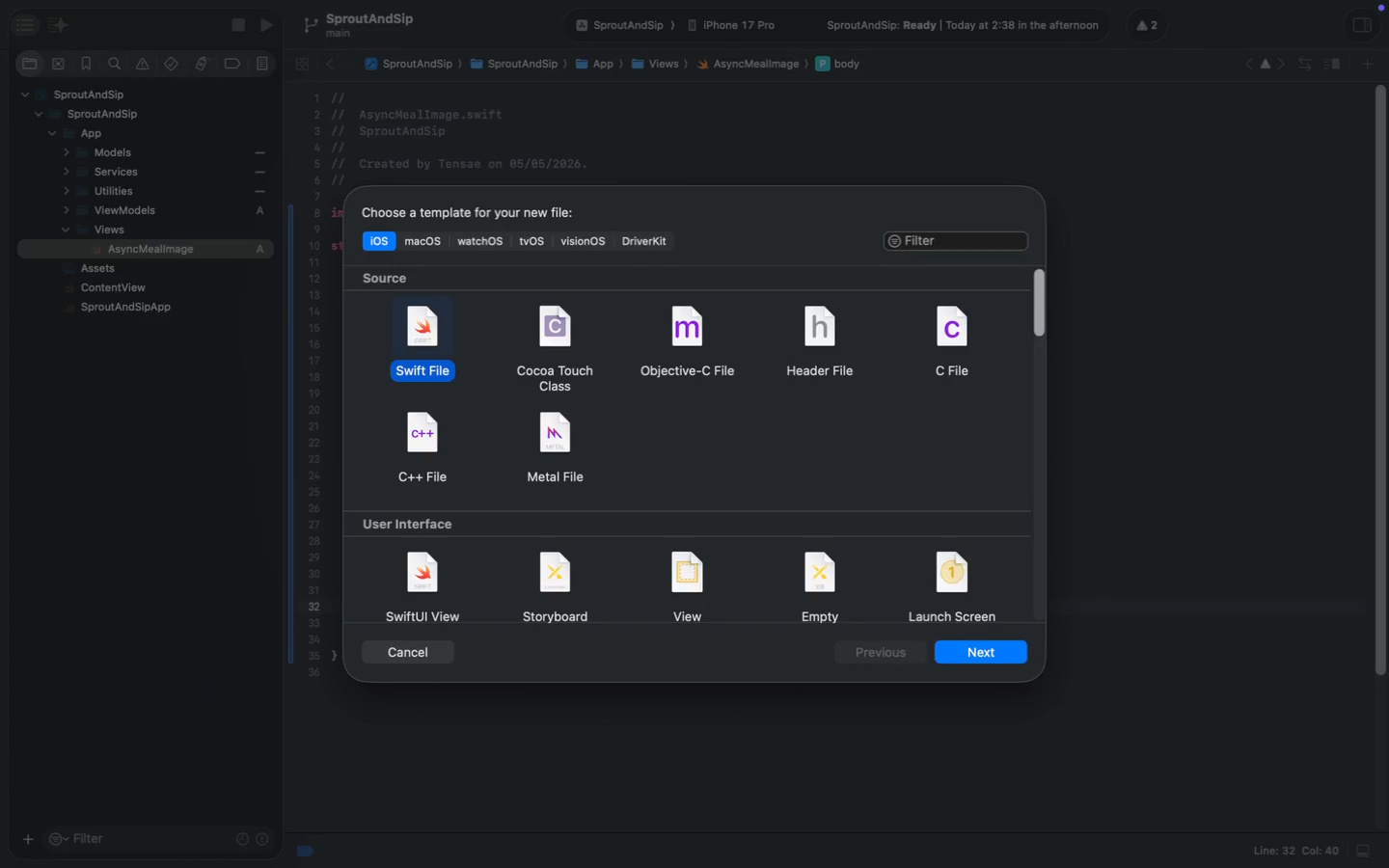 
type(MealCardView)
 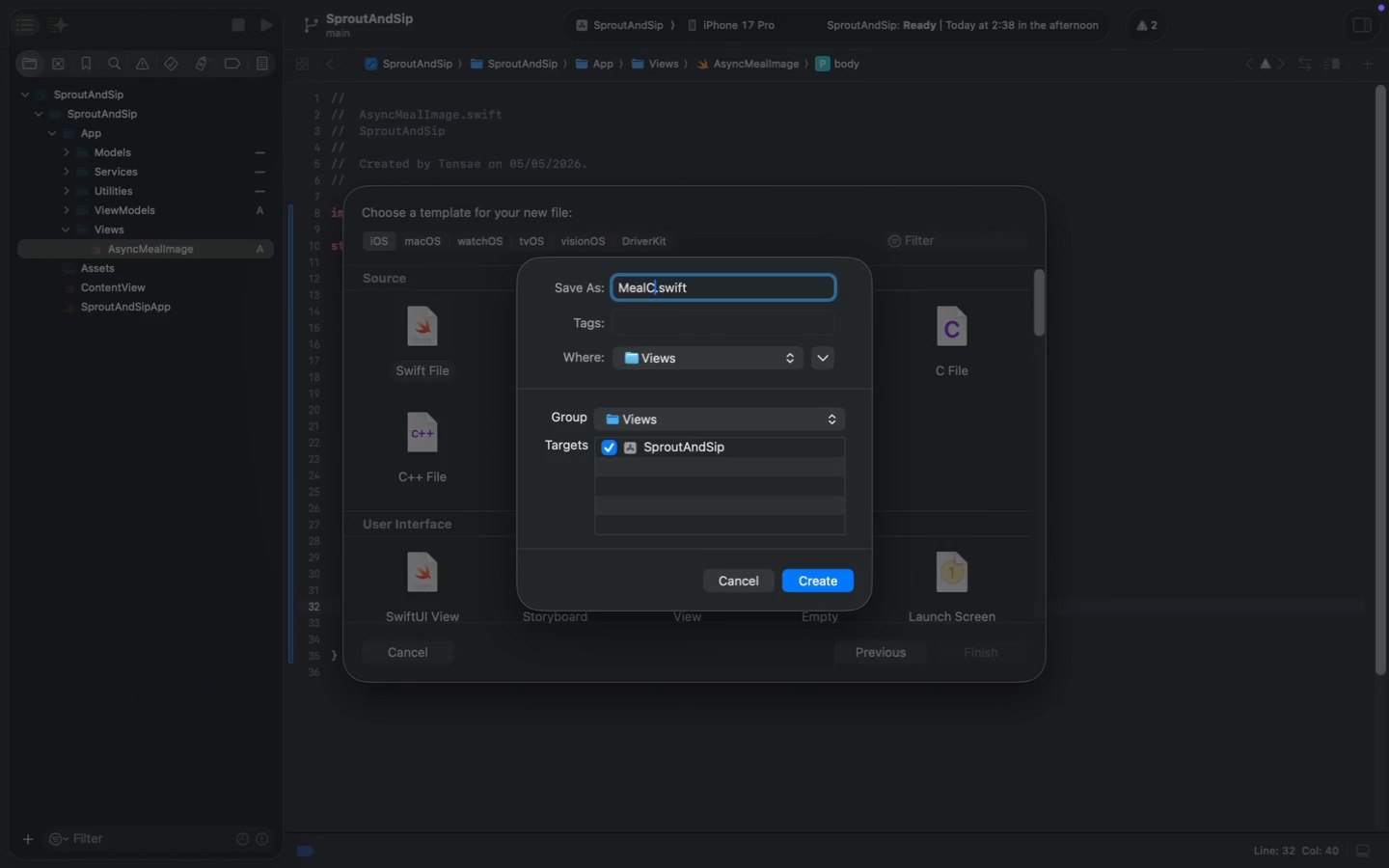 
key(Enter)
 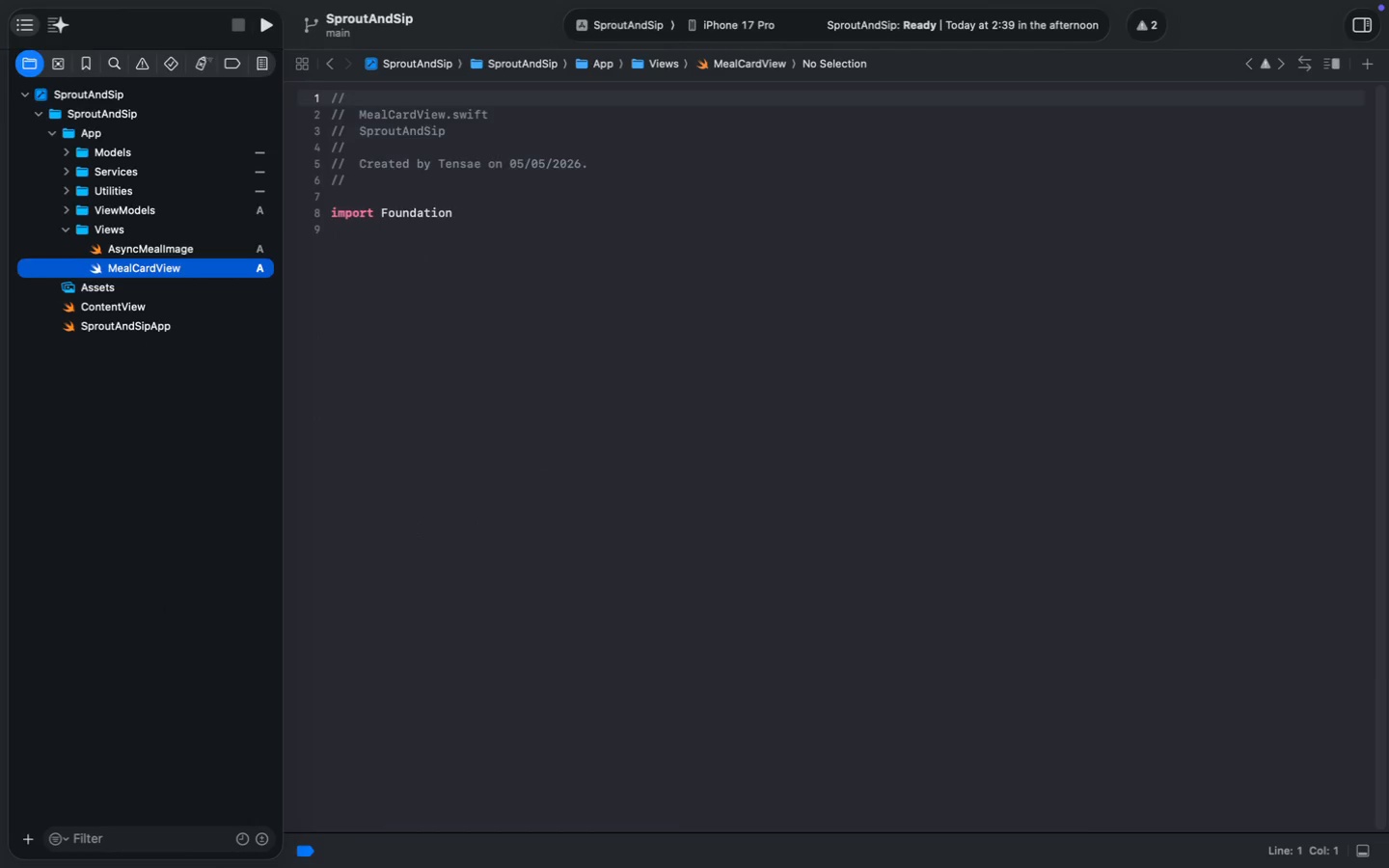 
wait(6.2)
 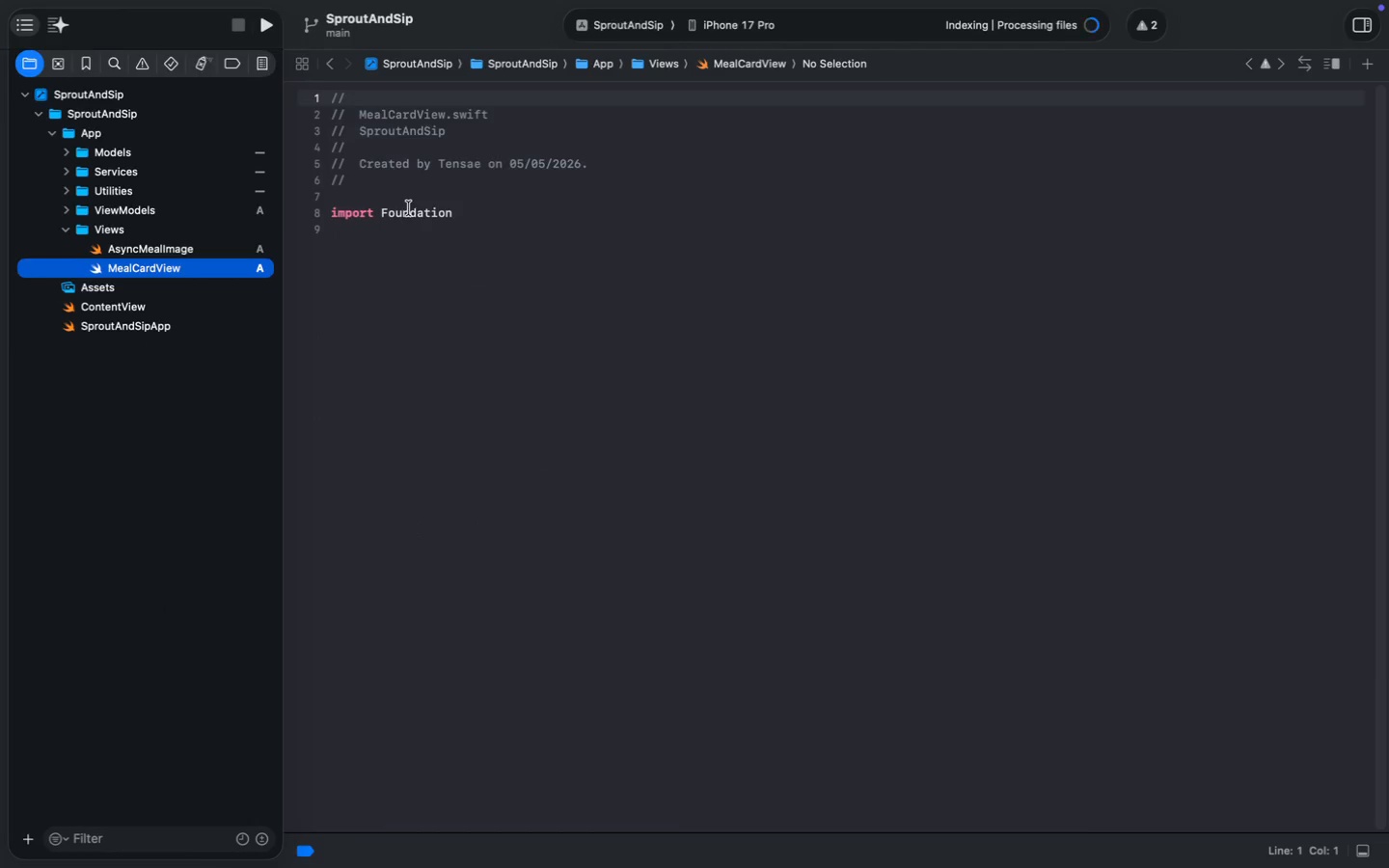 
double_click([415, 211])
 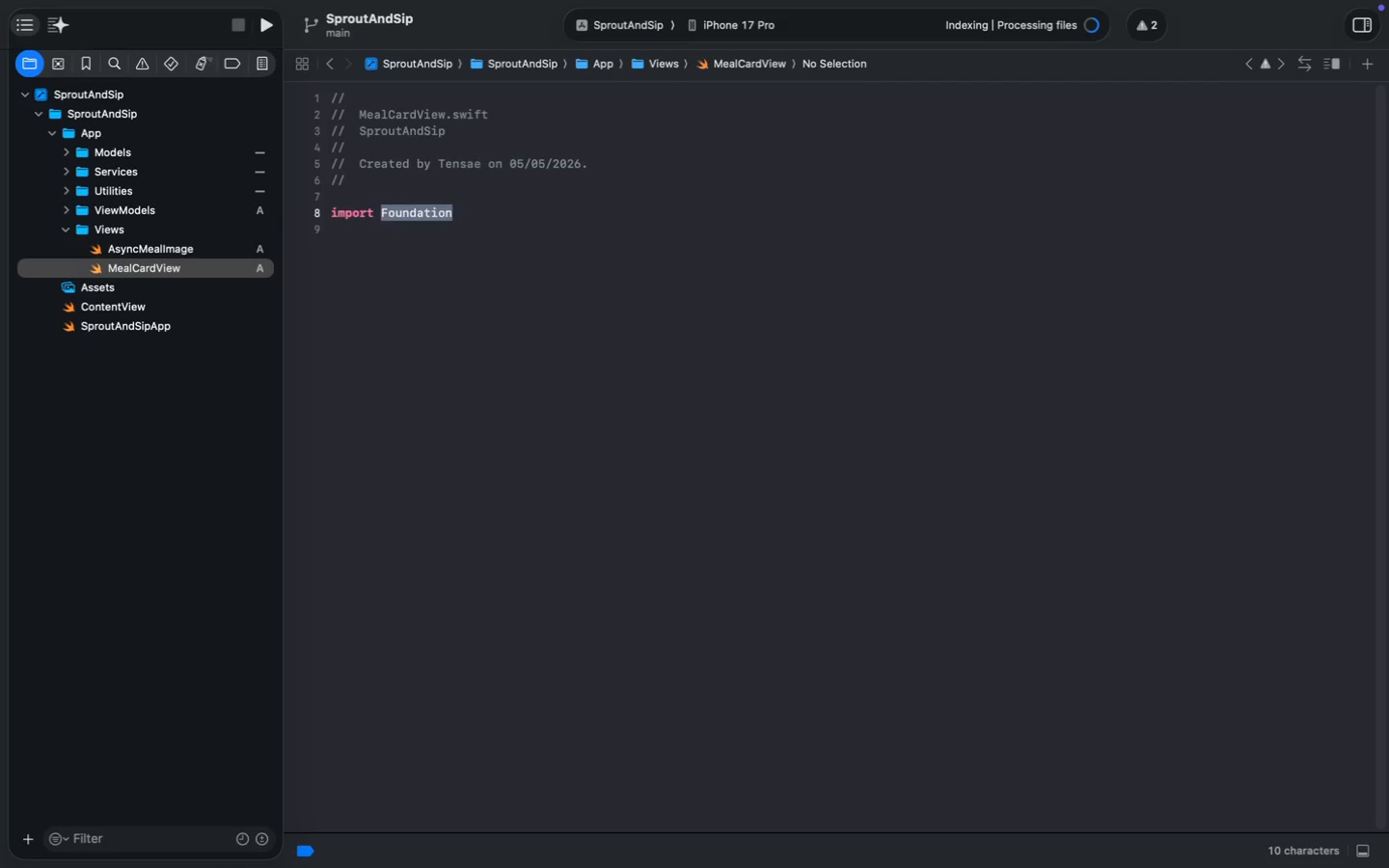 
type(SwiftUI)
 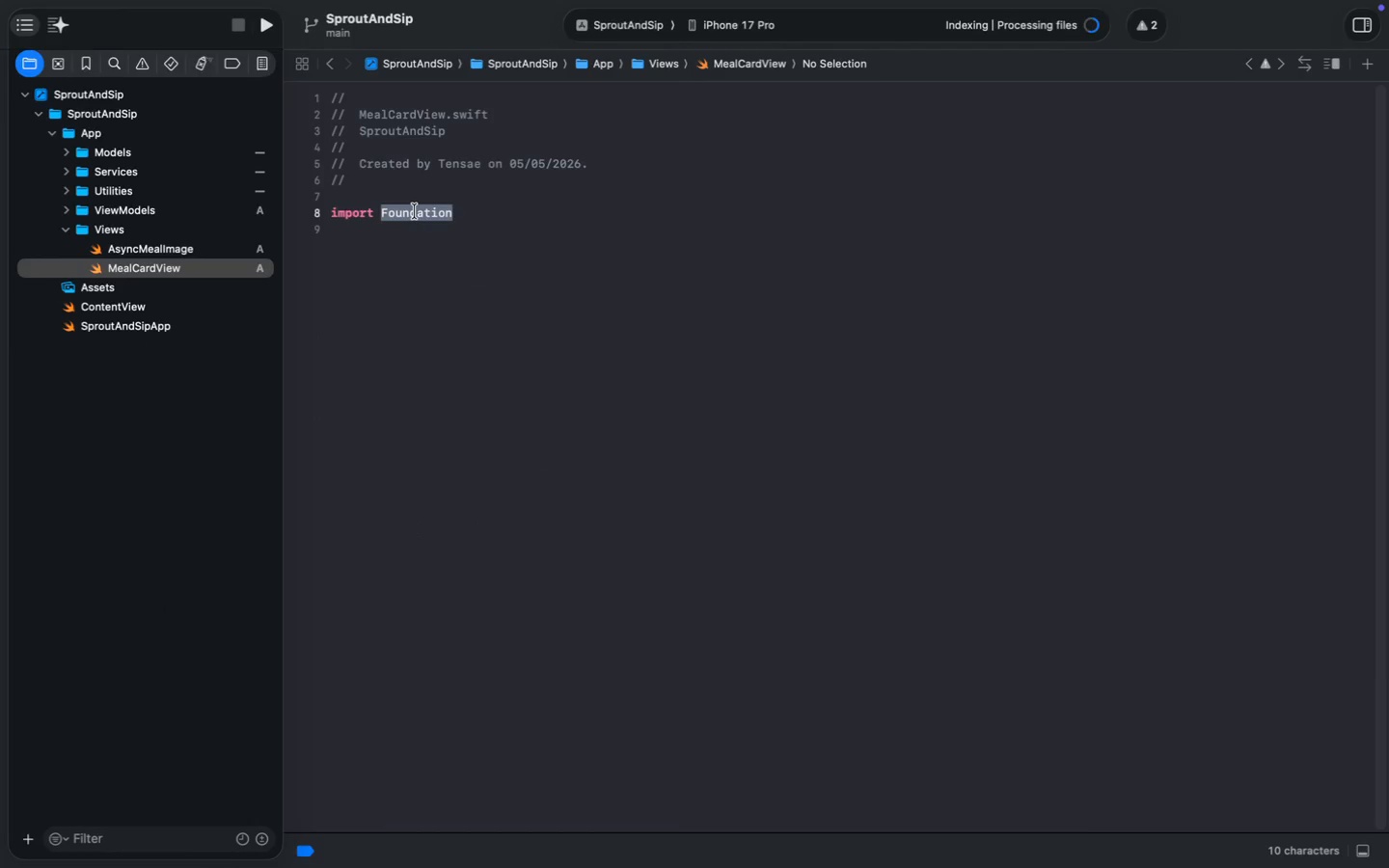 
key(Enter)
 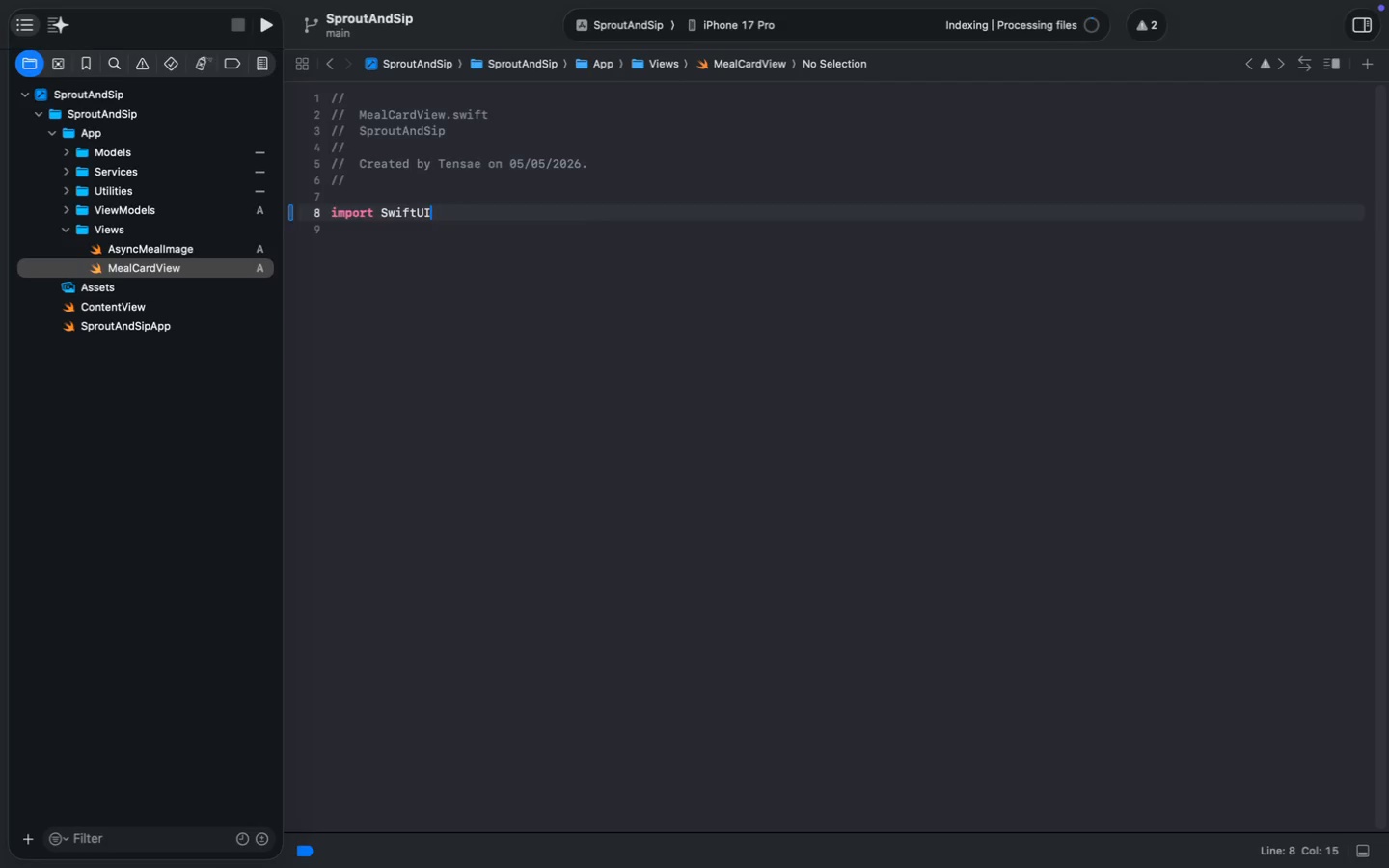 
key(Enter)
 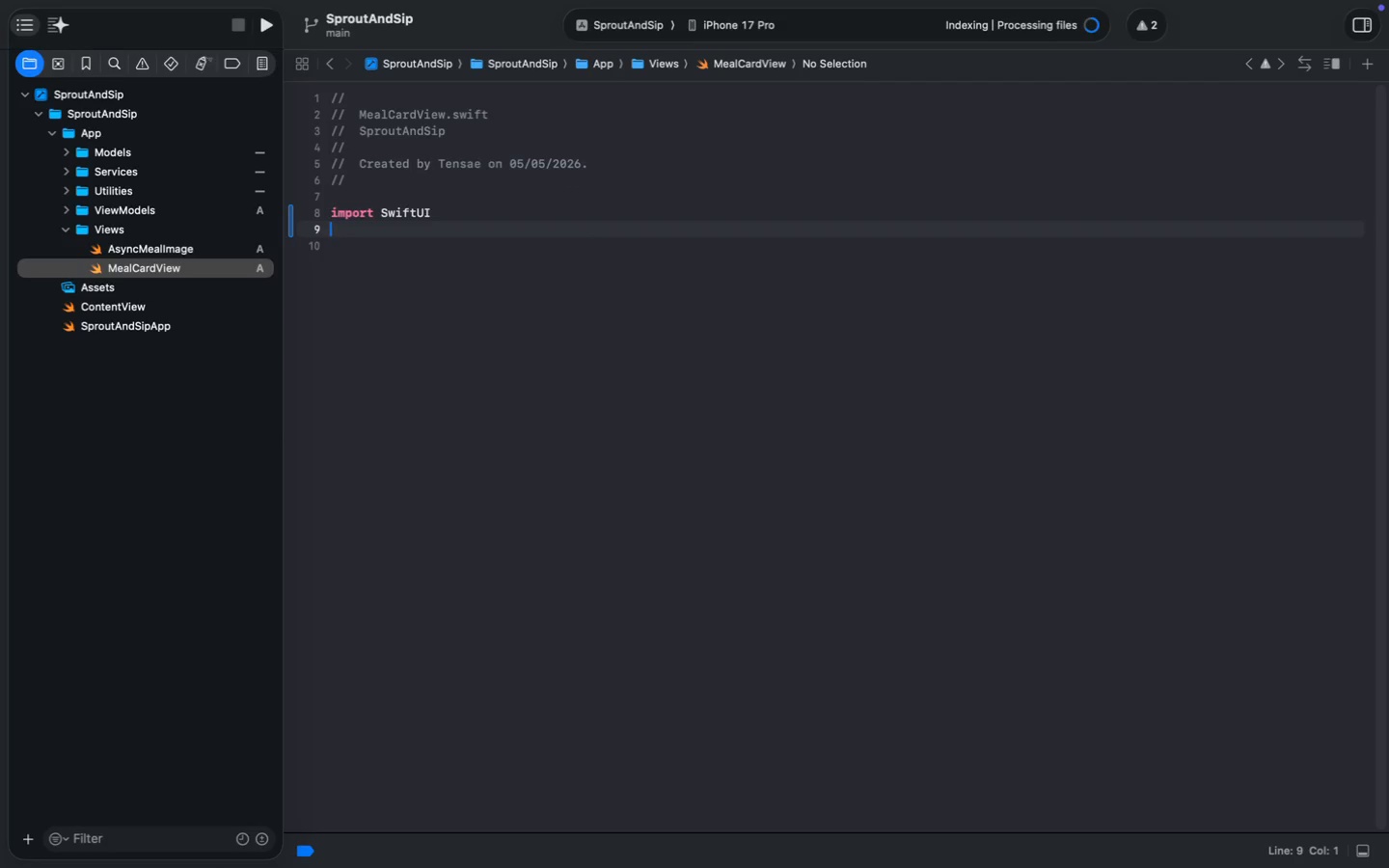 
key(Enter)
 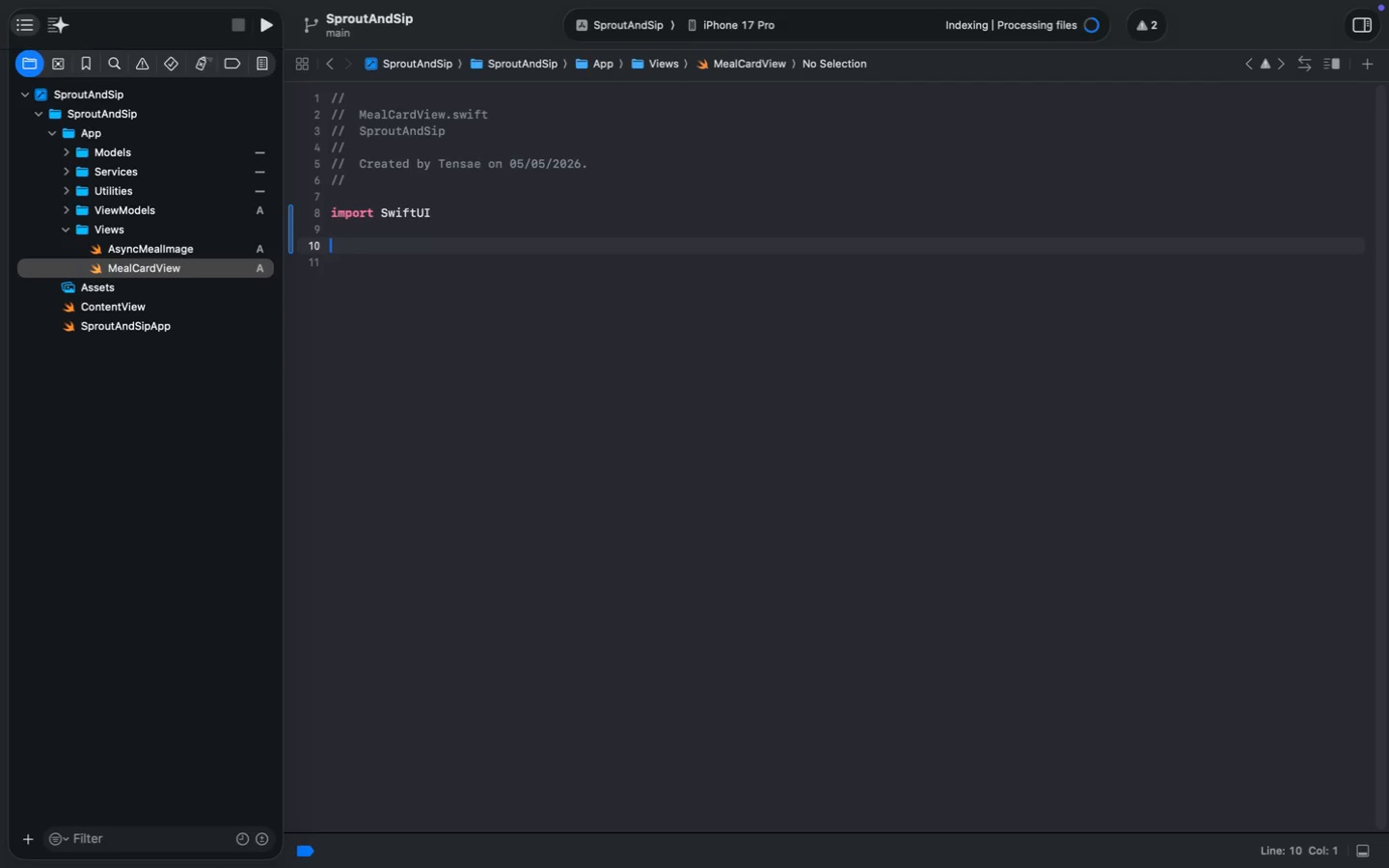 
type(struct Meal)
 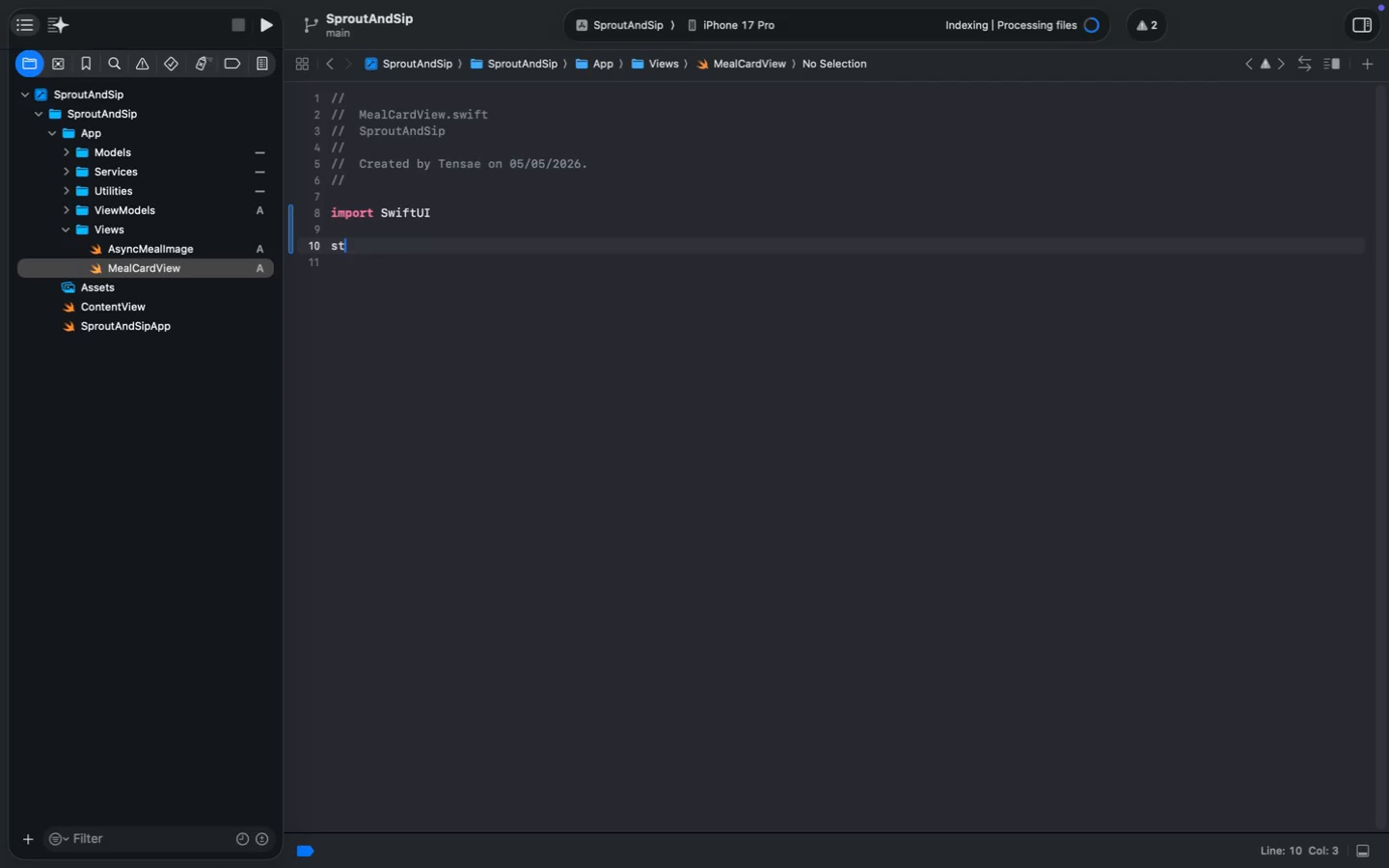 
hold_key(key=ShiftLeft, duration=0.4)
 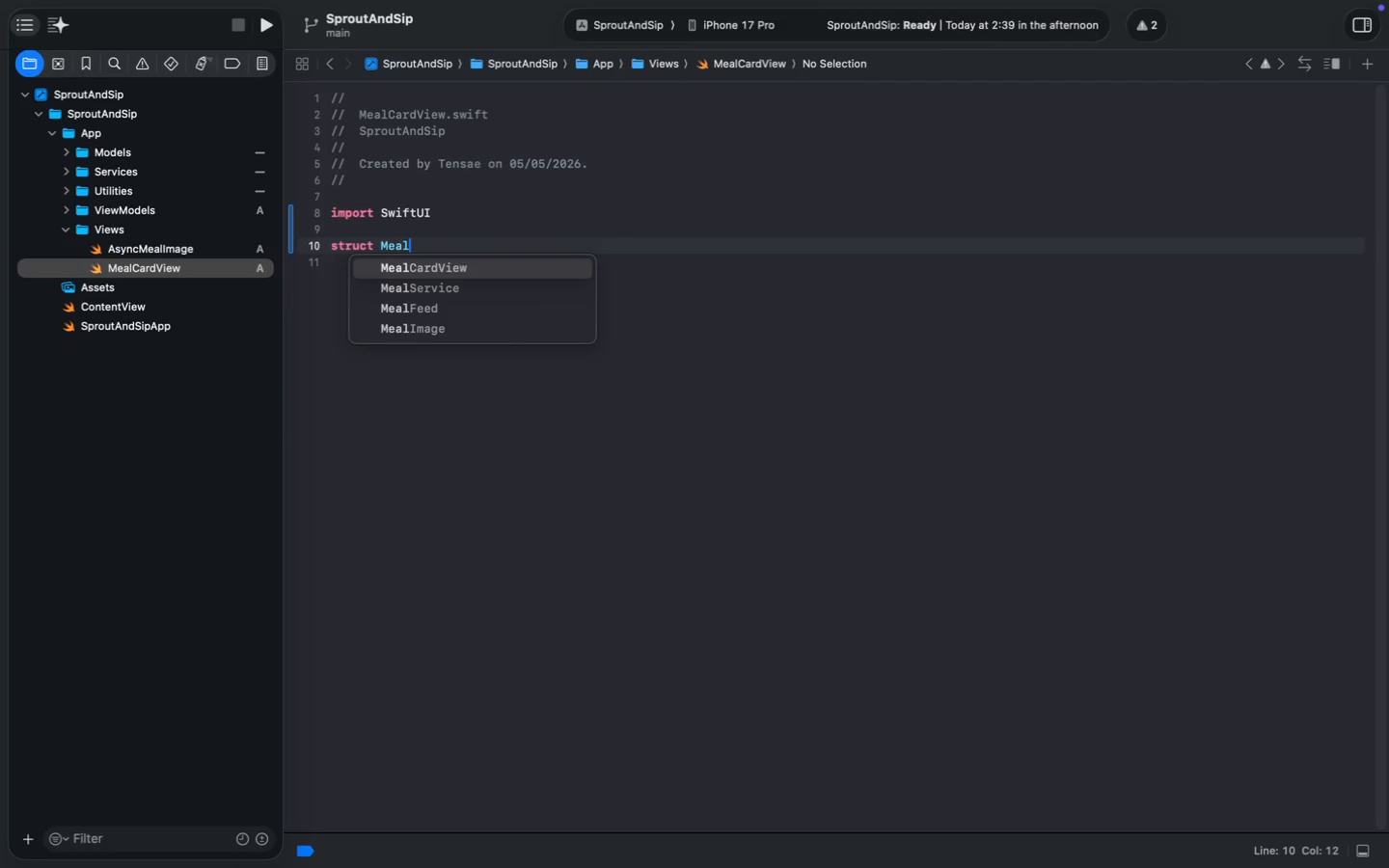 
key(Enter)
 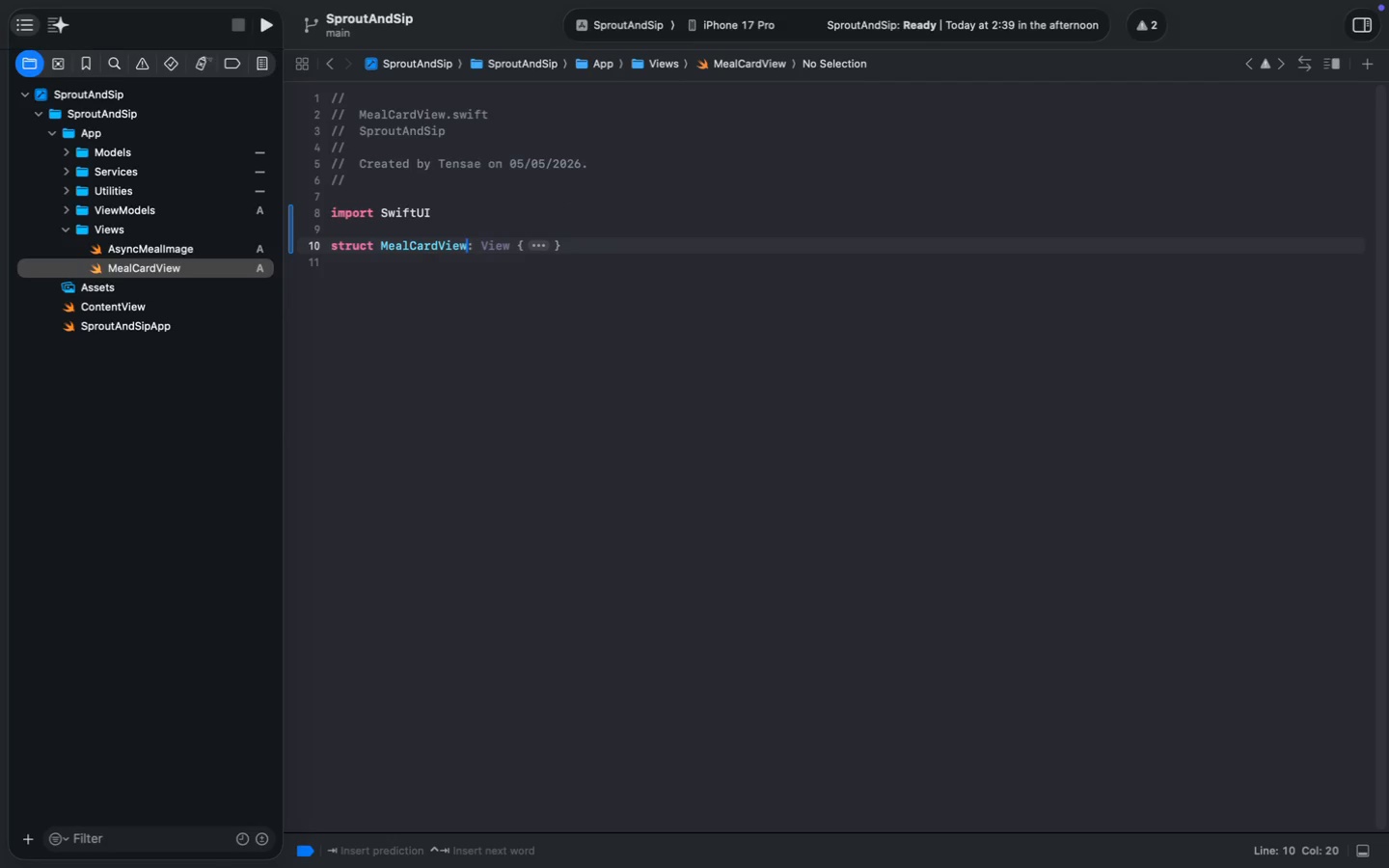 
key(Tab)
 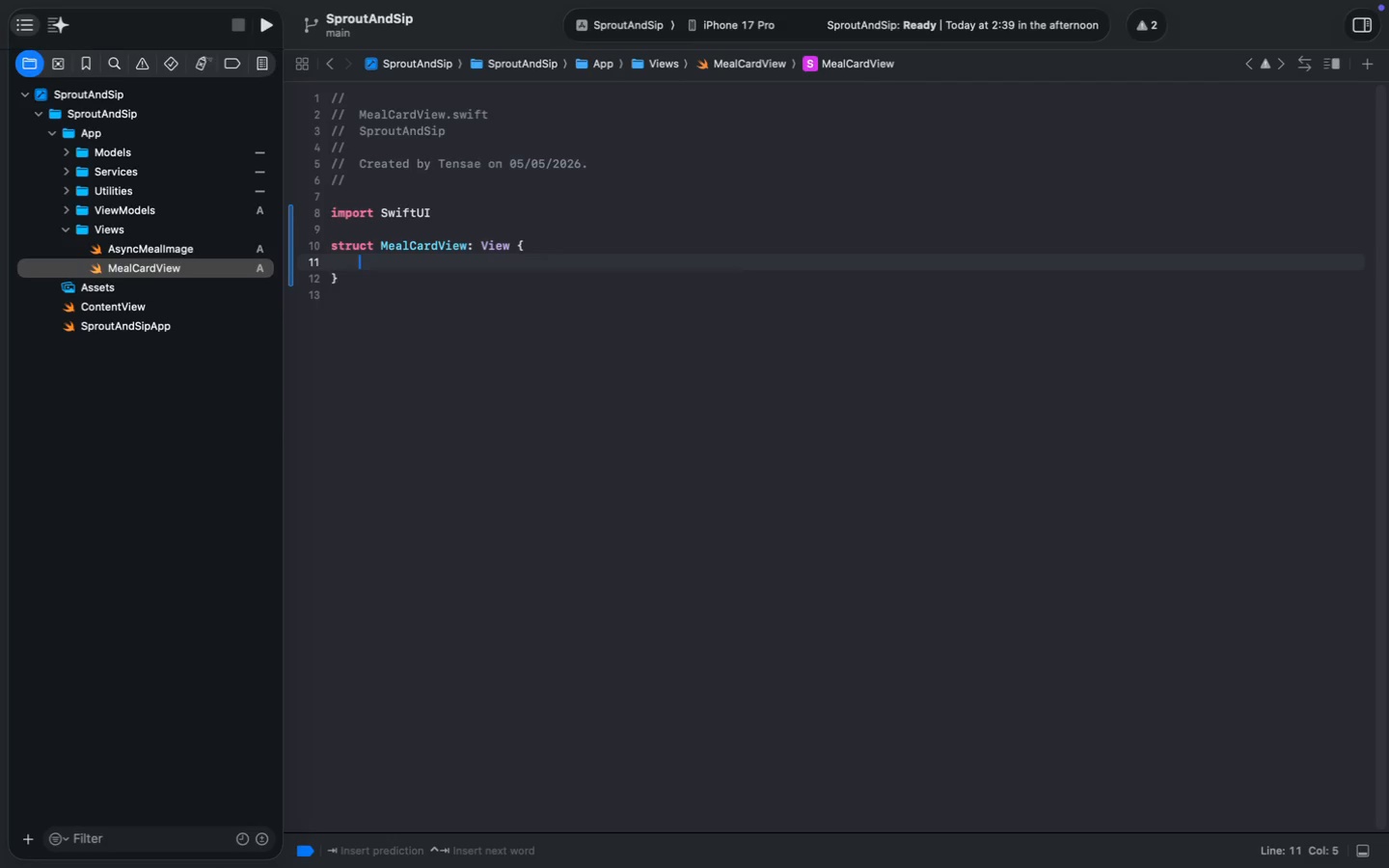 
type(;et )
key(Backspace)
key(Backspace)
key(Backspace)
key(Backspace)
type(let meal: Meal)
 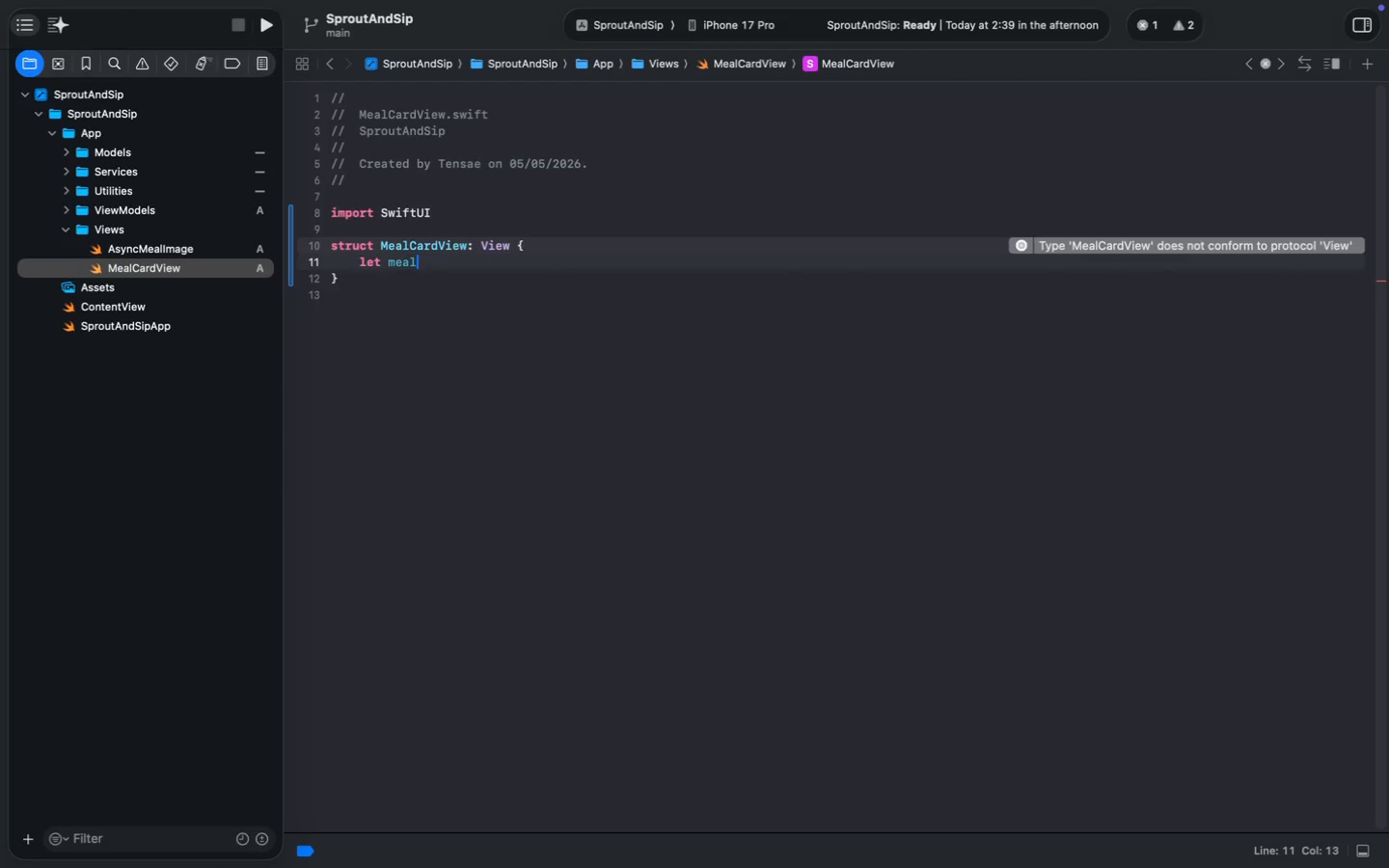 
key(Enter)
 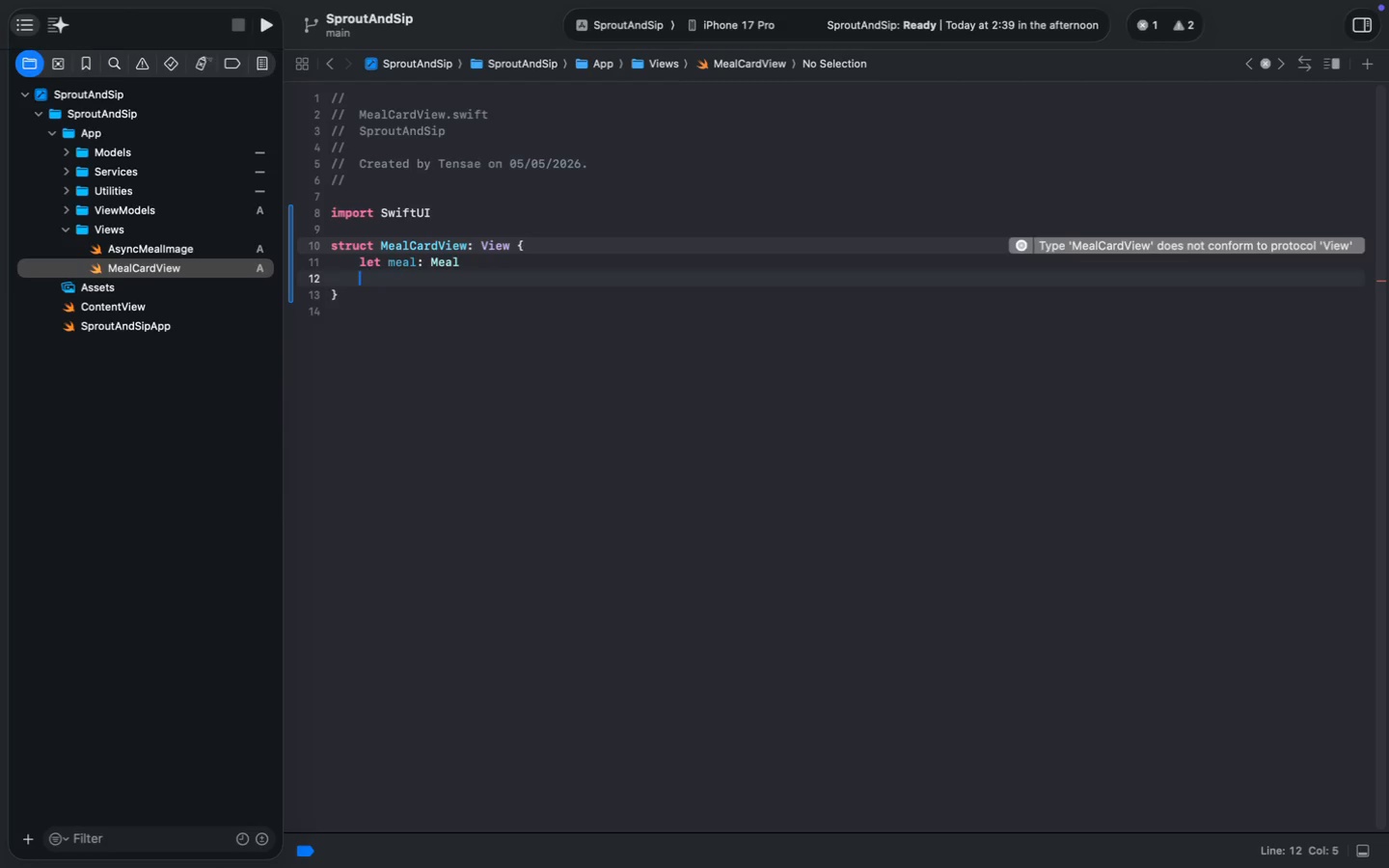 
key(Enter)
 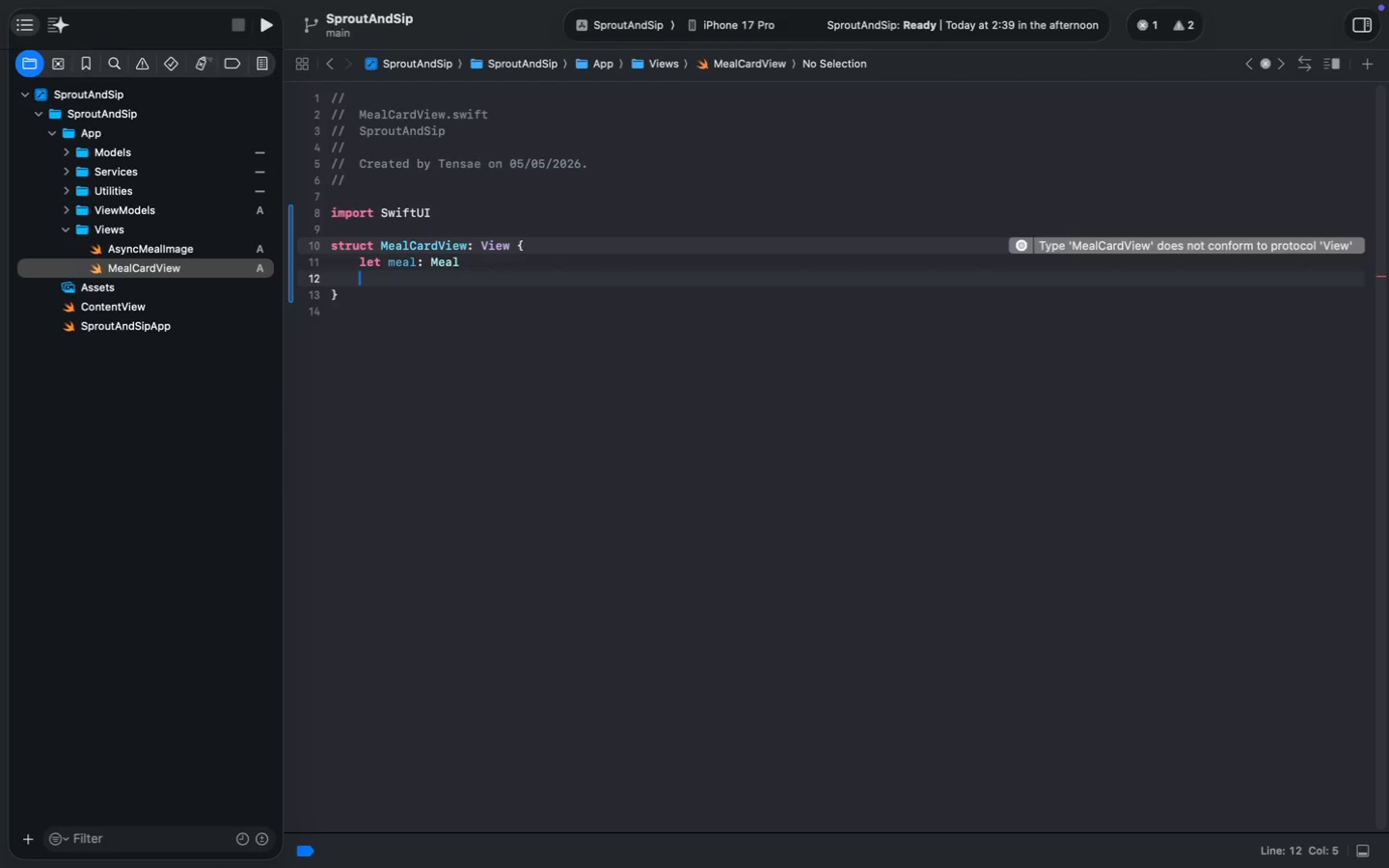 
key(Enter)
 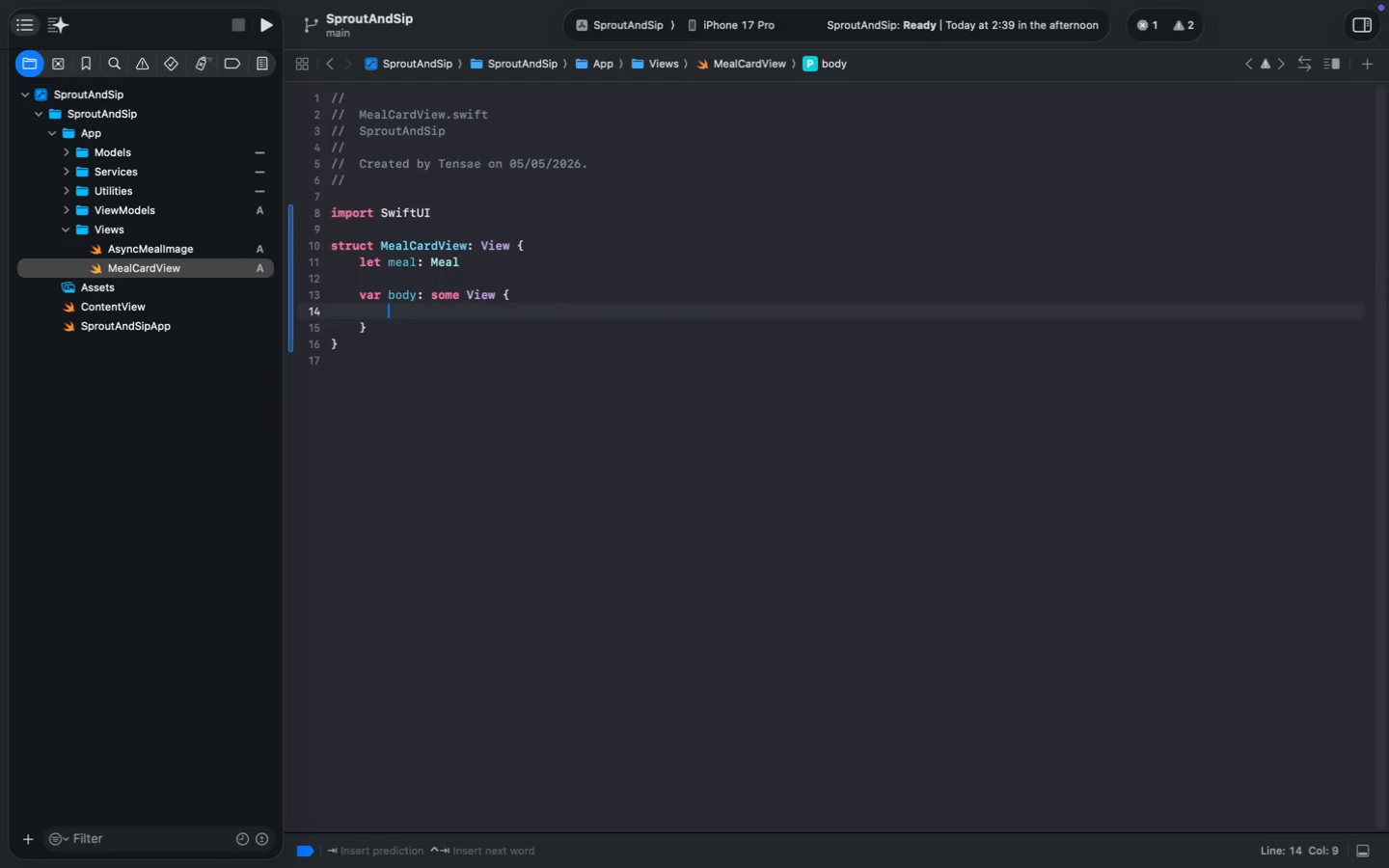 
type(var body)
key(Tab)
 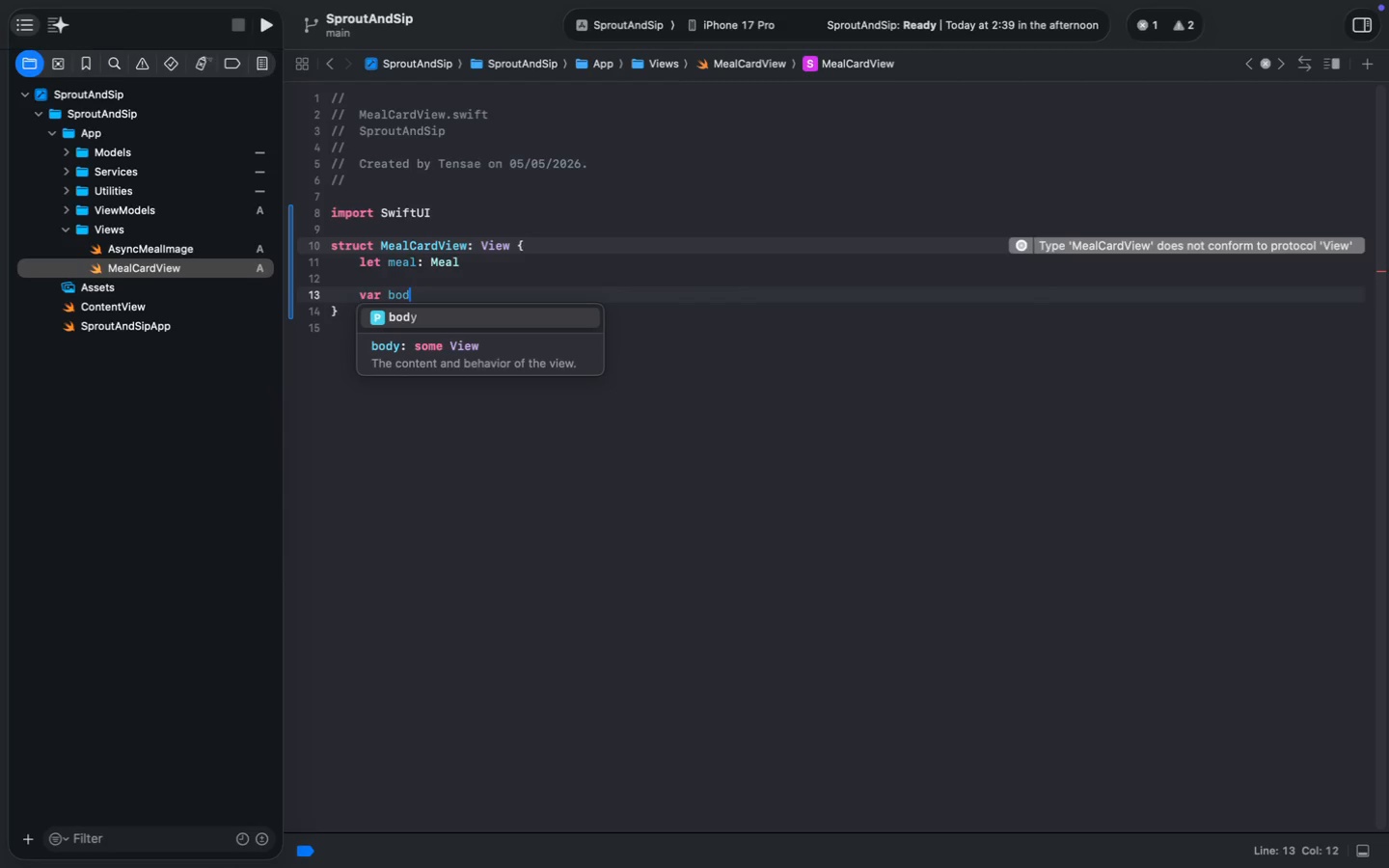 
wait(10.45)
 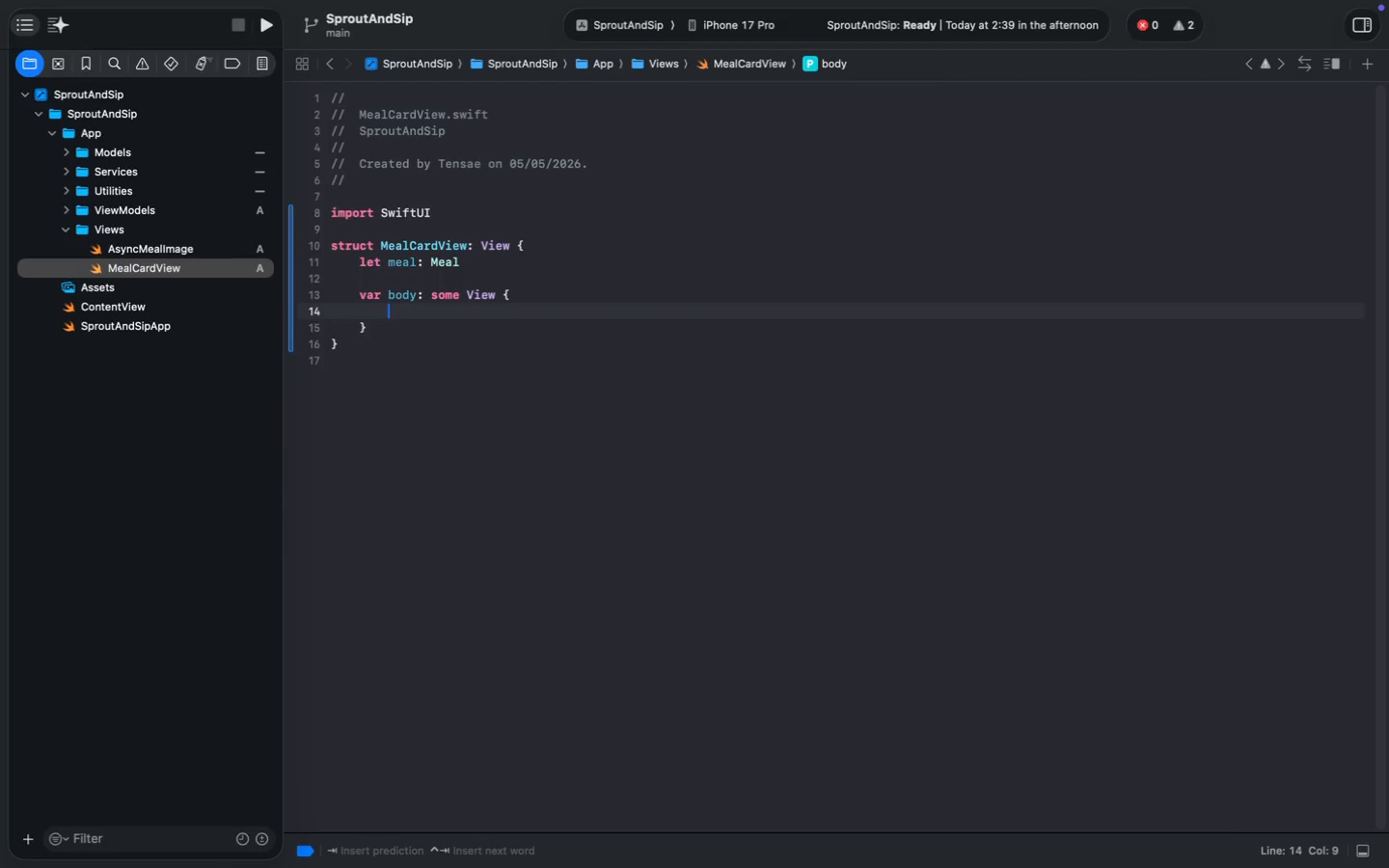 
type(VStack(al)
key(Tab)
type(.leading)
 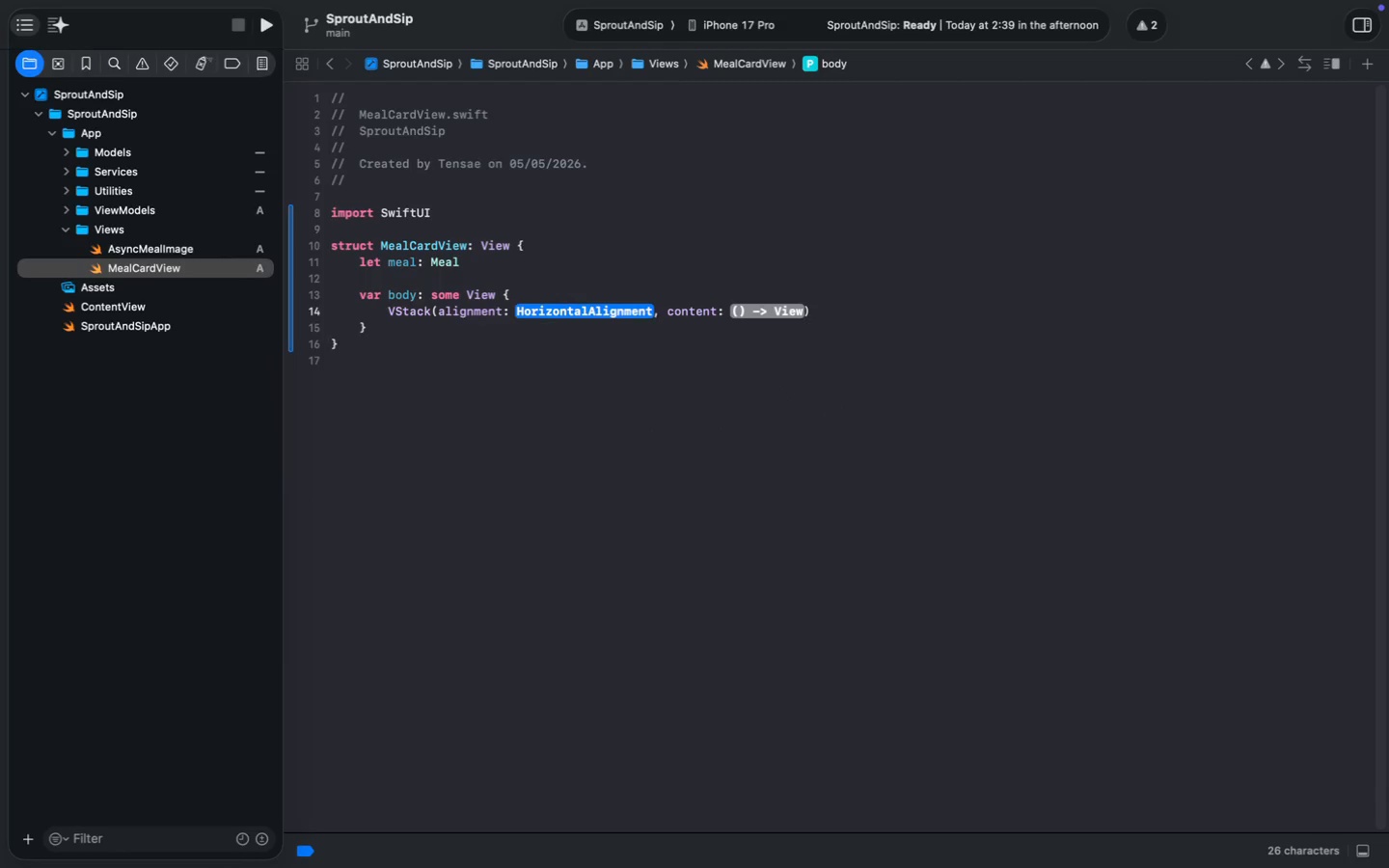 
key(ArrowRight)
 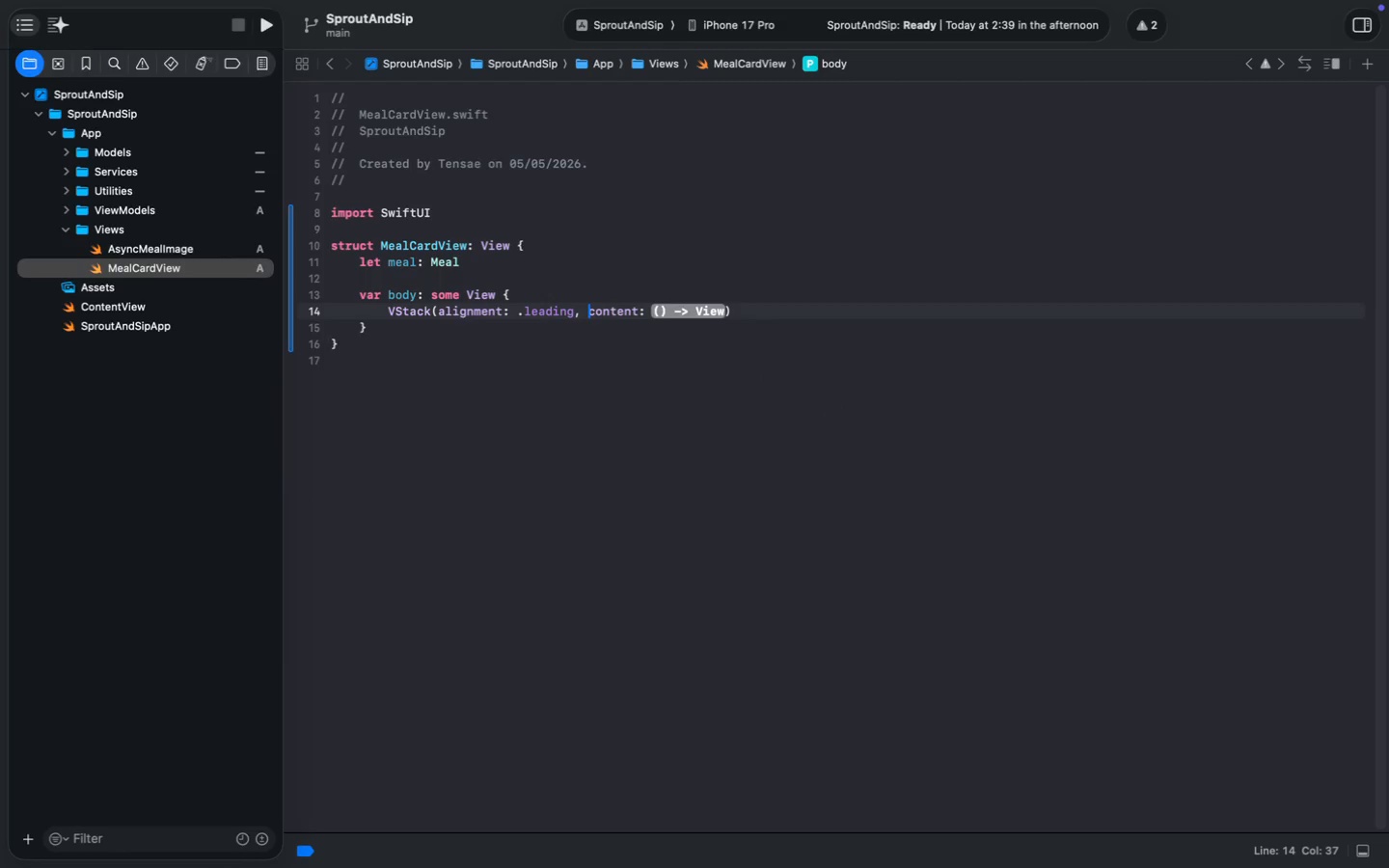 
key(ArrowRight)
 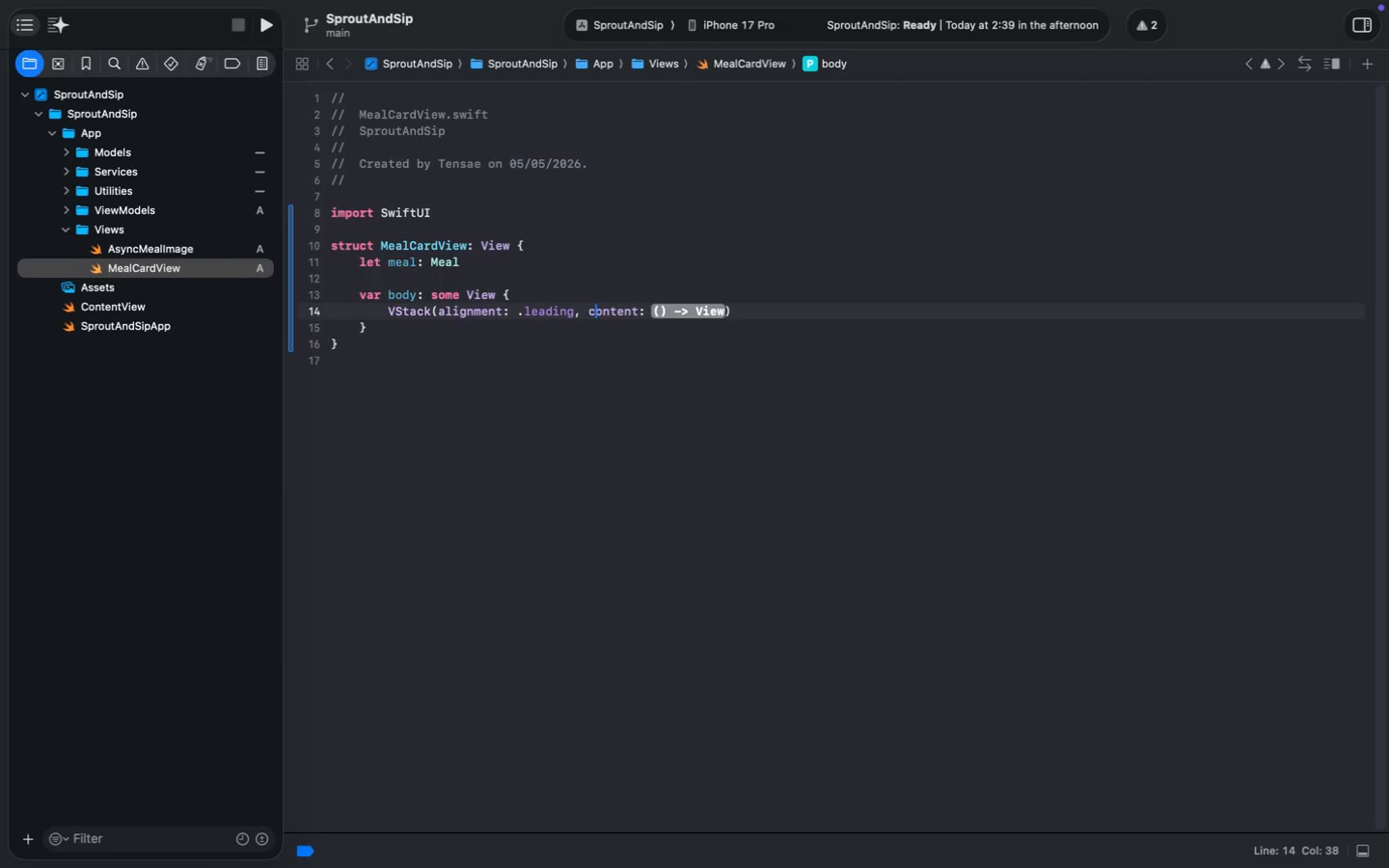 
key(ArrowRight)
 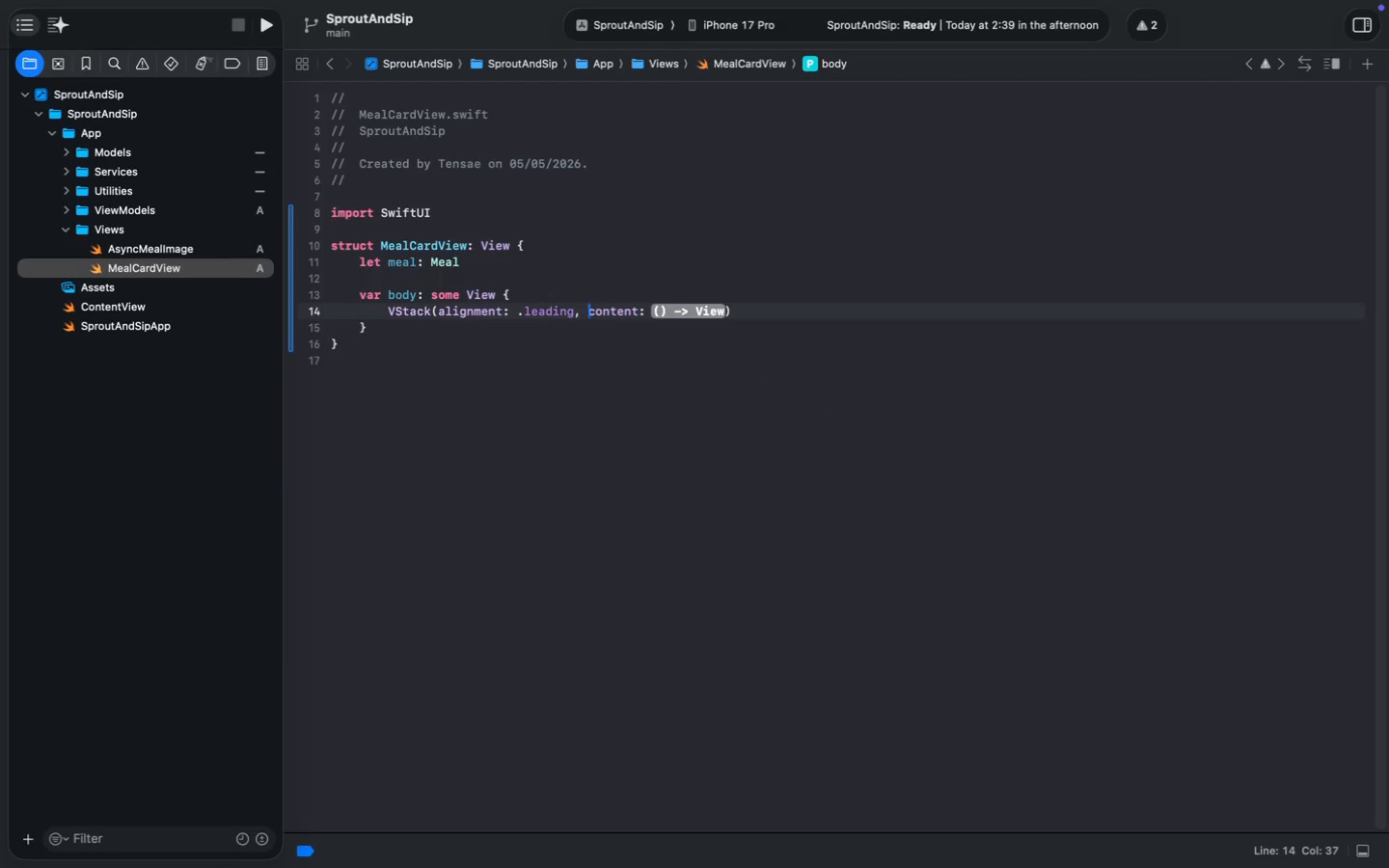 
key(ArrowLeft)
 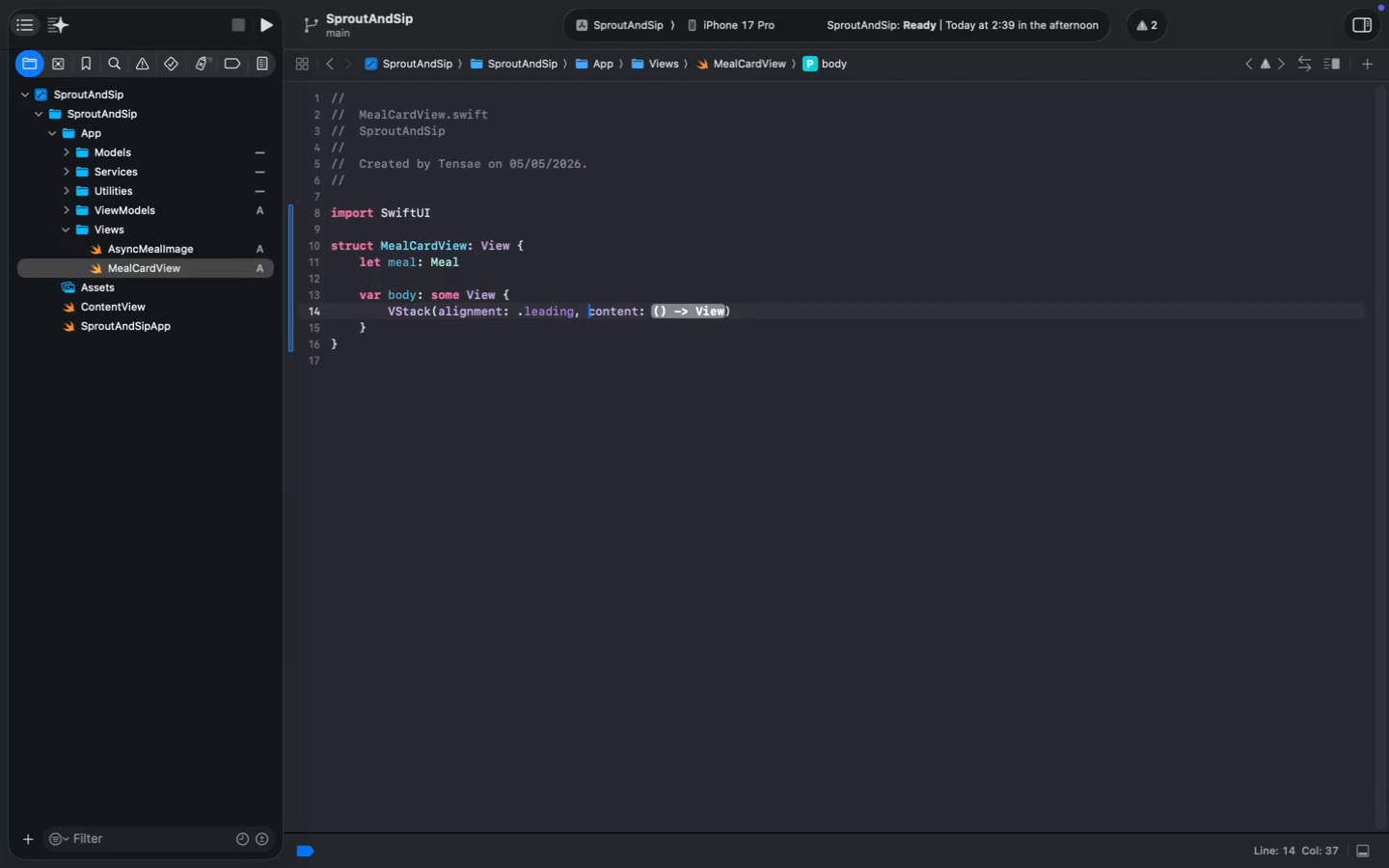 
key(Alt+Shift+ArrowRight)
 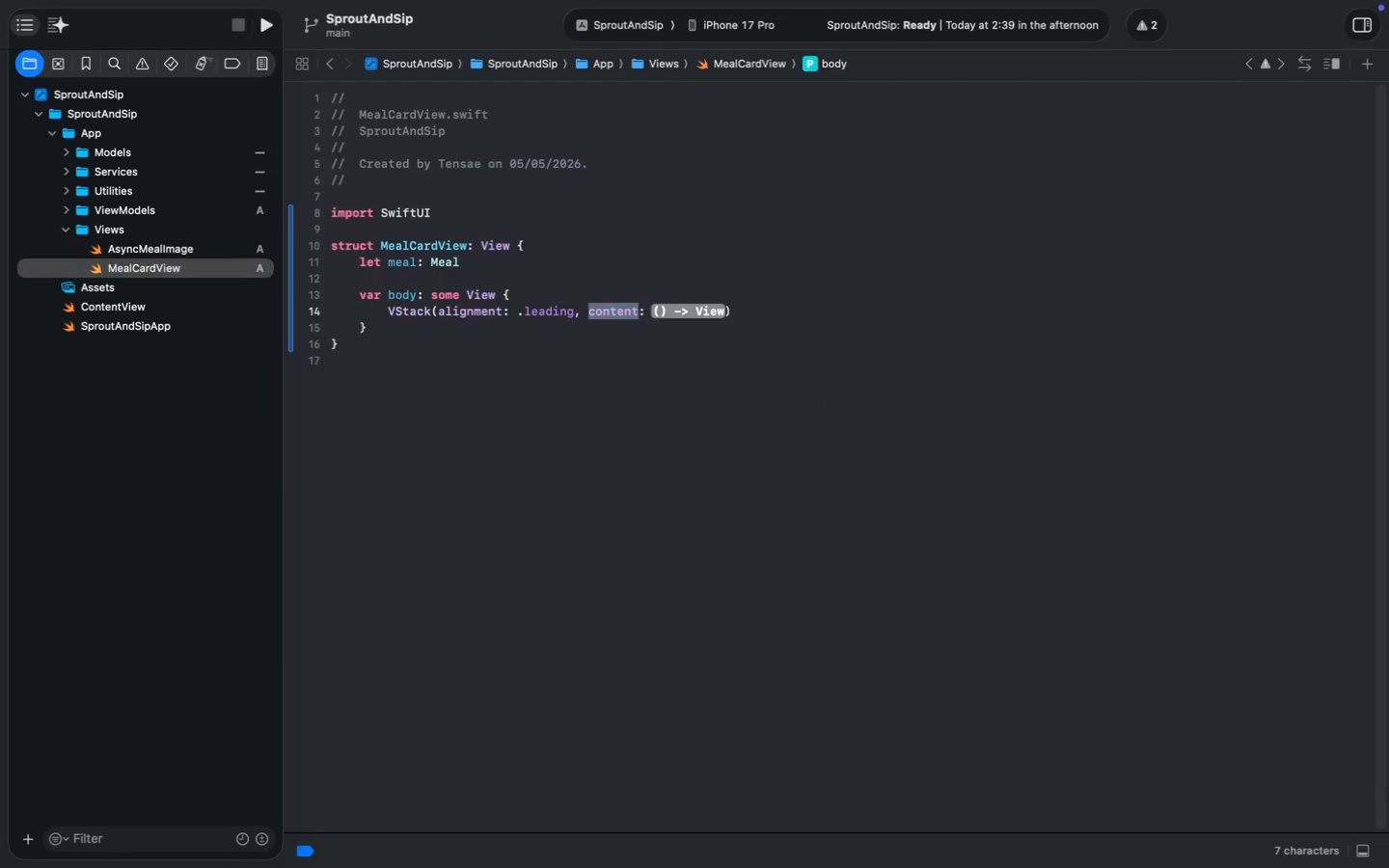 
type(spacing)
key(Escape)
 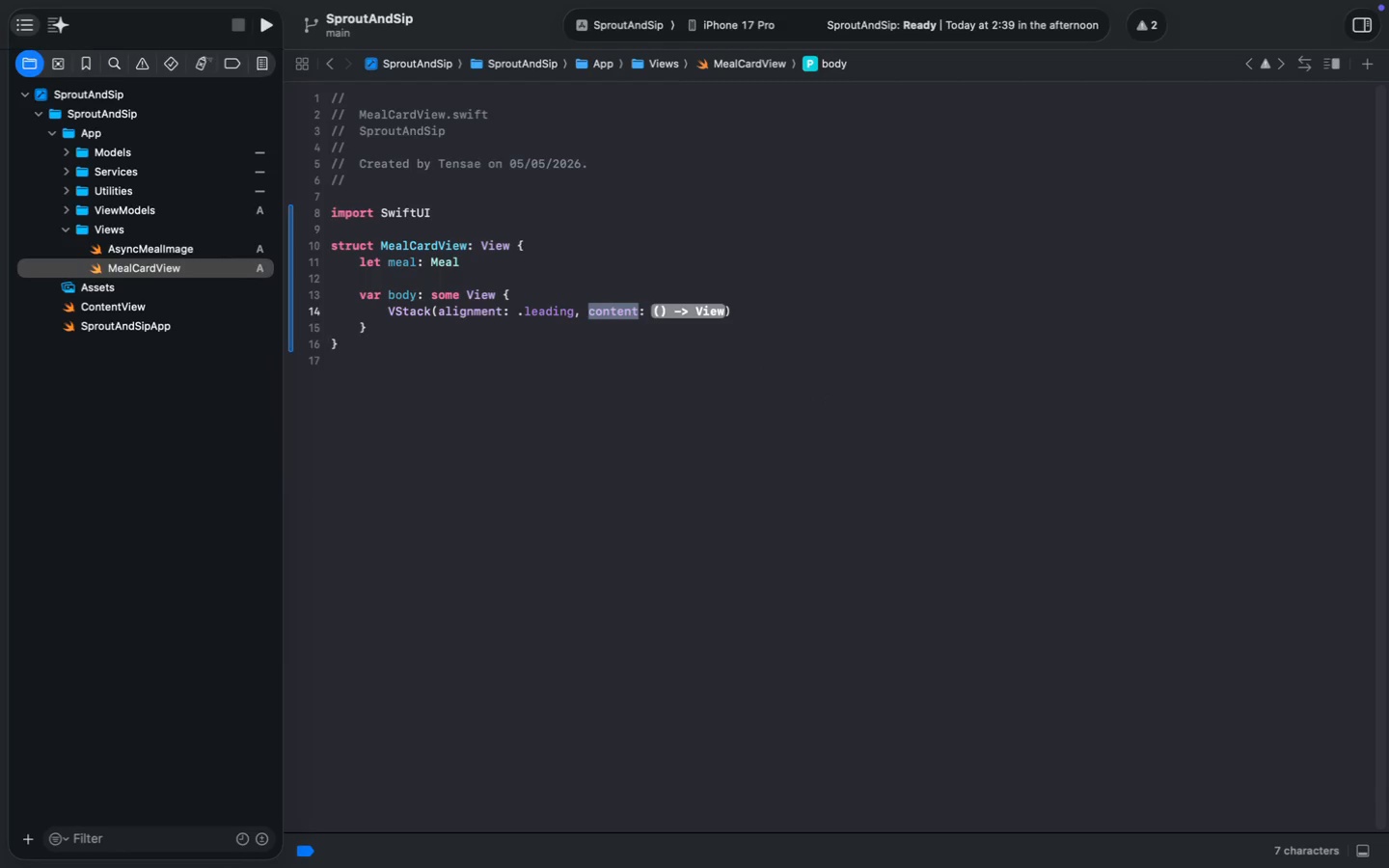 
key(ArrowRight)
 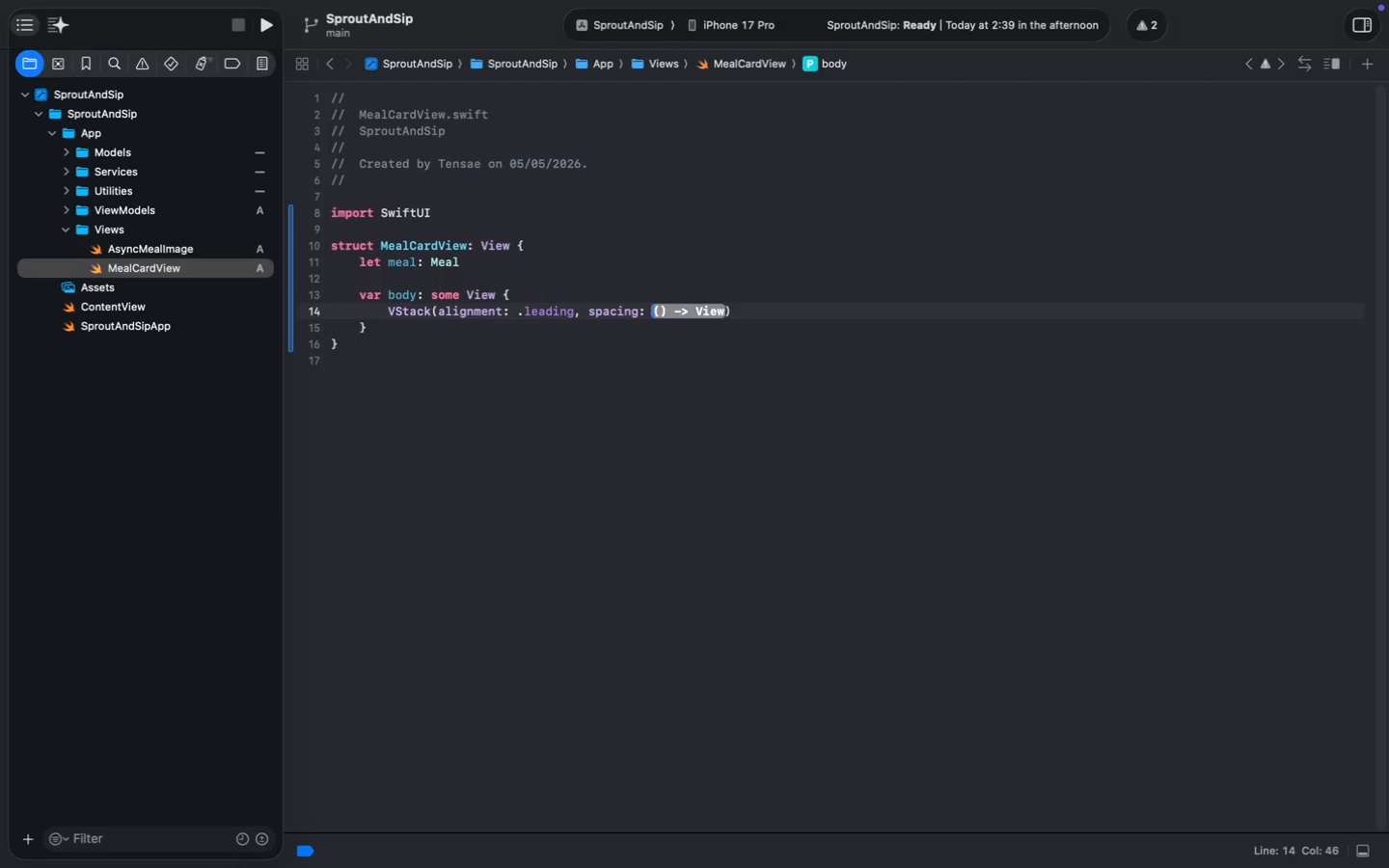 
key(ArrowRight)
 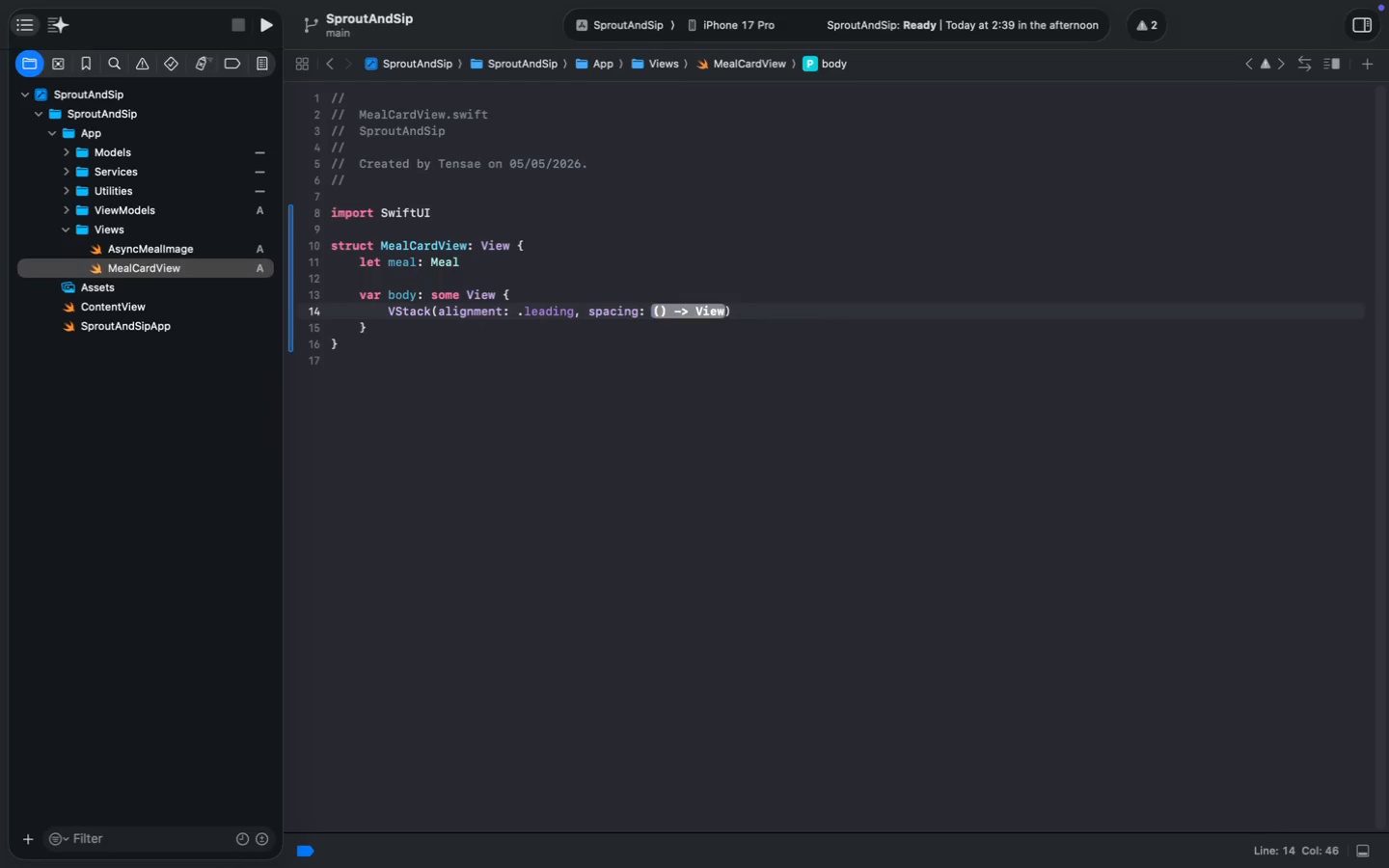 
key(Alt+Shift+ArrowRight)
 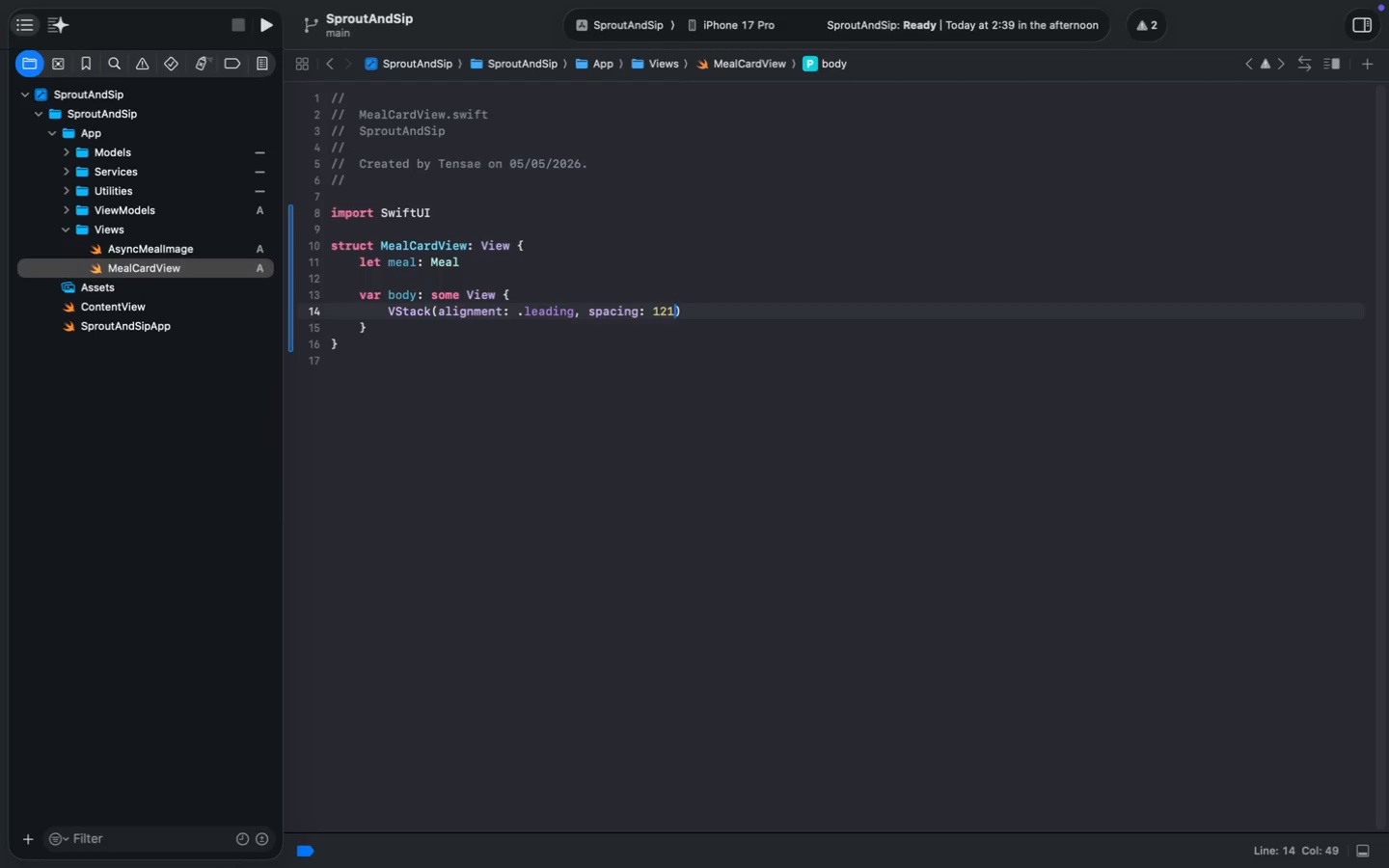 
type(121)
key(Backspace)
 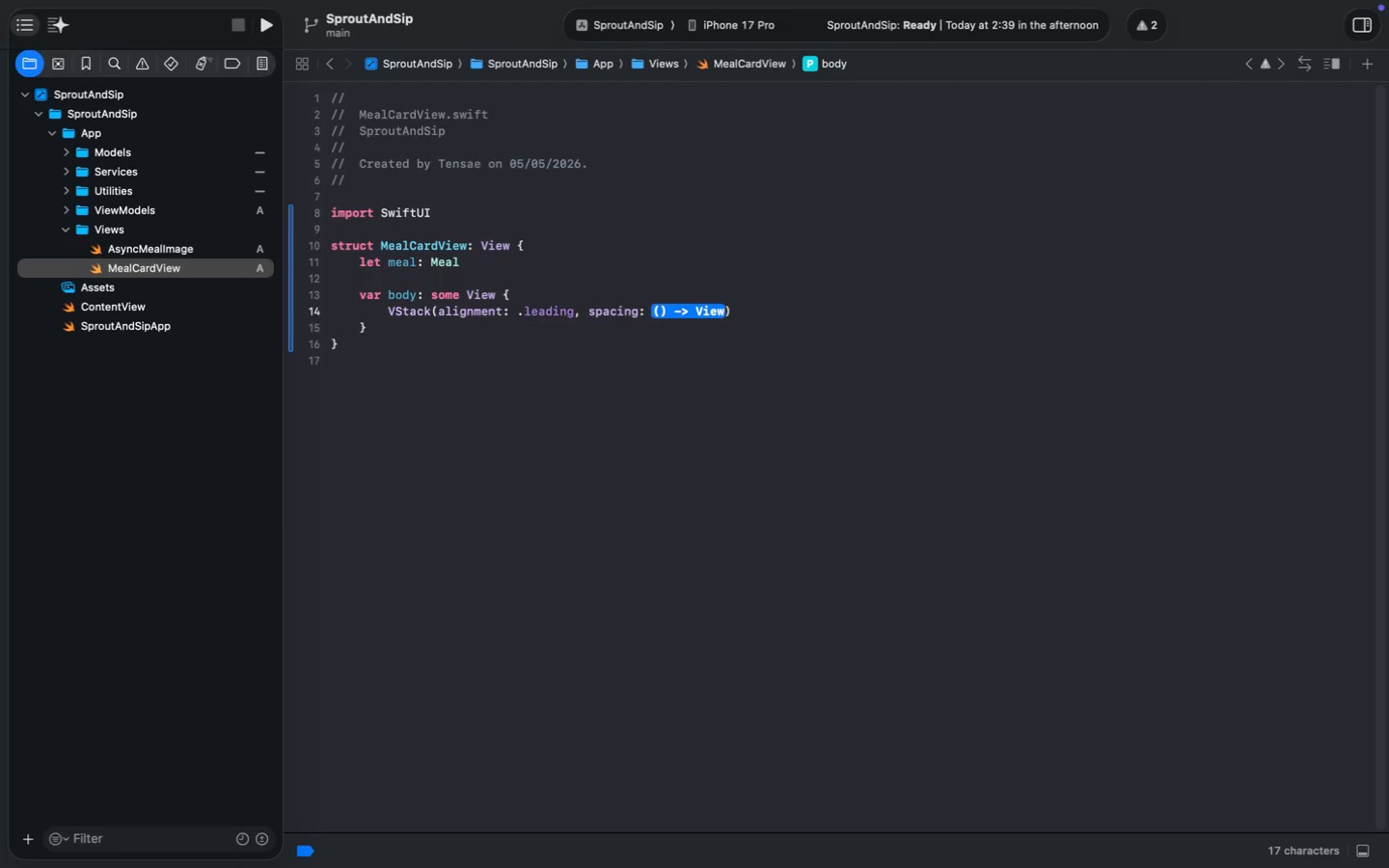 
key(ArrowRight)
 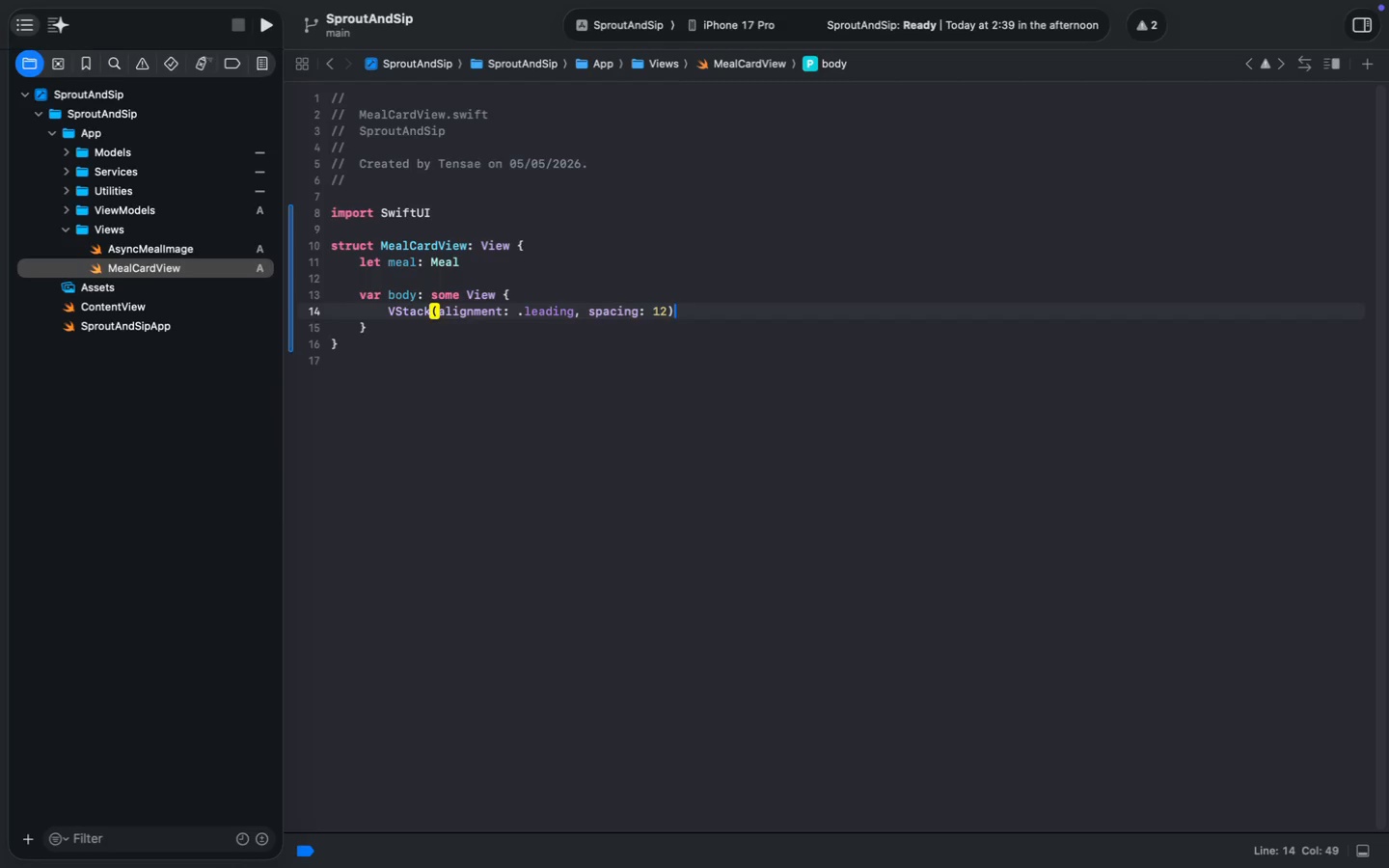 
key(Space)
 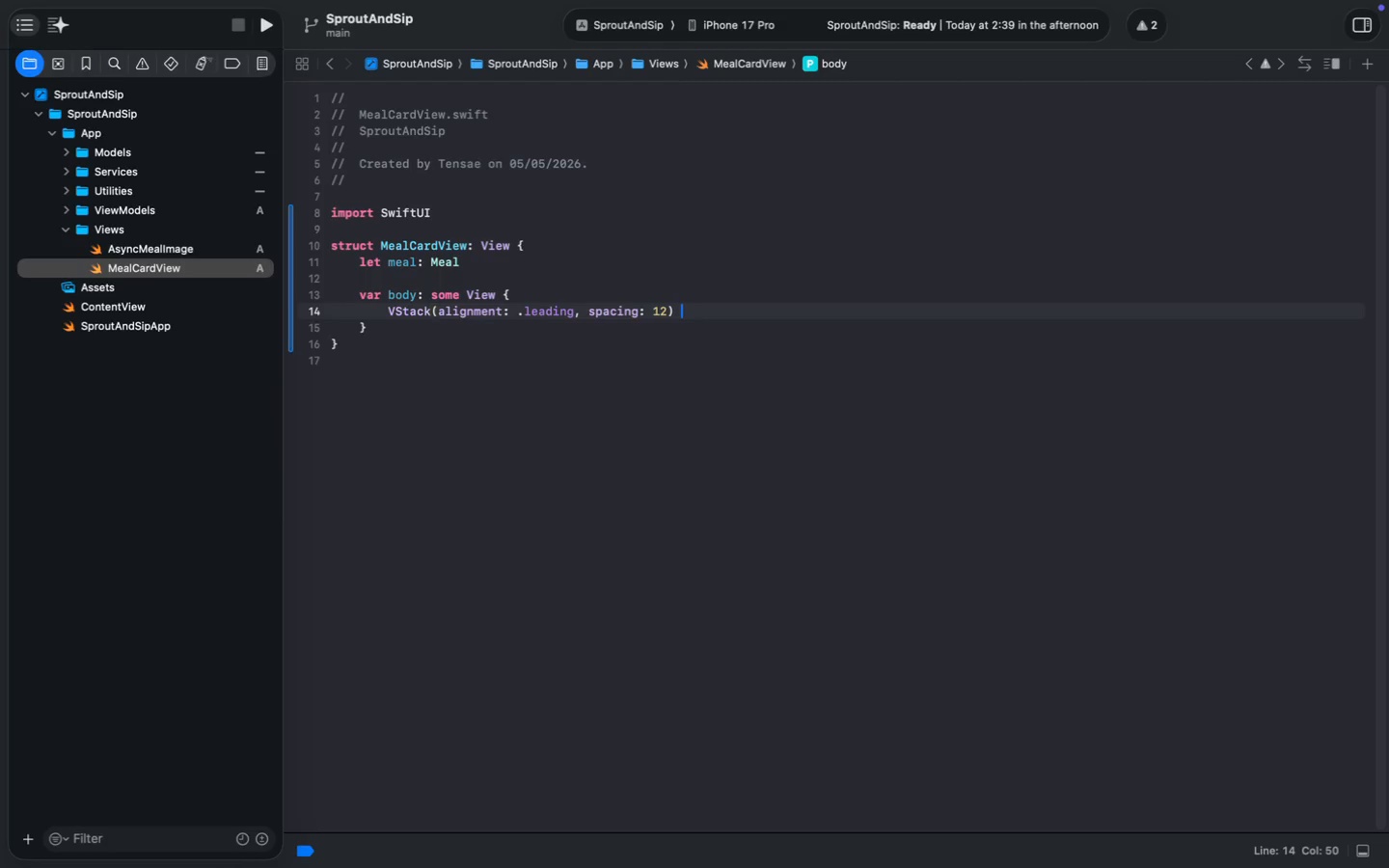 
key(Shift+ShiftLeft)
 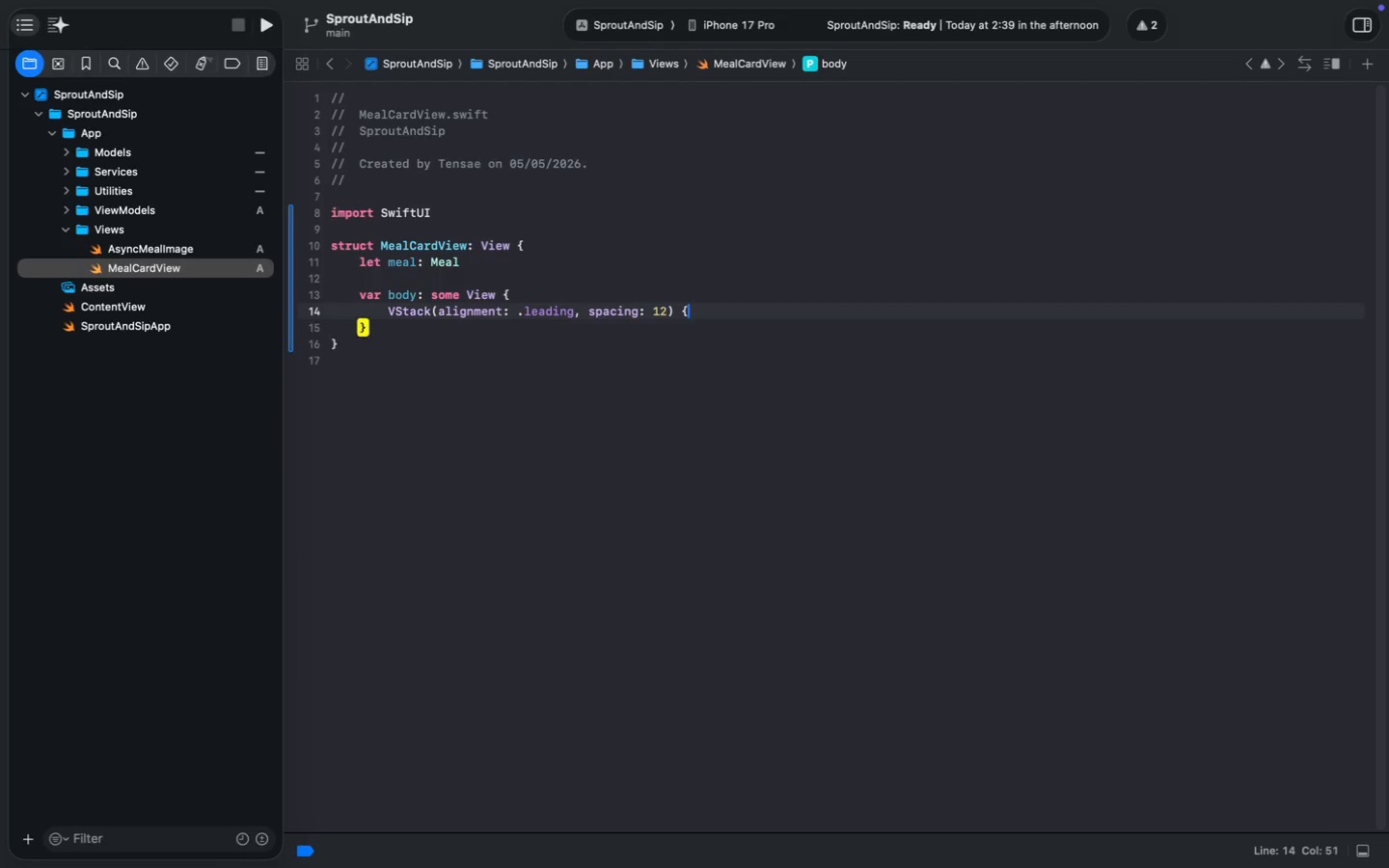 
key(Shift+BracketLeft)
 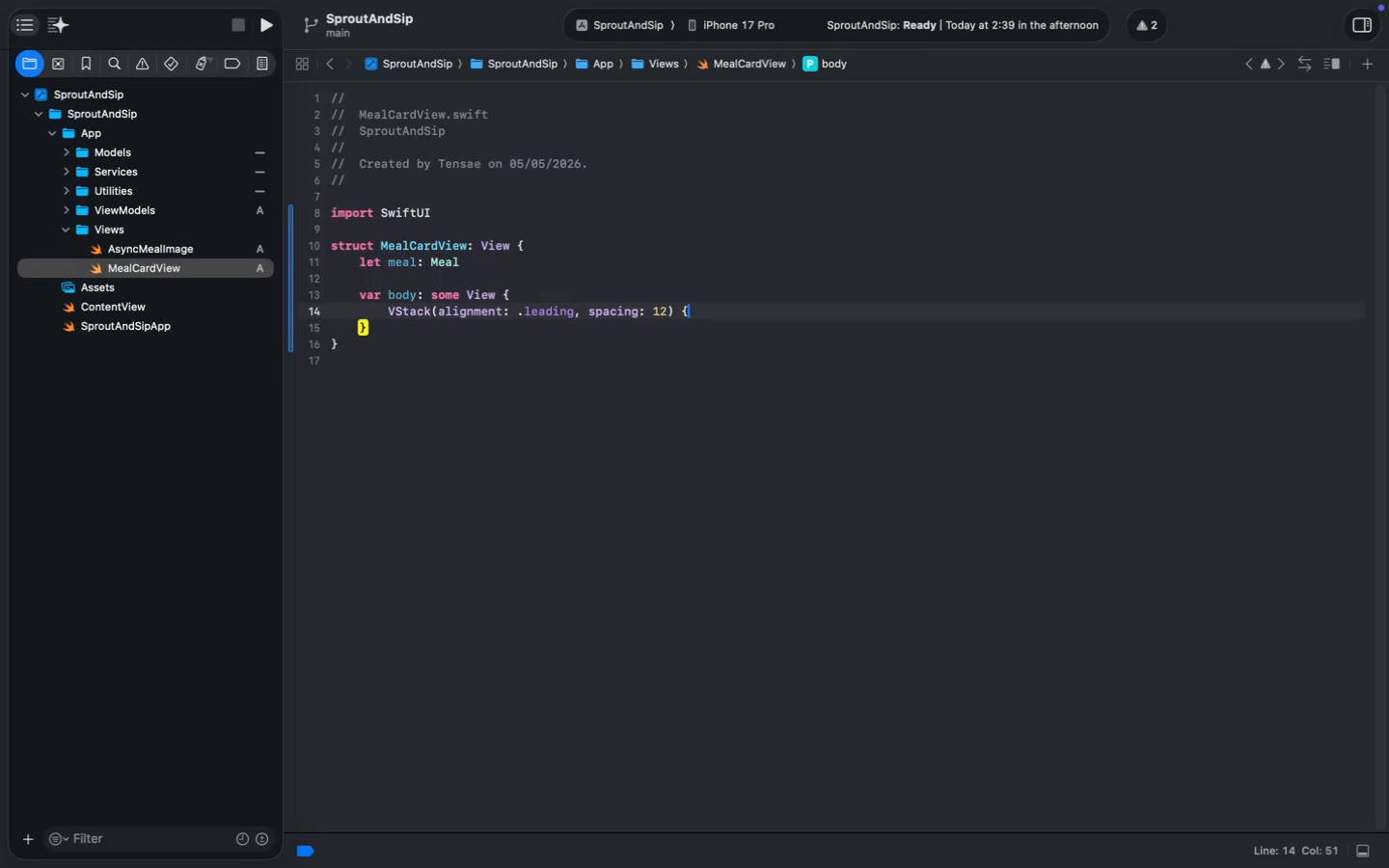 
key(Enter)
 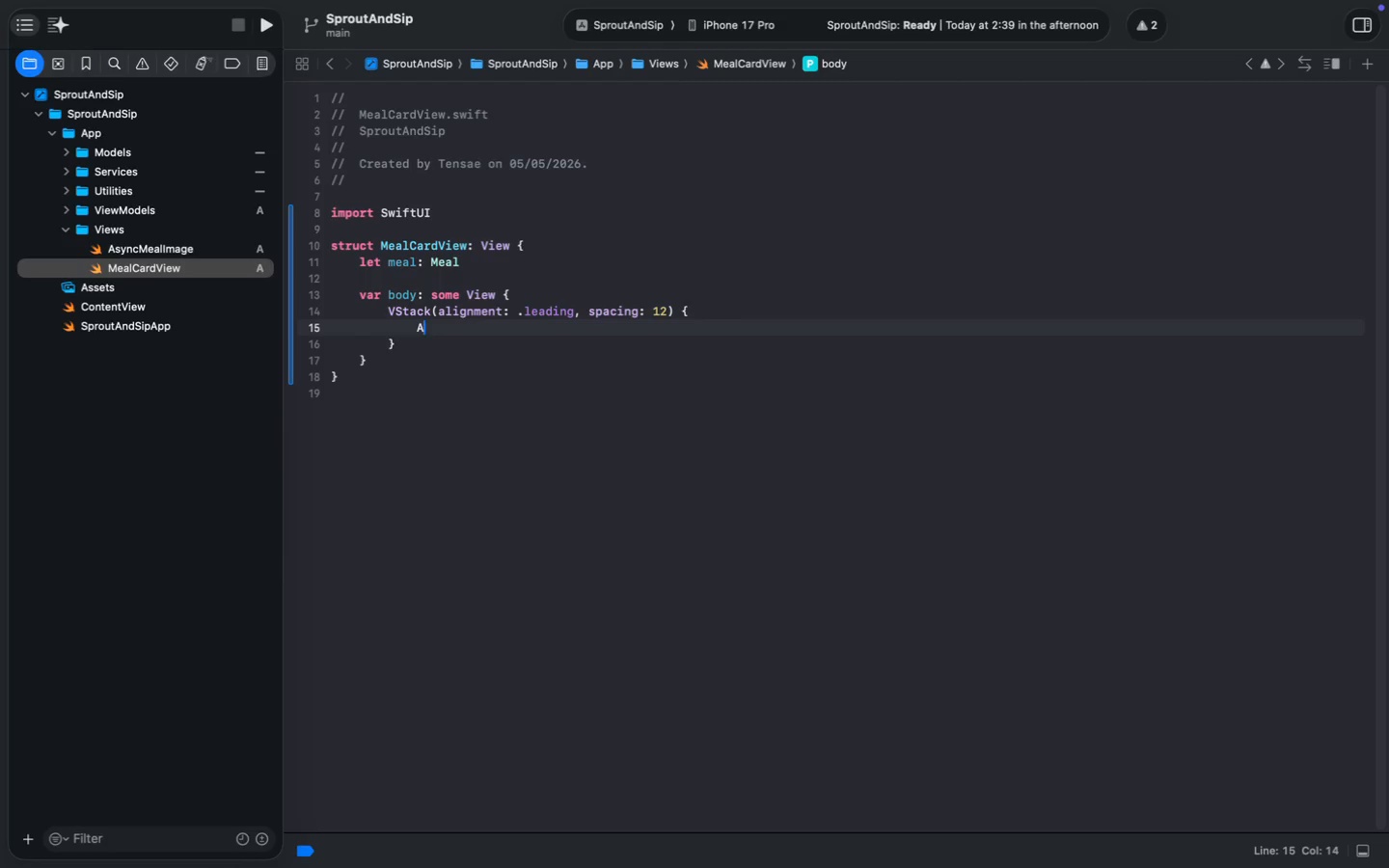 
type(Async)
 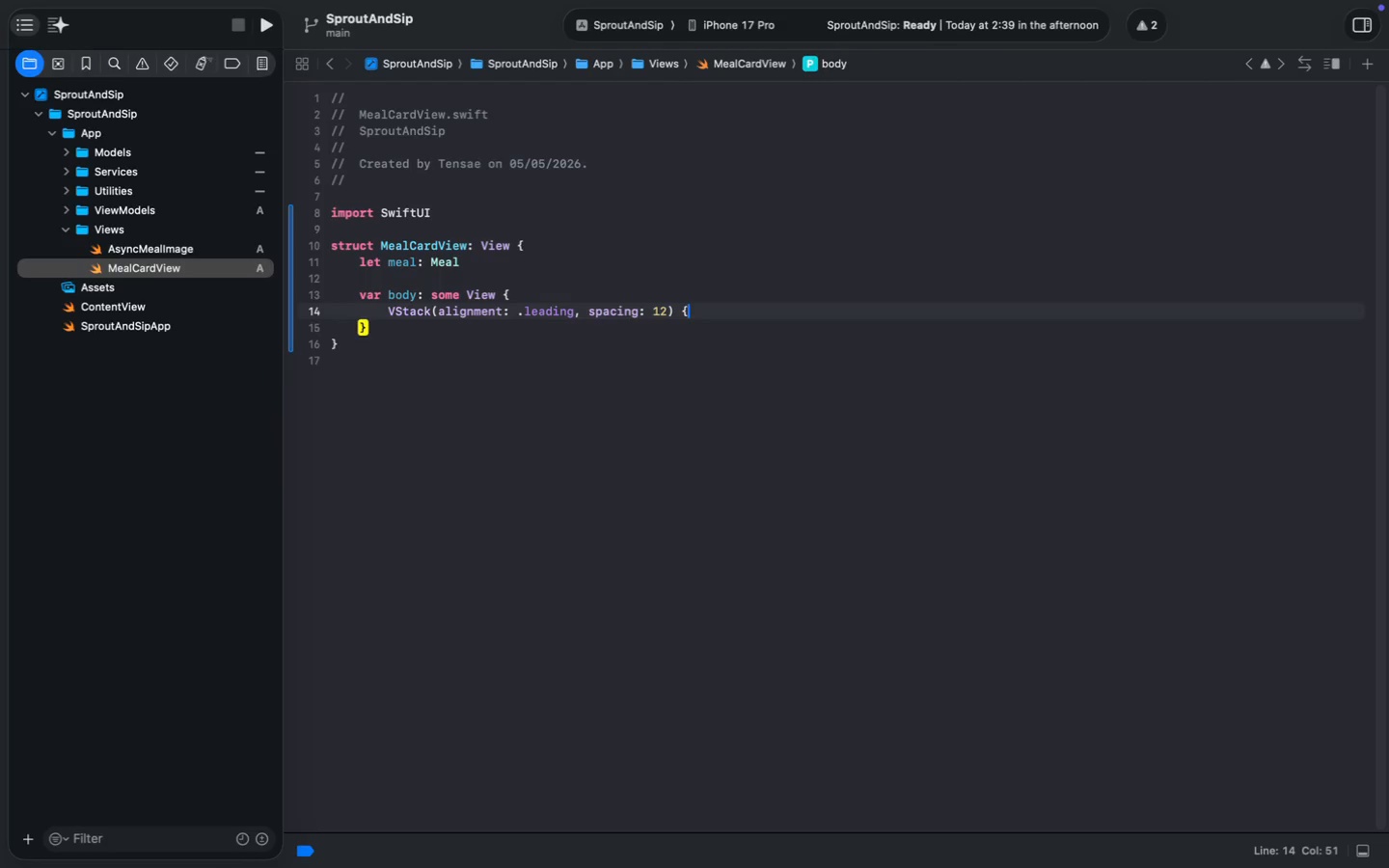 
key(Enter)
 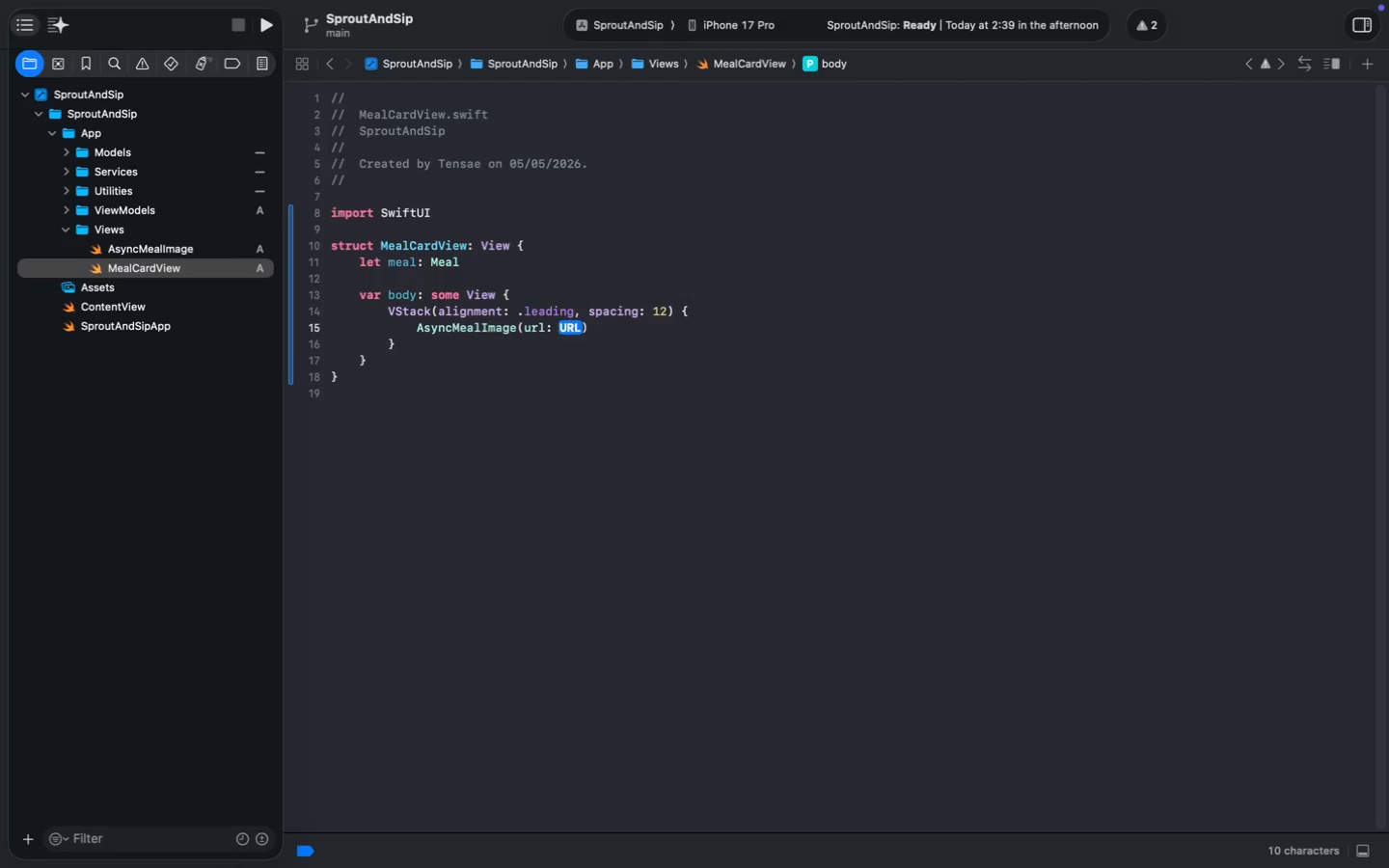 
type((url)
key(Tab)
type(meal.)
 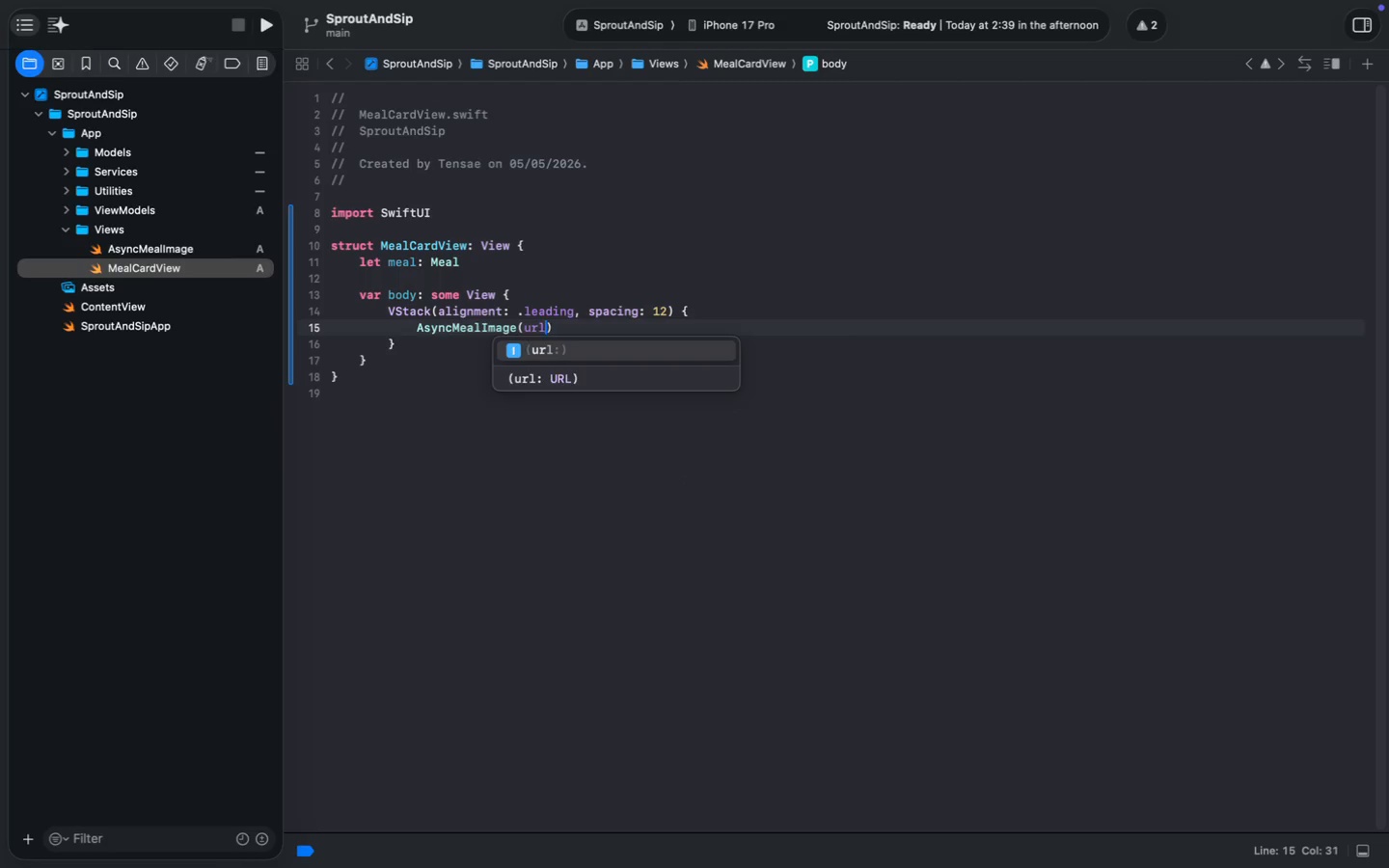 
key(Enter)
 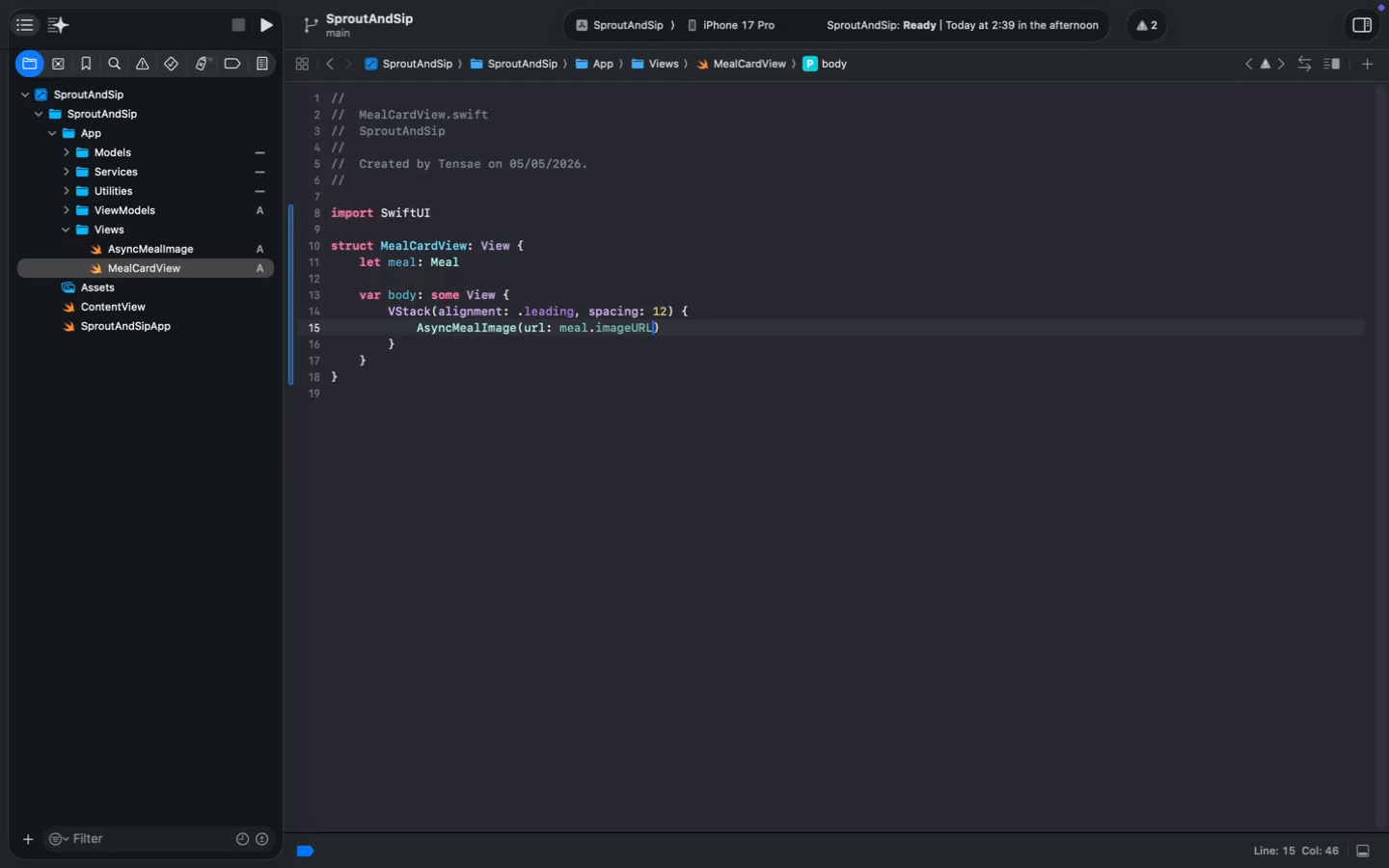 
key(ArrowRight)
 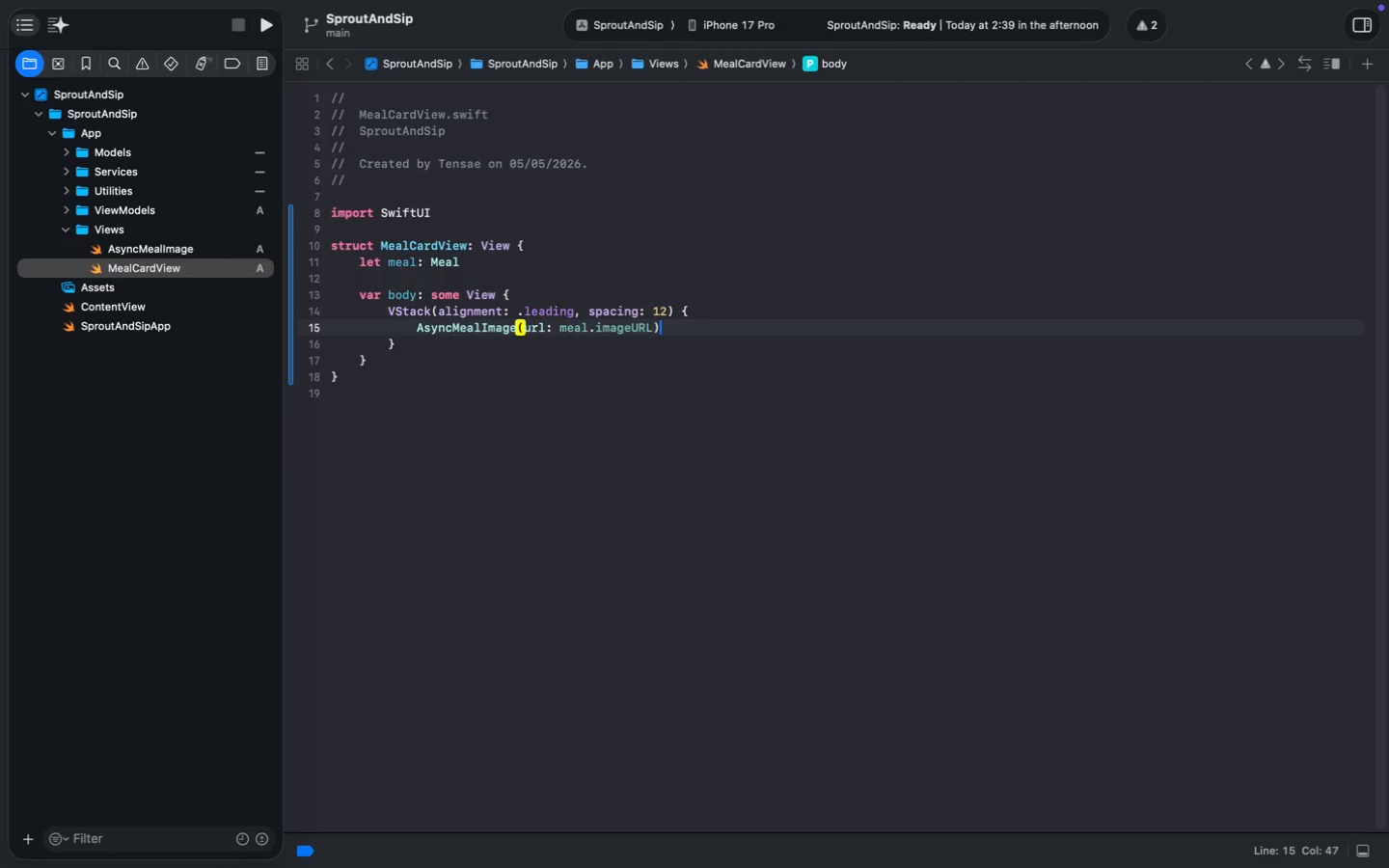 
key(Enter)
 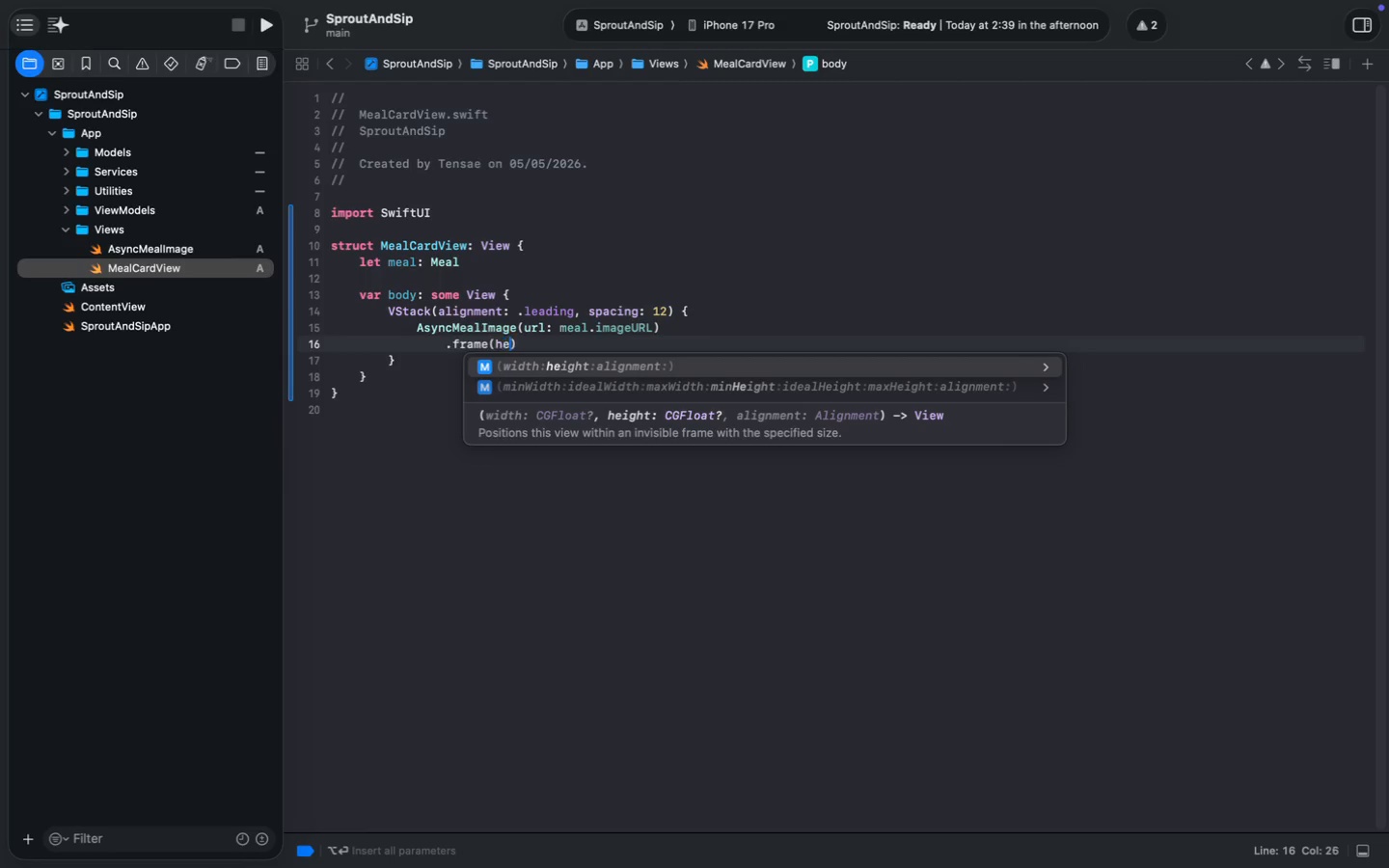 
type(.frame(he)
key(Tab)
type(220)
 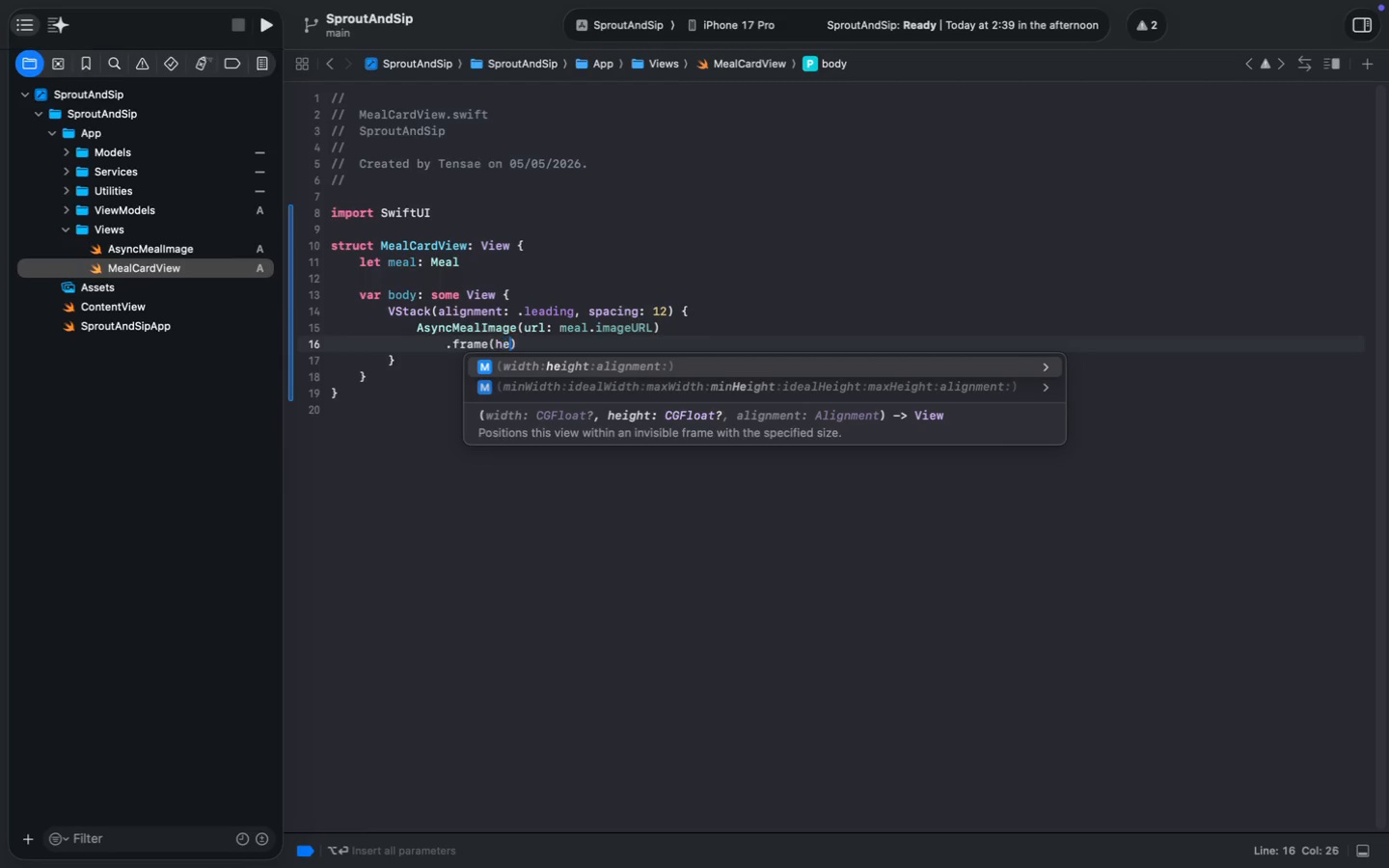 
key(ArrowRight)
 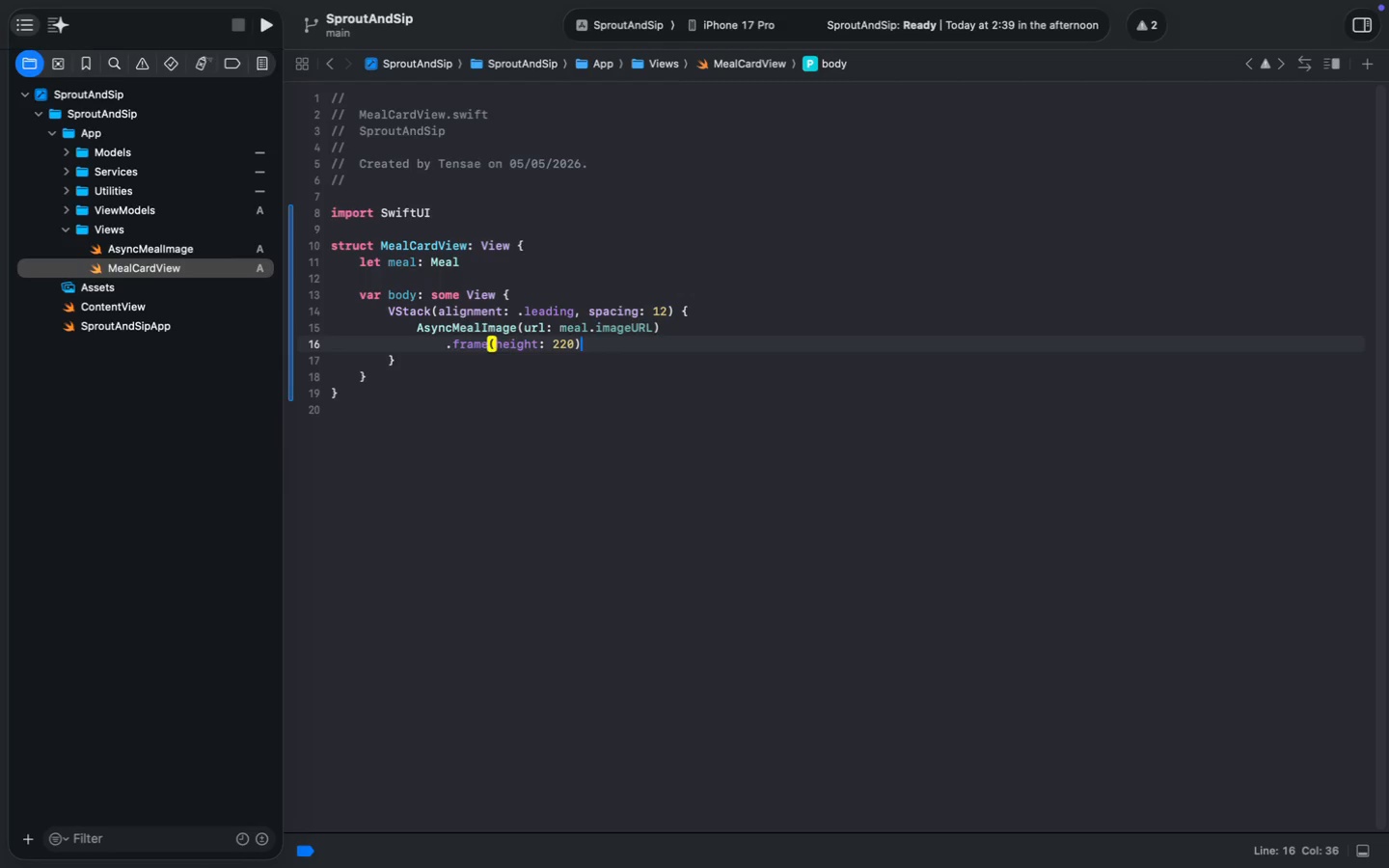 
key(Enter)
 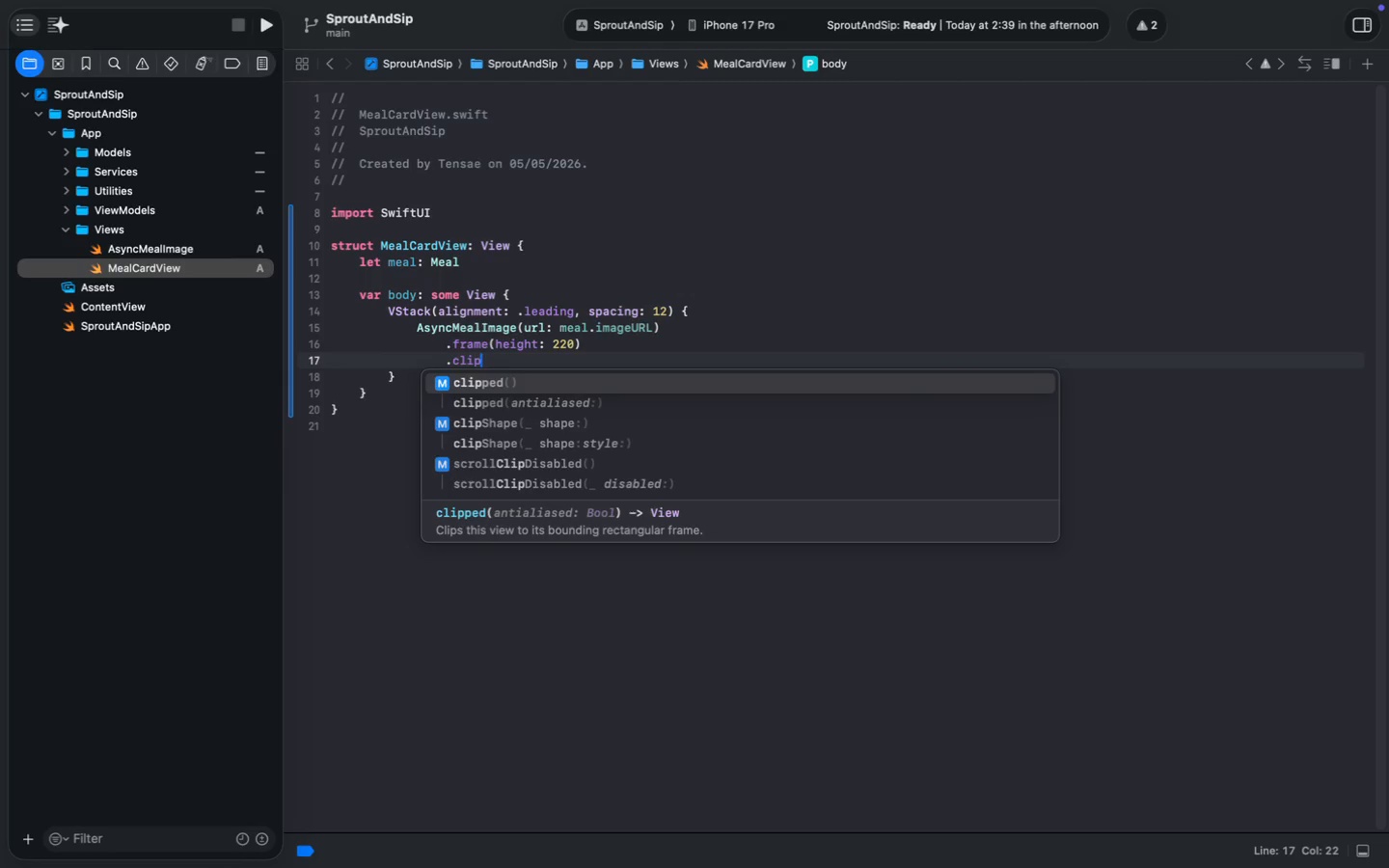 
type(.clipsh)
 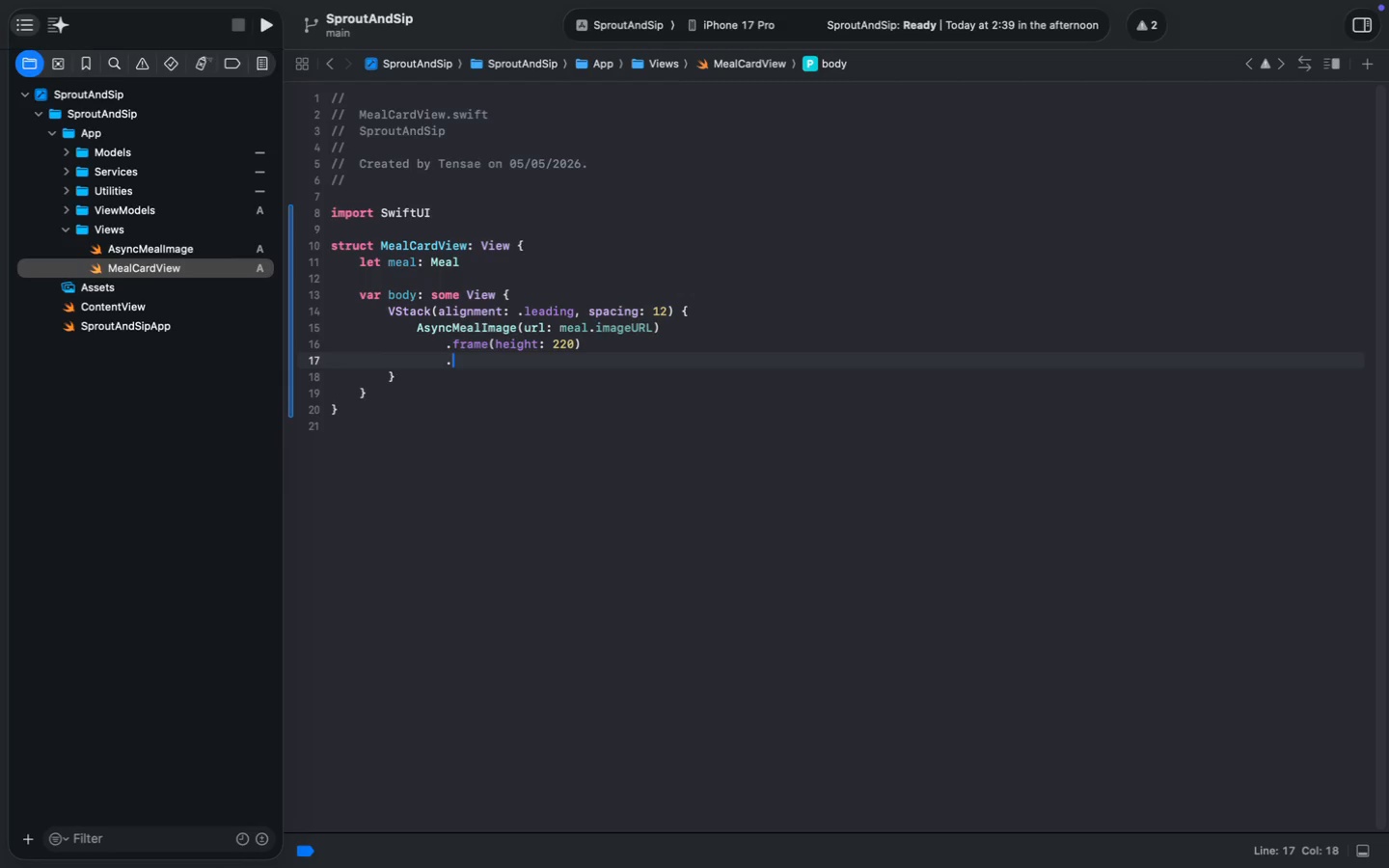 
key(Enter)
 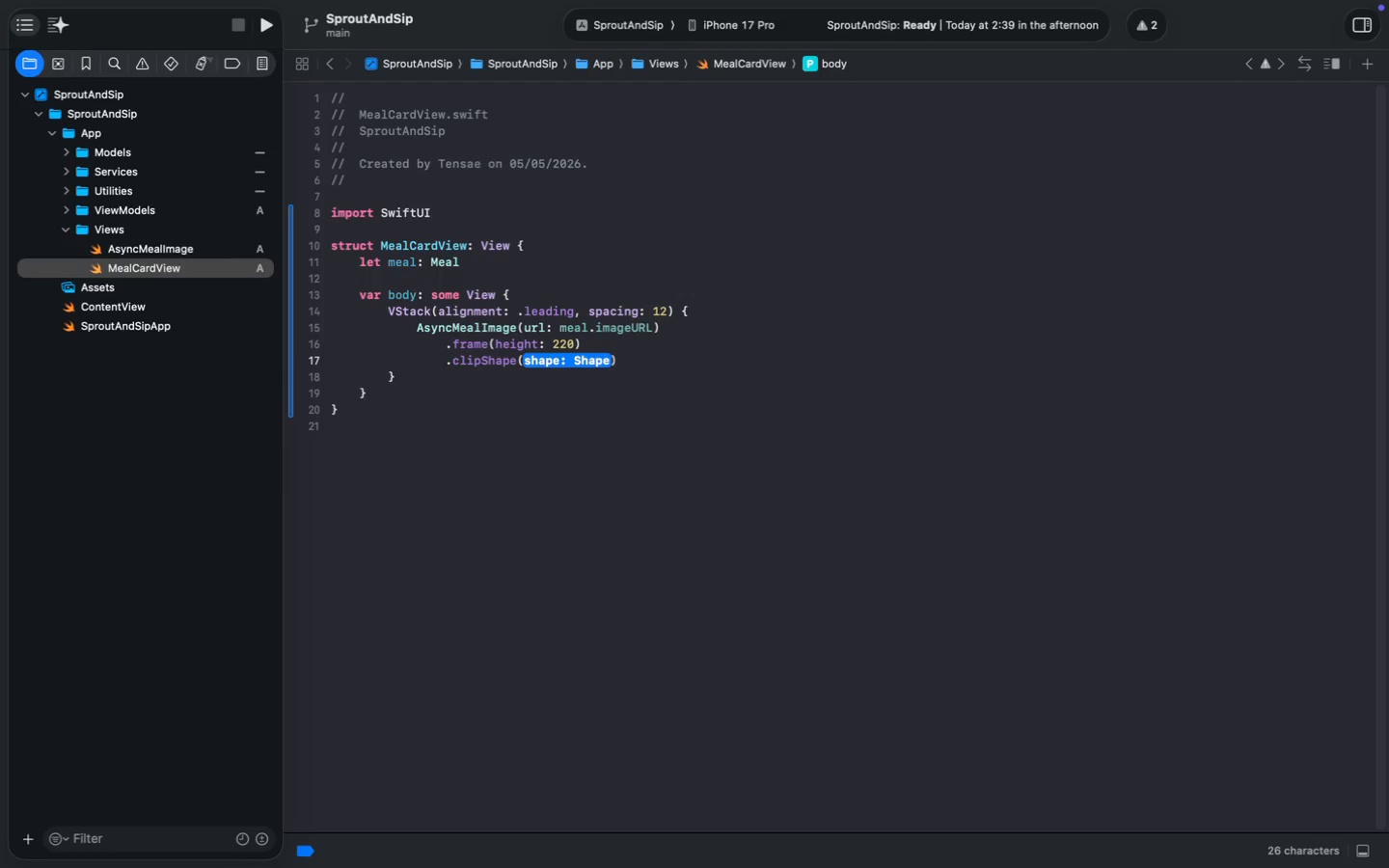 
type(Round)
 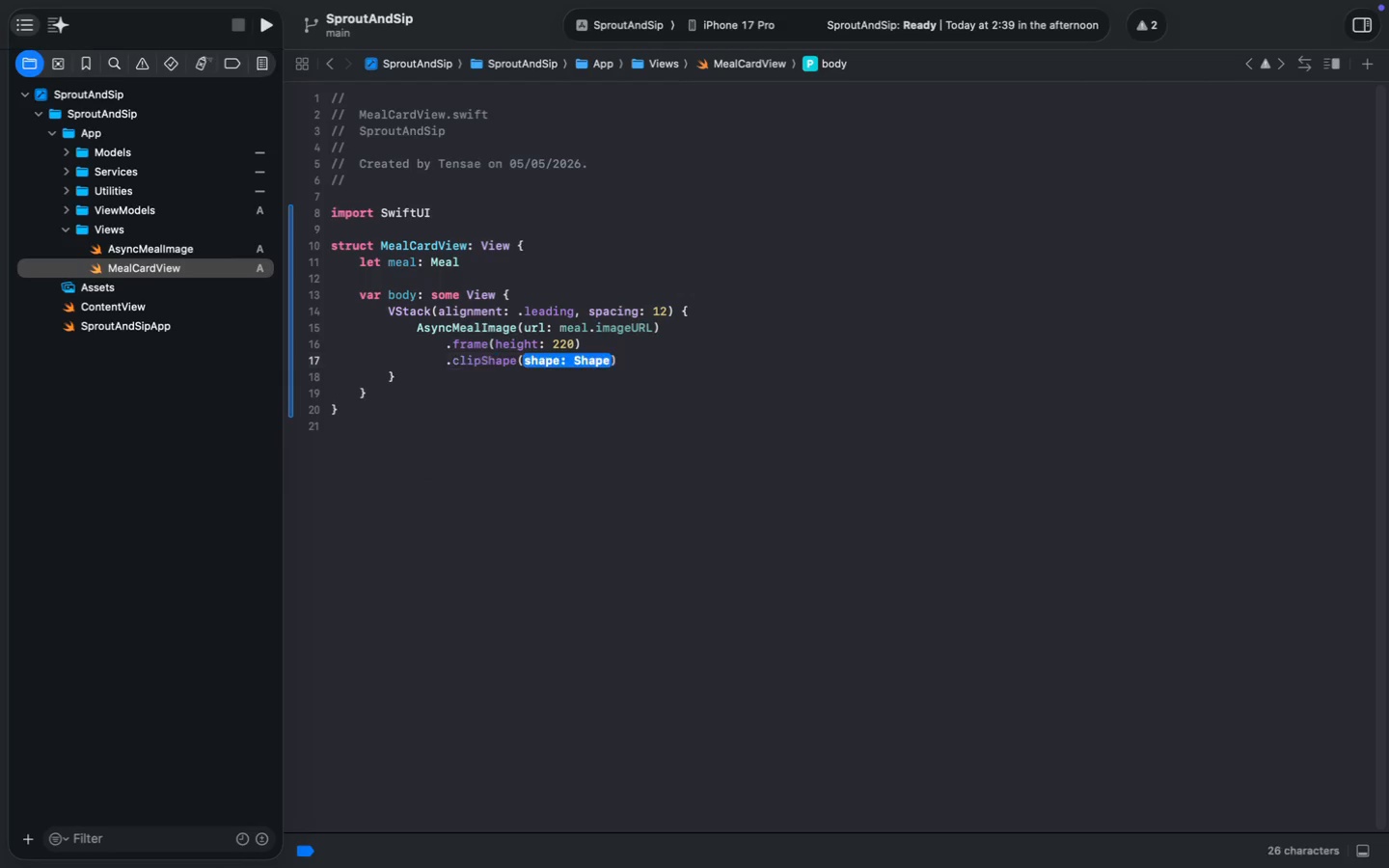 
key(Enter)
 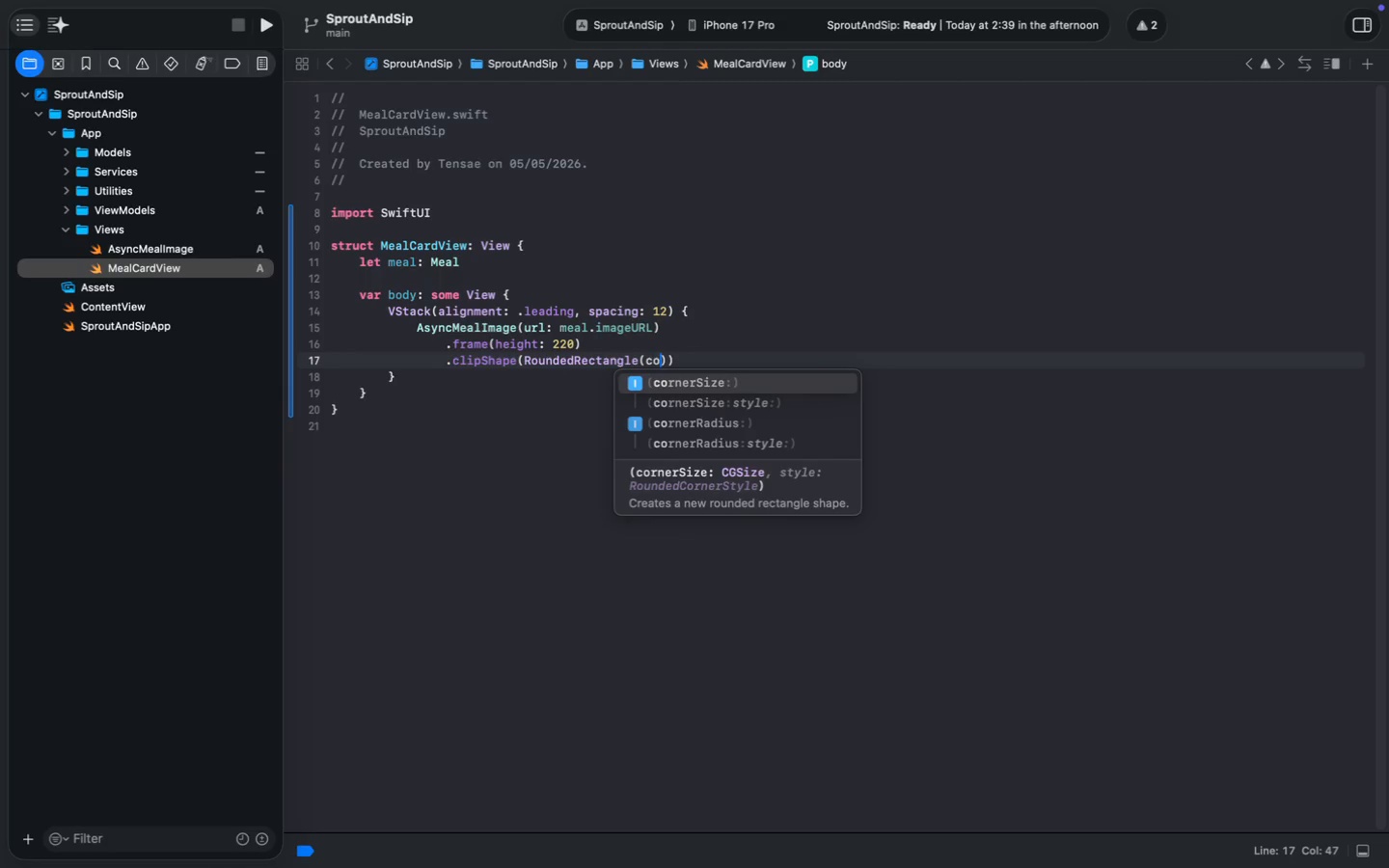 
type((corr)
 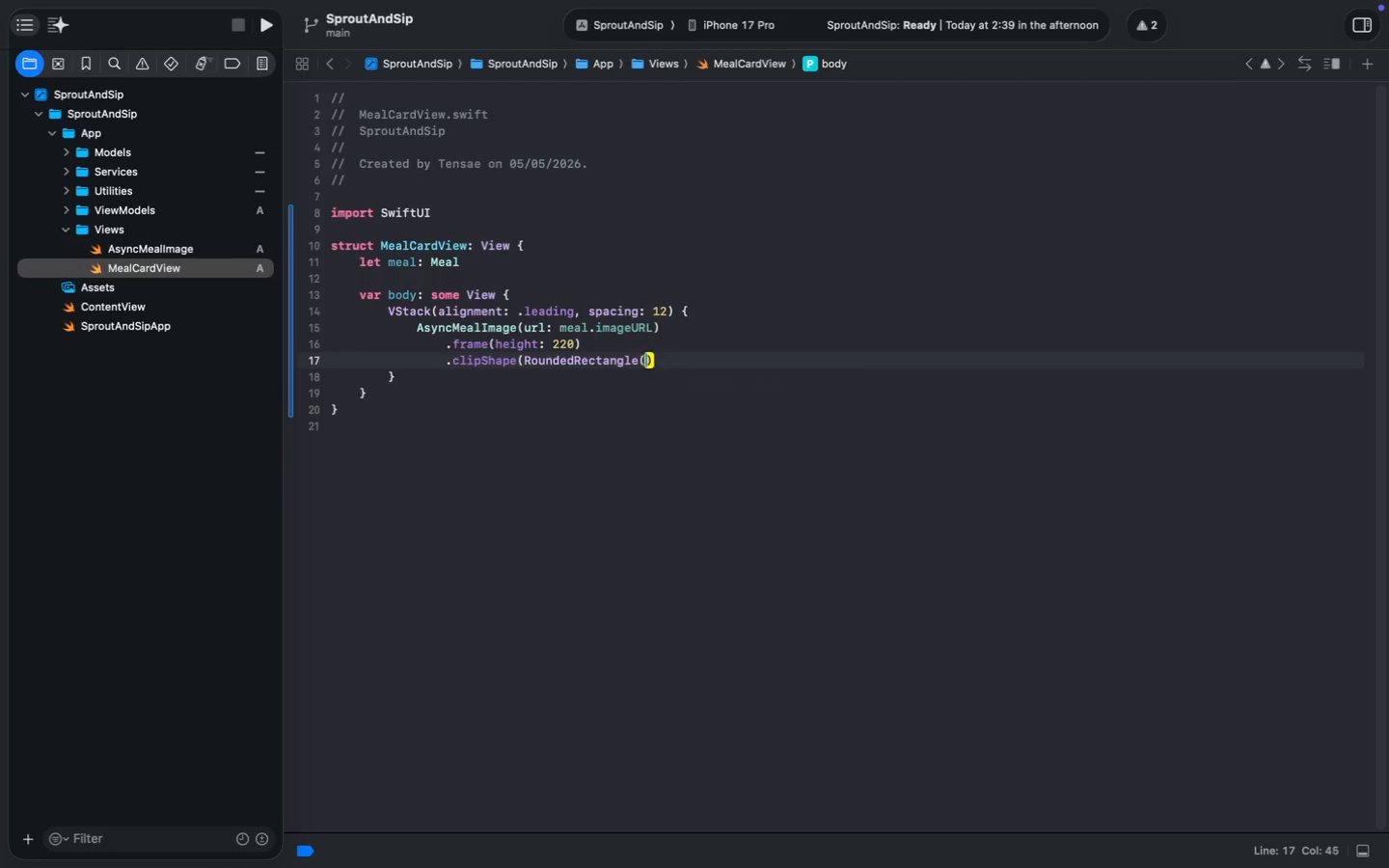 
key(Enter)
 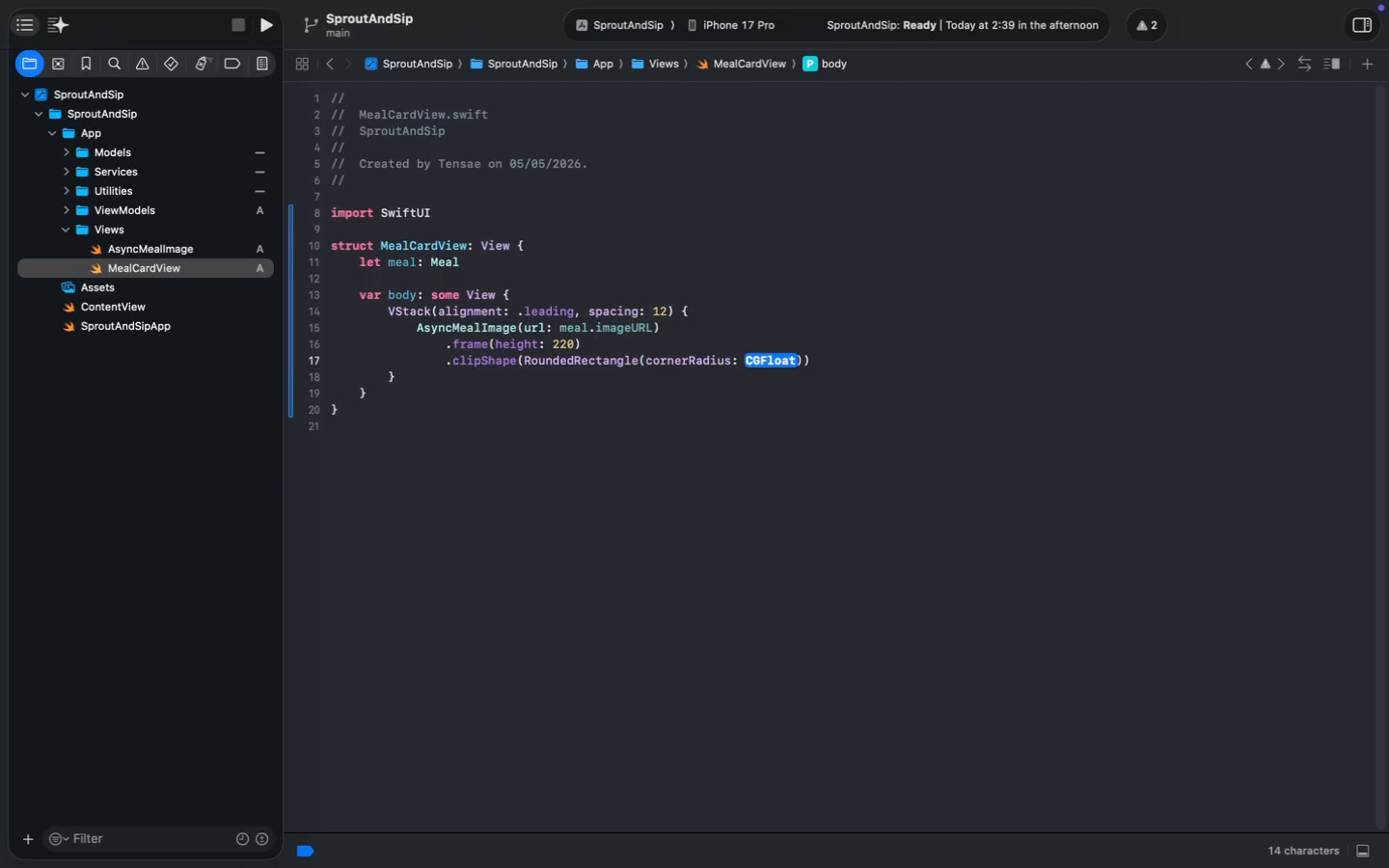 
type(24)
 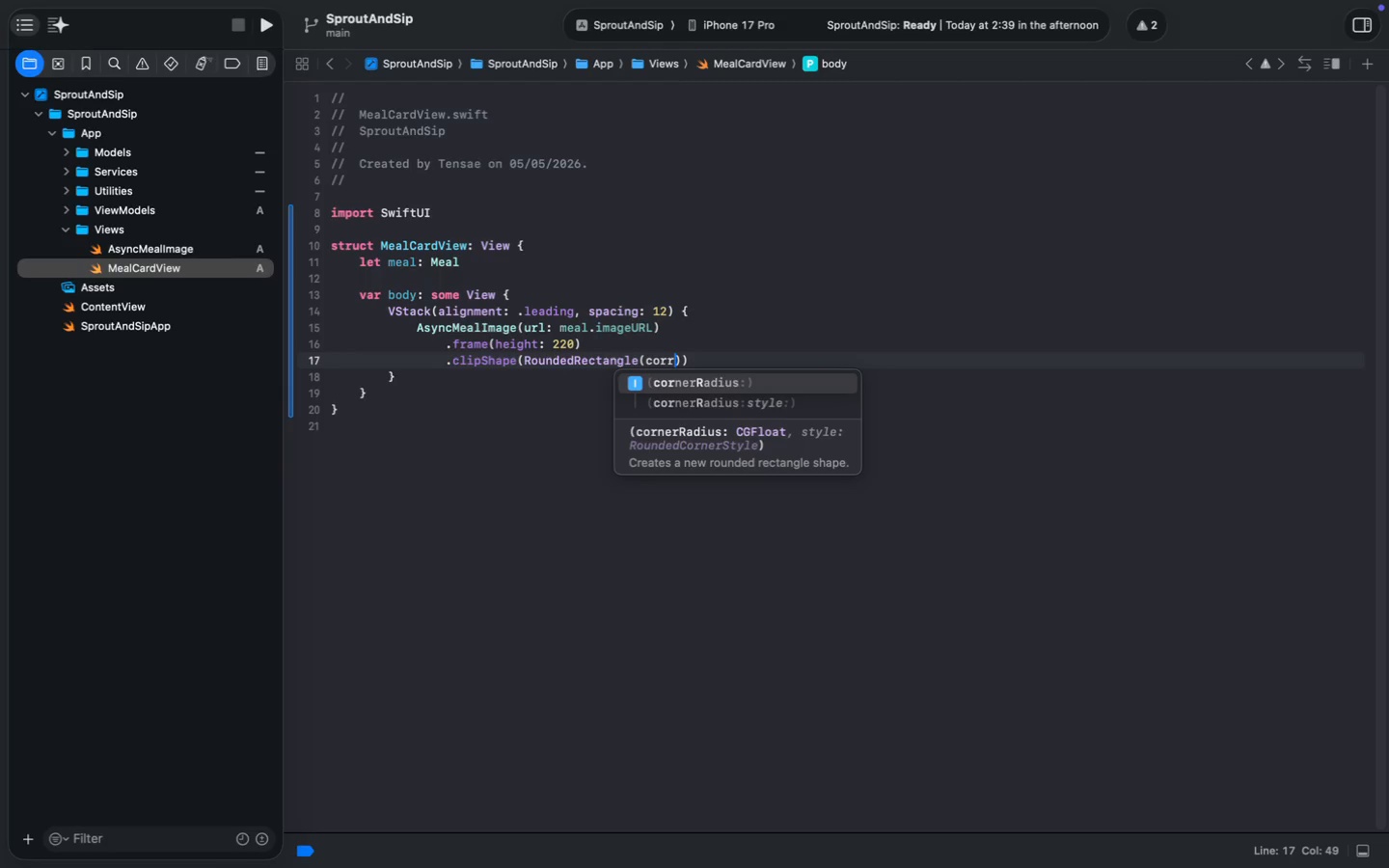 
key(Meta+MetaRight)
 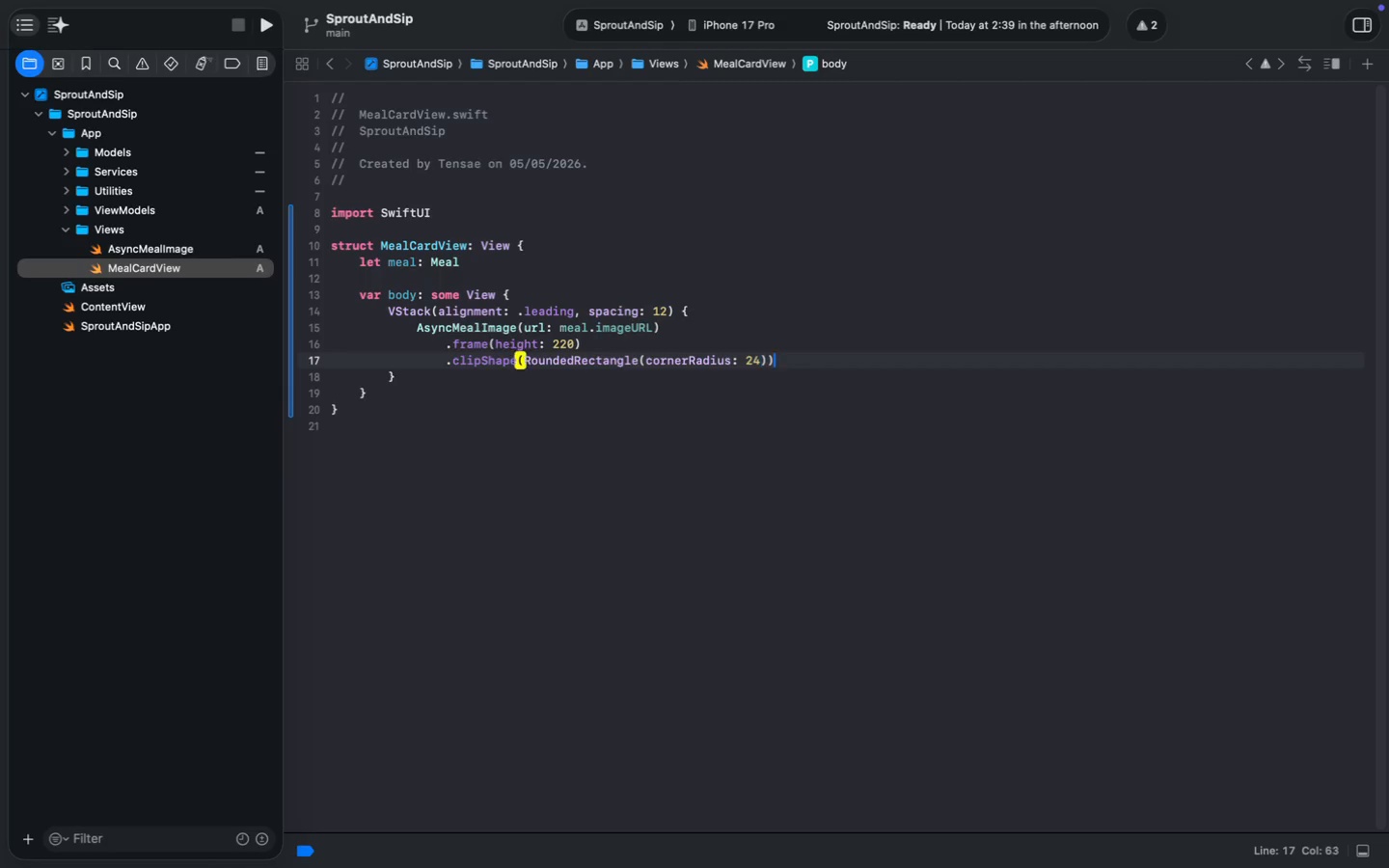 
key(Meta+ArrowRight)
 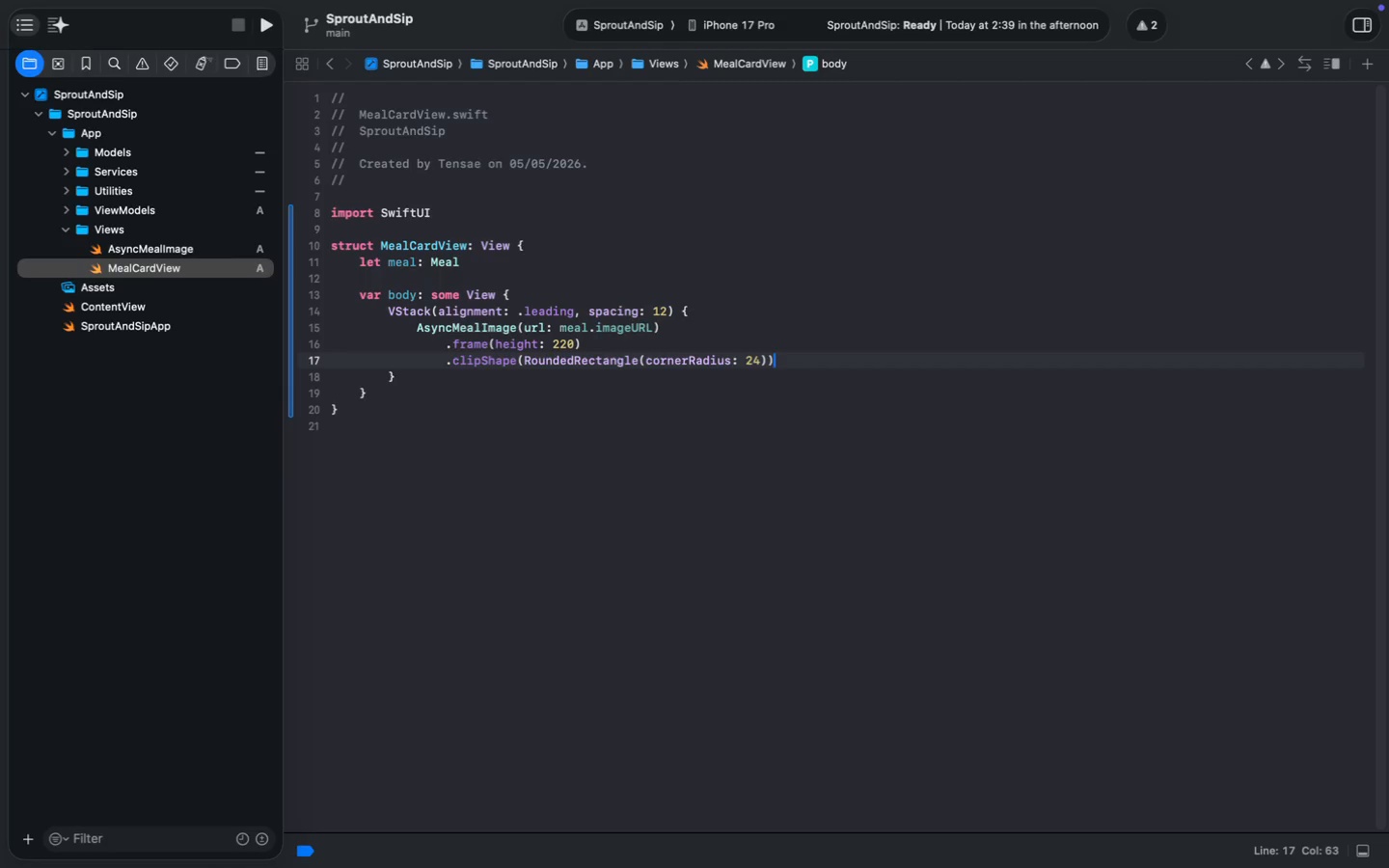 
key(Enter)
 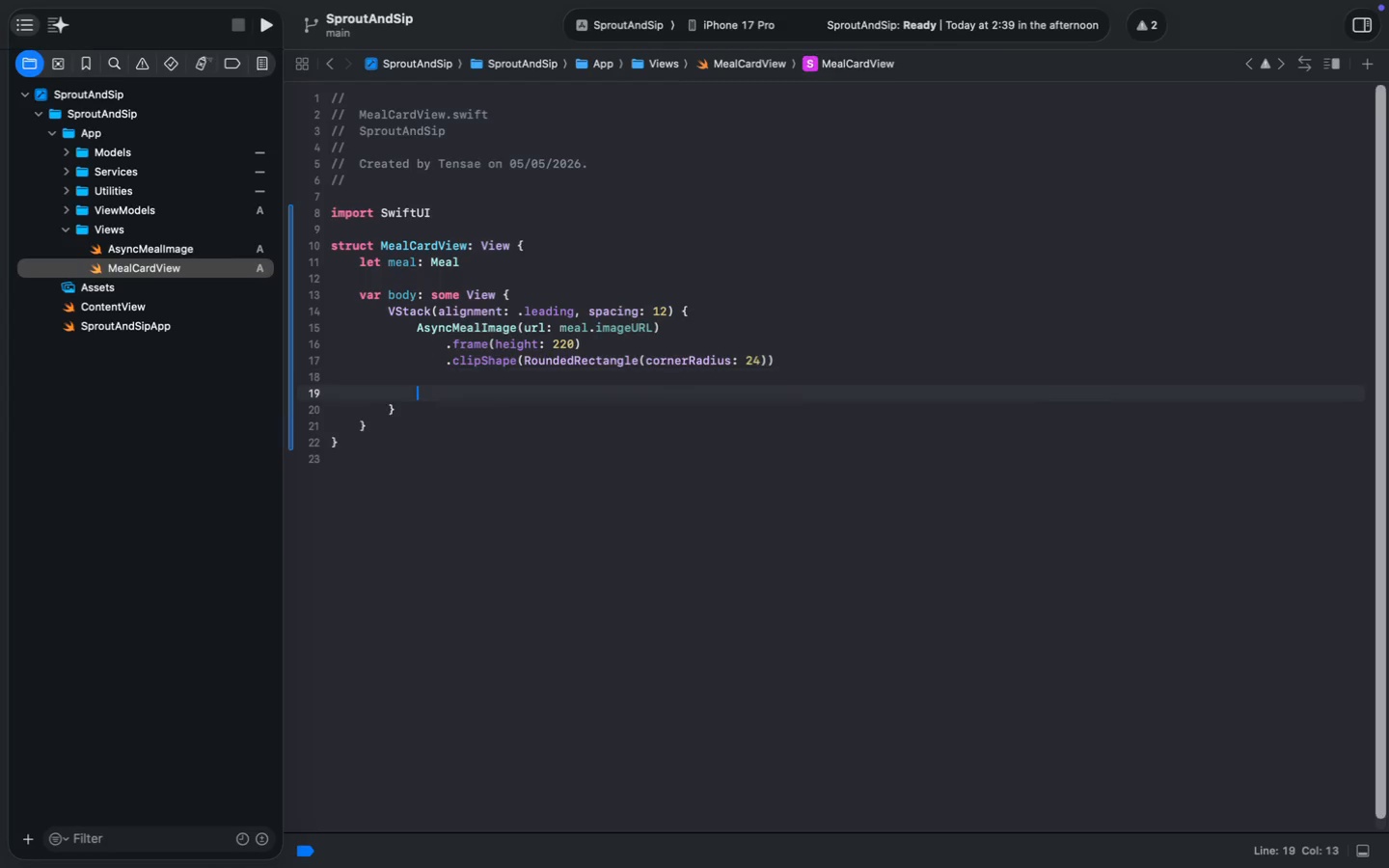 
key(Enter)
 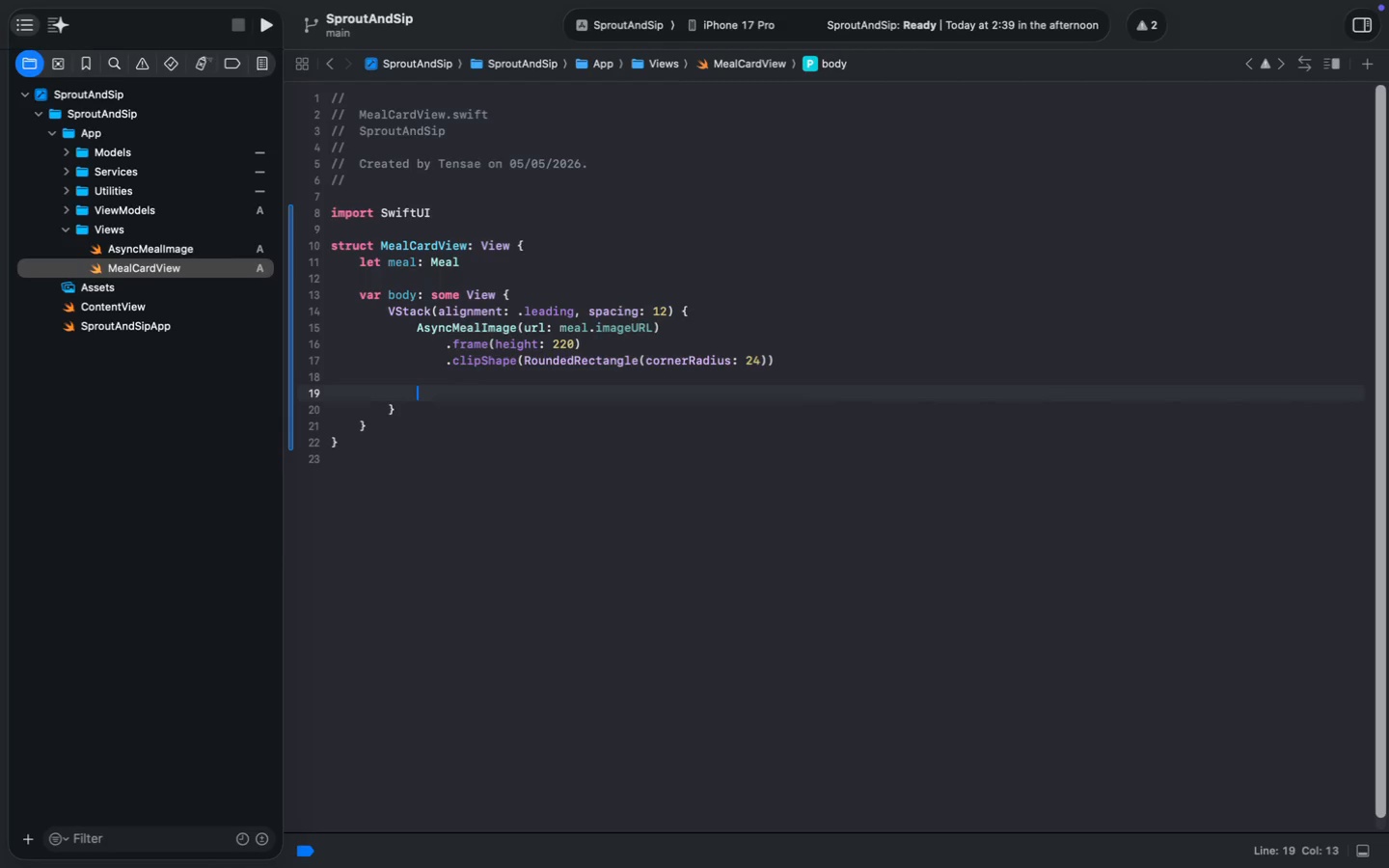 
type(Vs)
 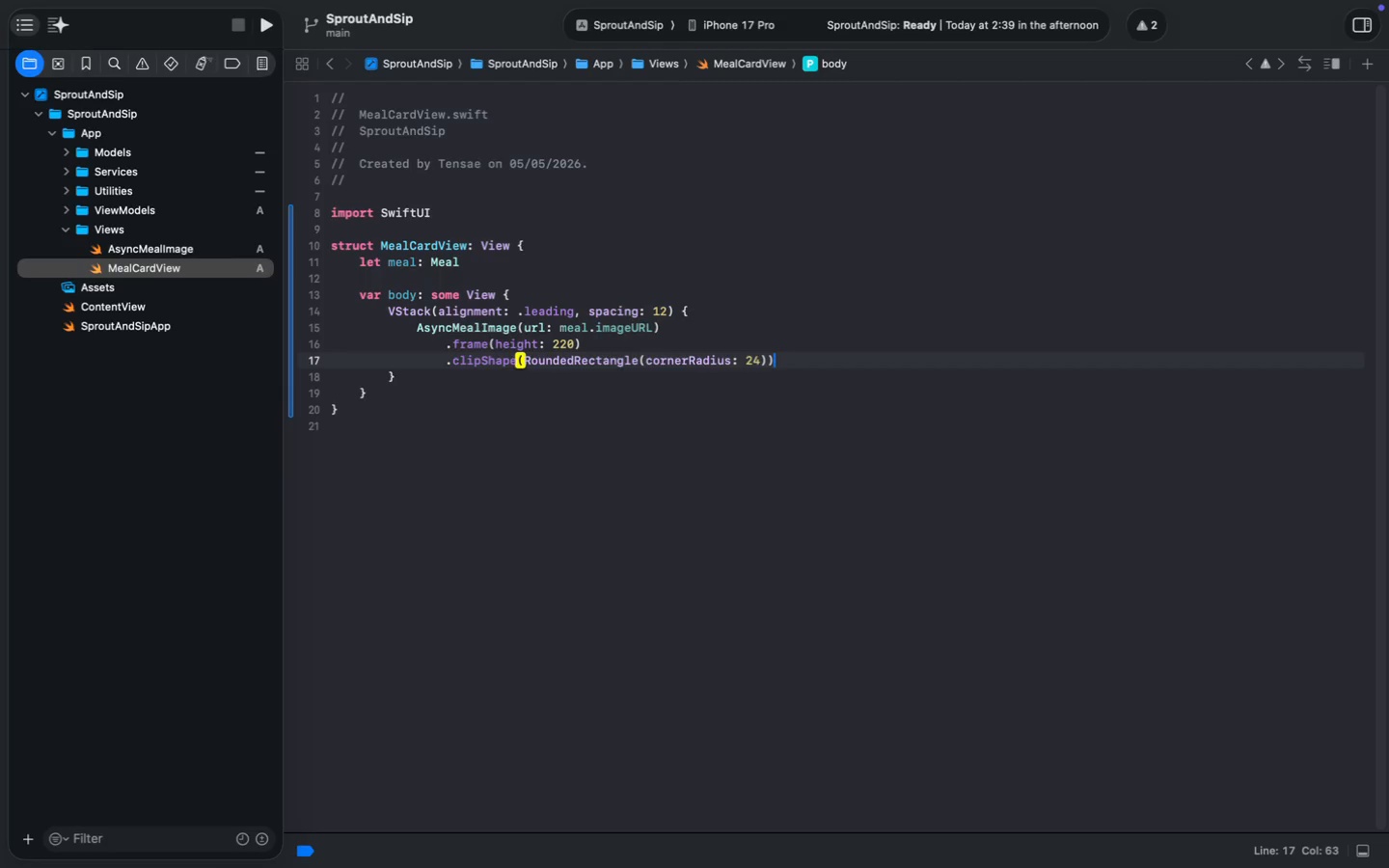 
key(Enter)
 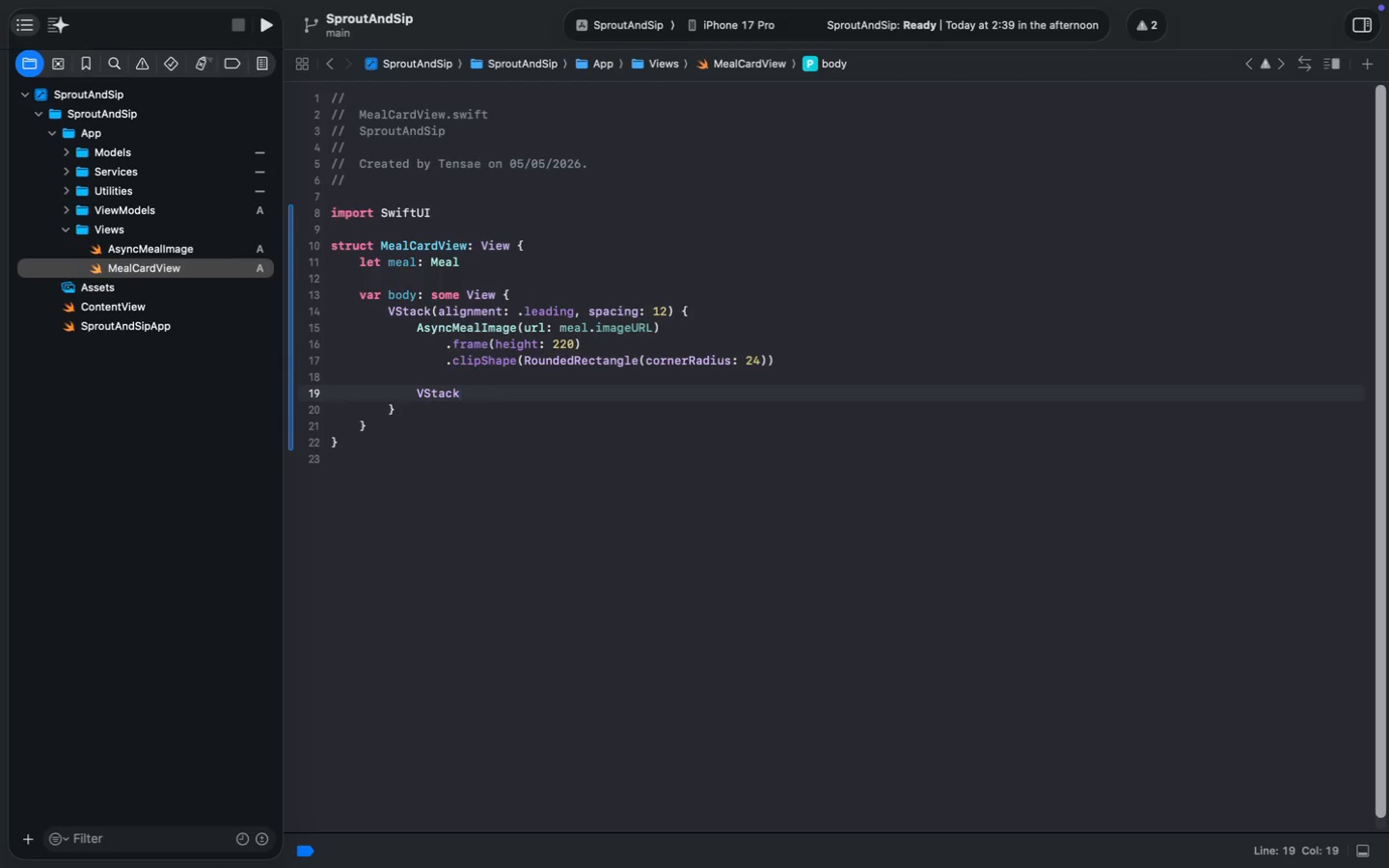 
type((ali)
 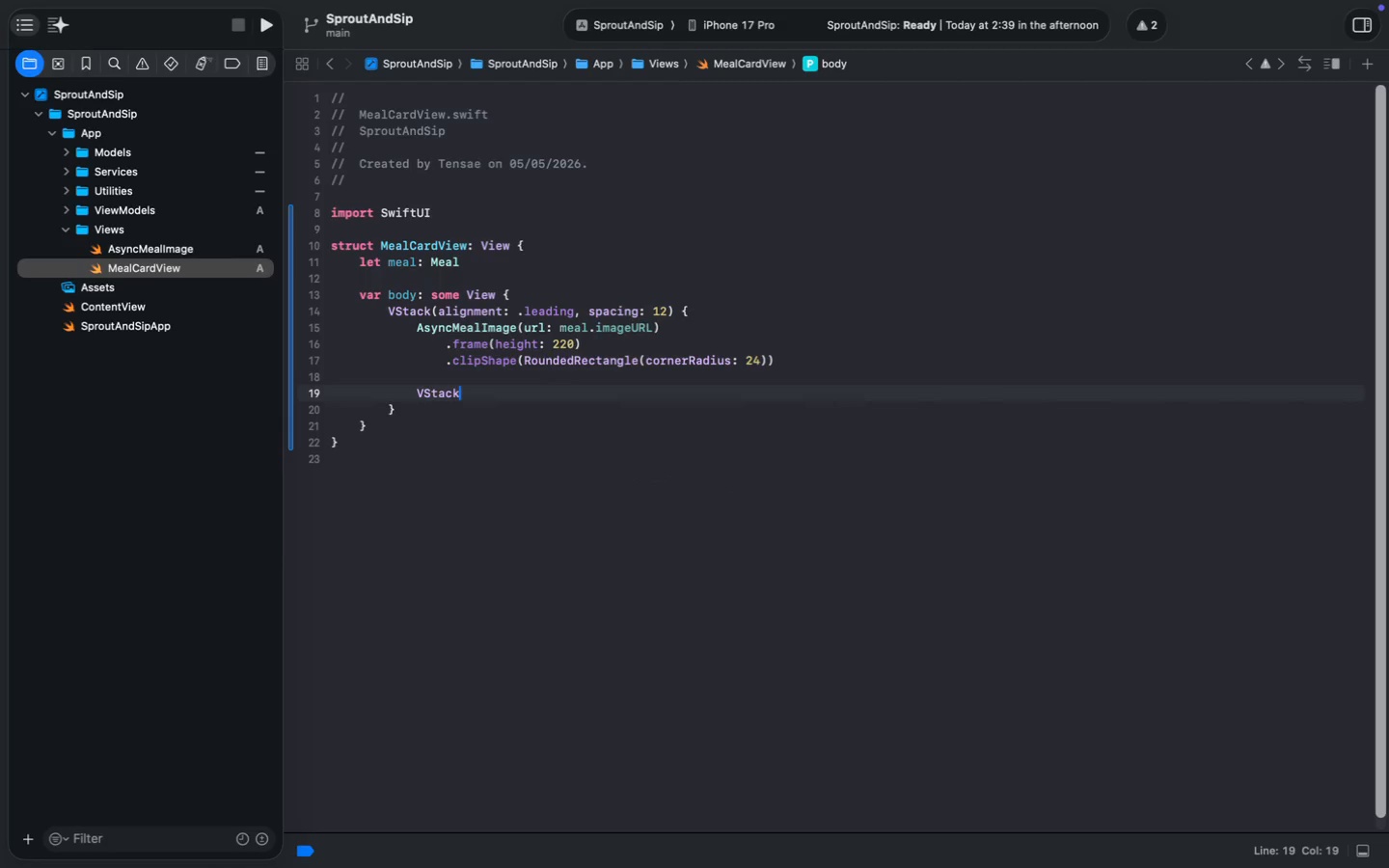 
key(Enter)
 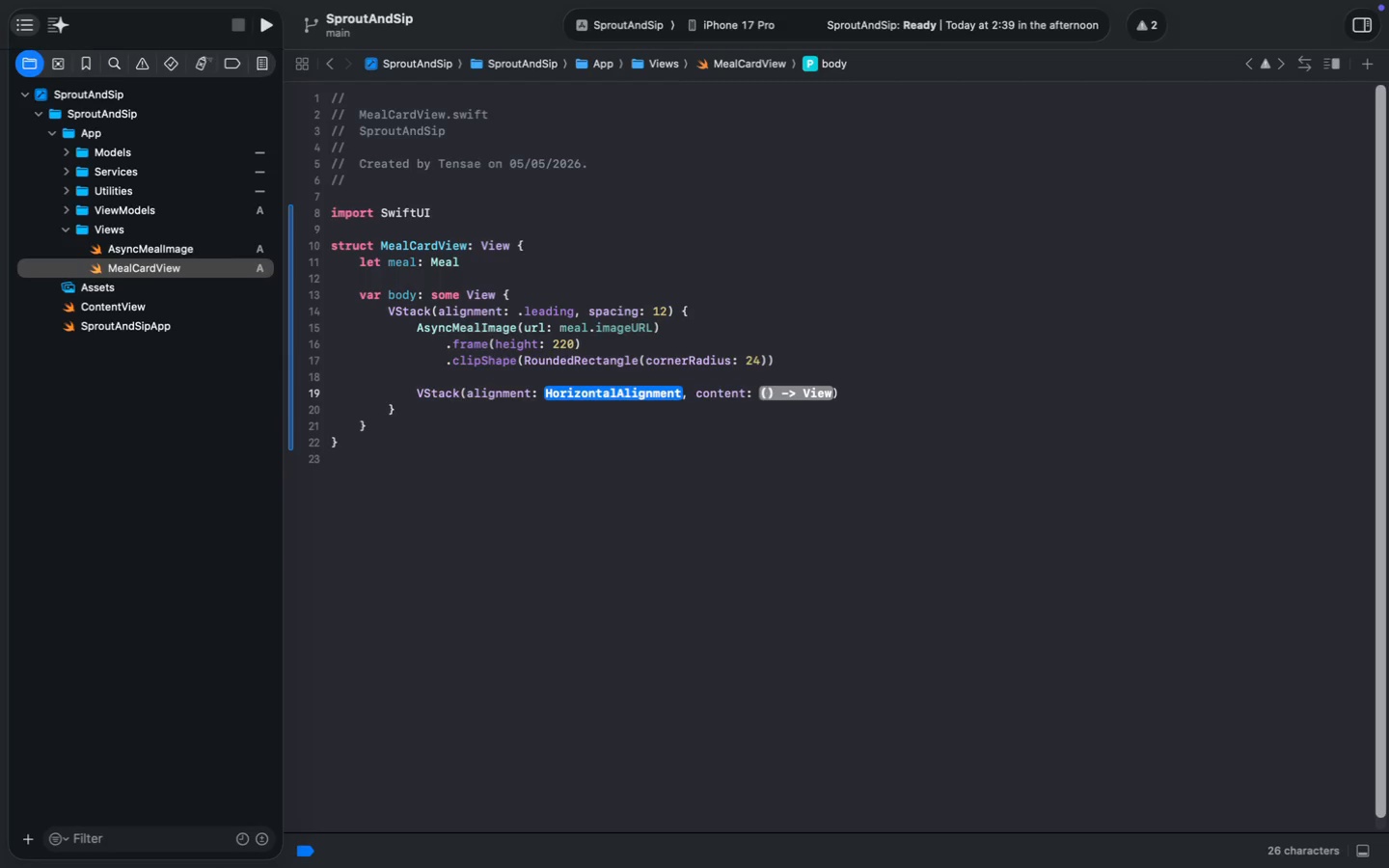 
type(.lea)
 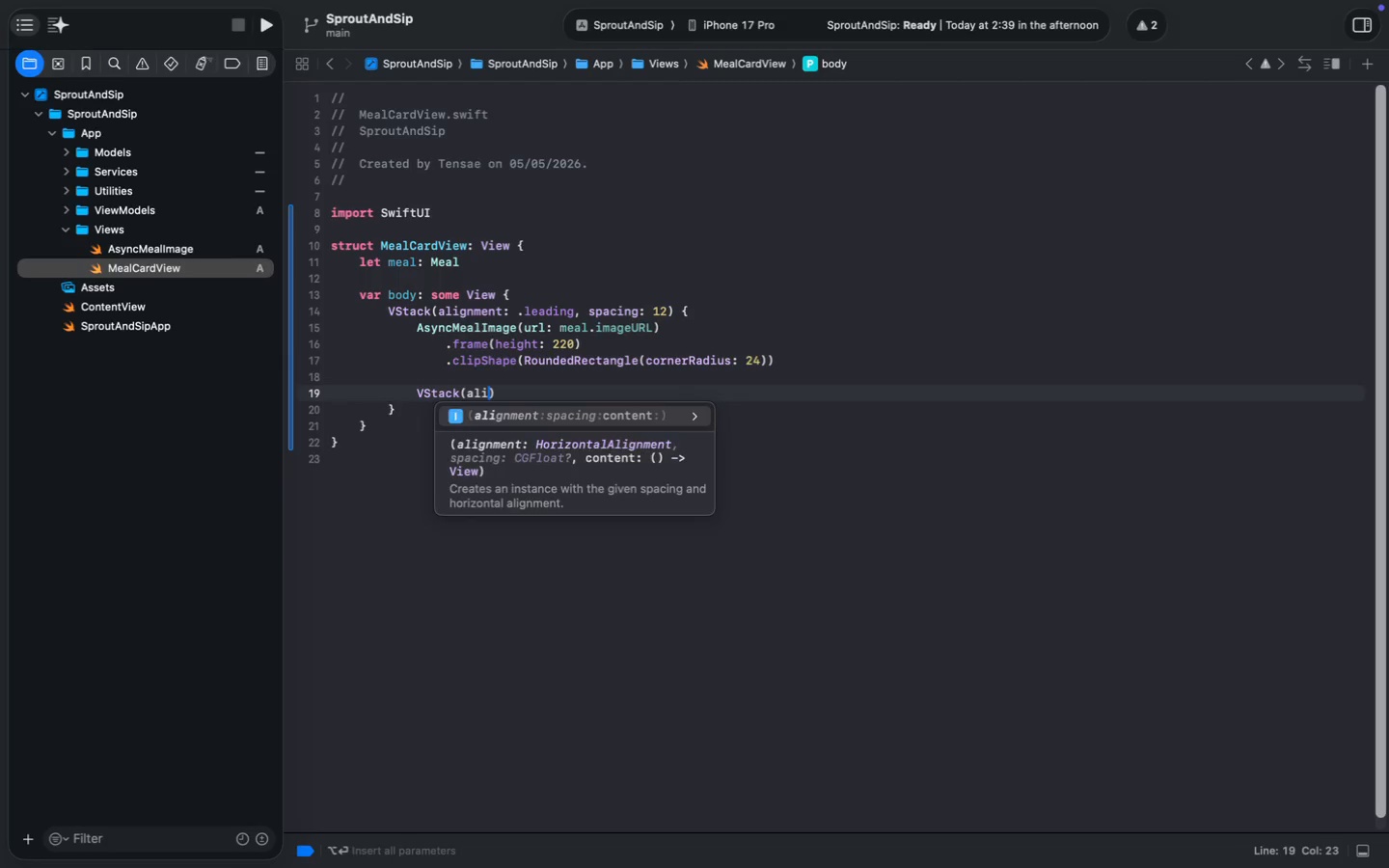 
key(Enter)
 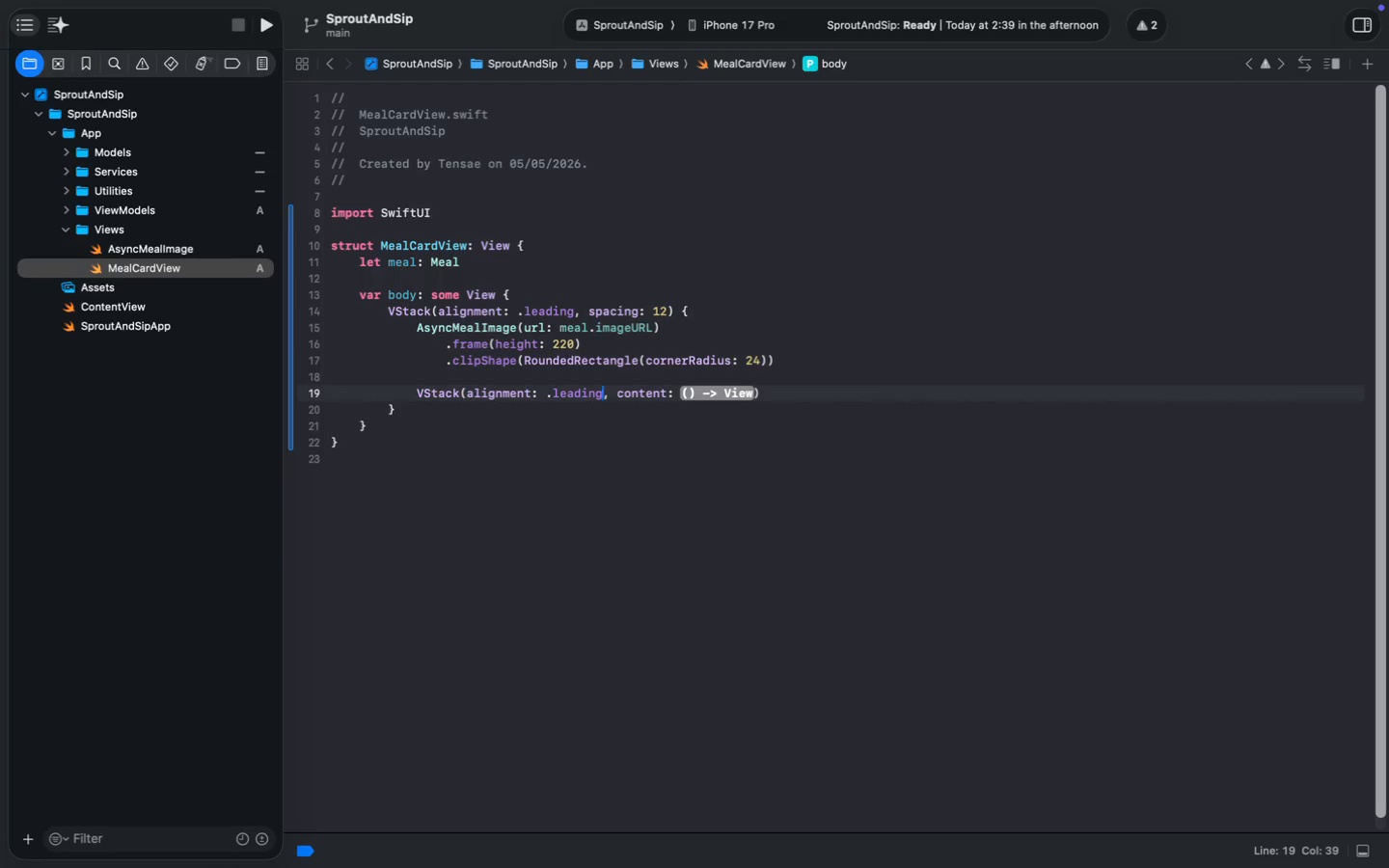 
key(ArrowRight)
 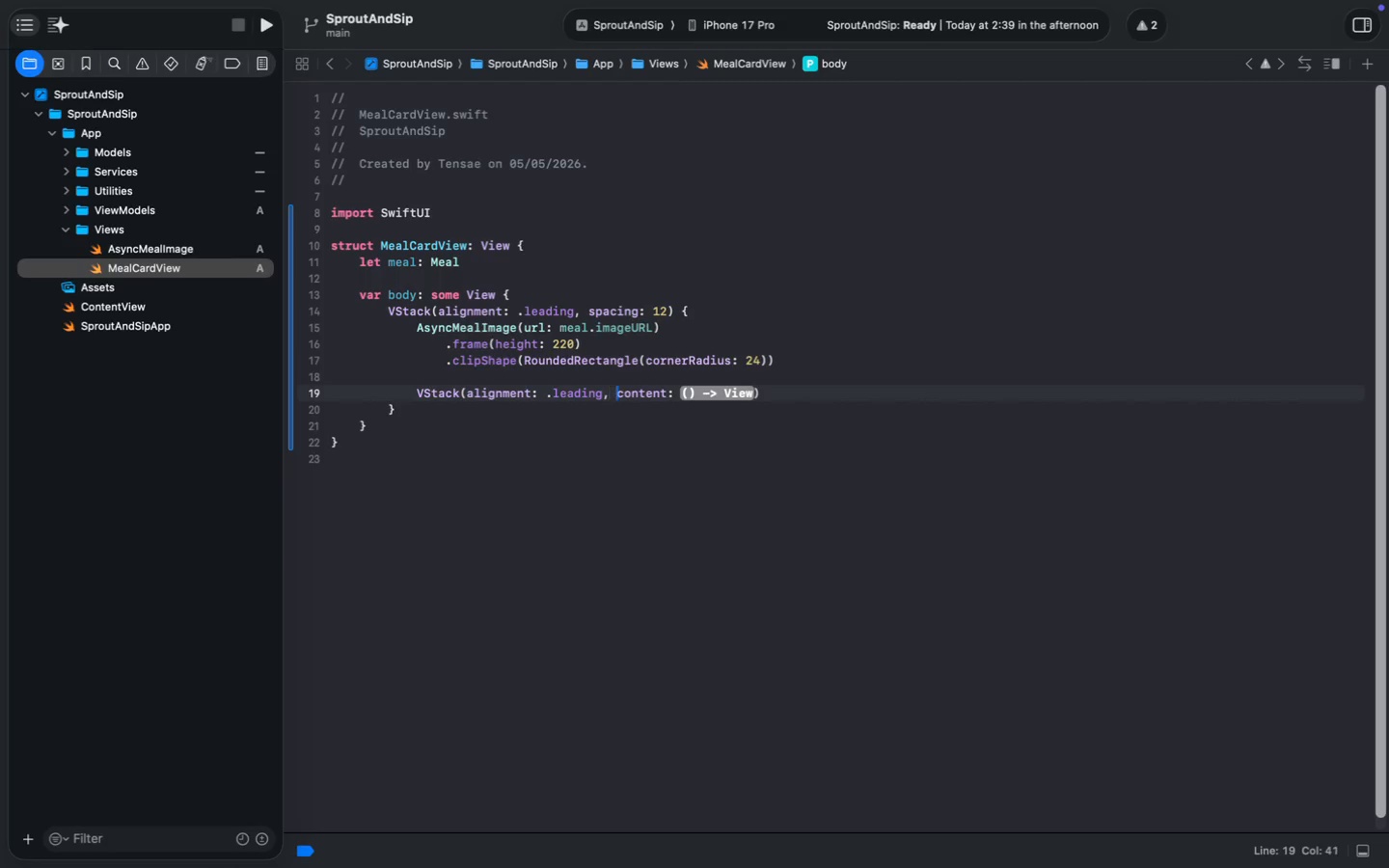 
key(ArrowRight)
 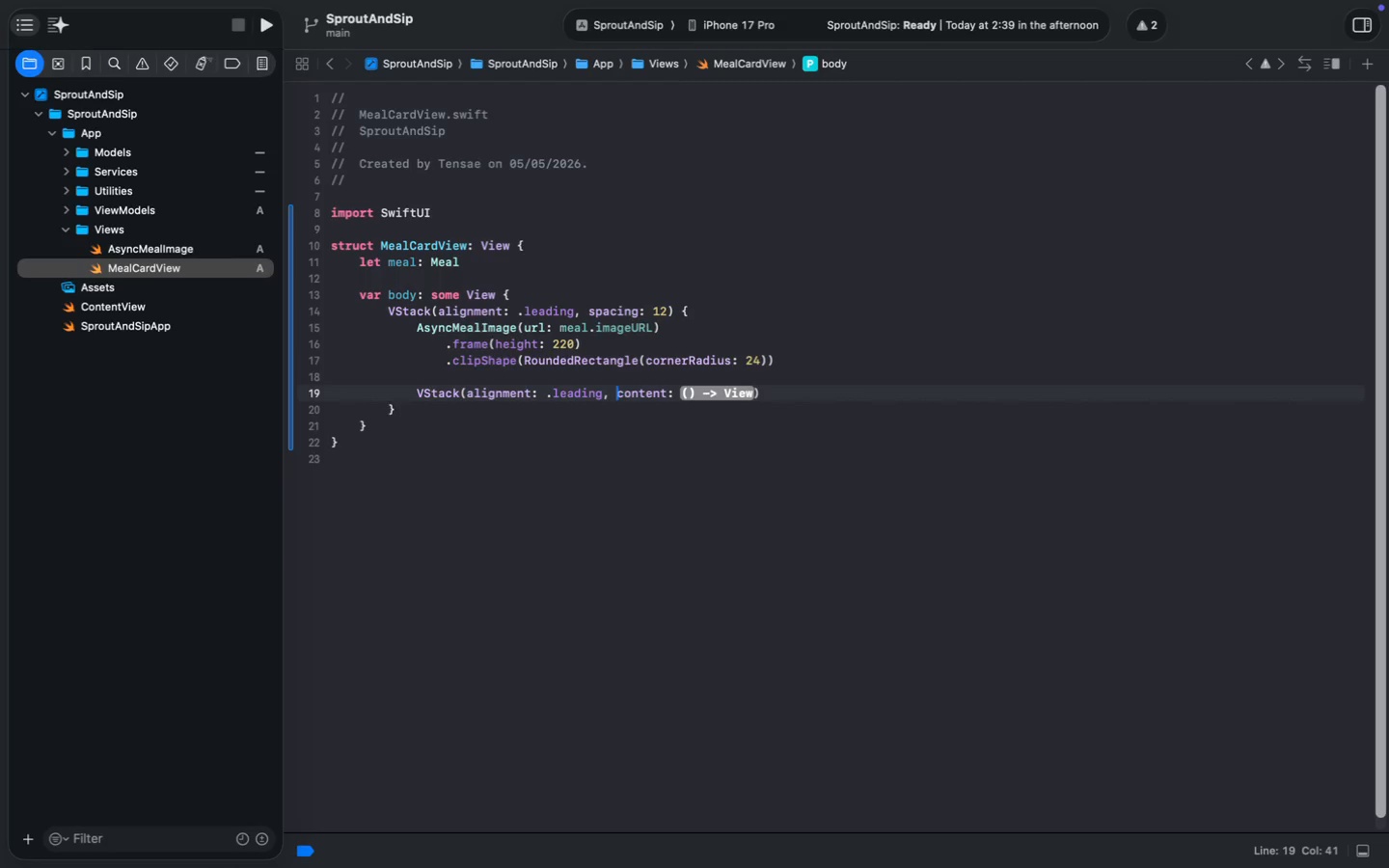 
key(Alt+Shift+ArrowRight)
 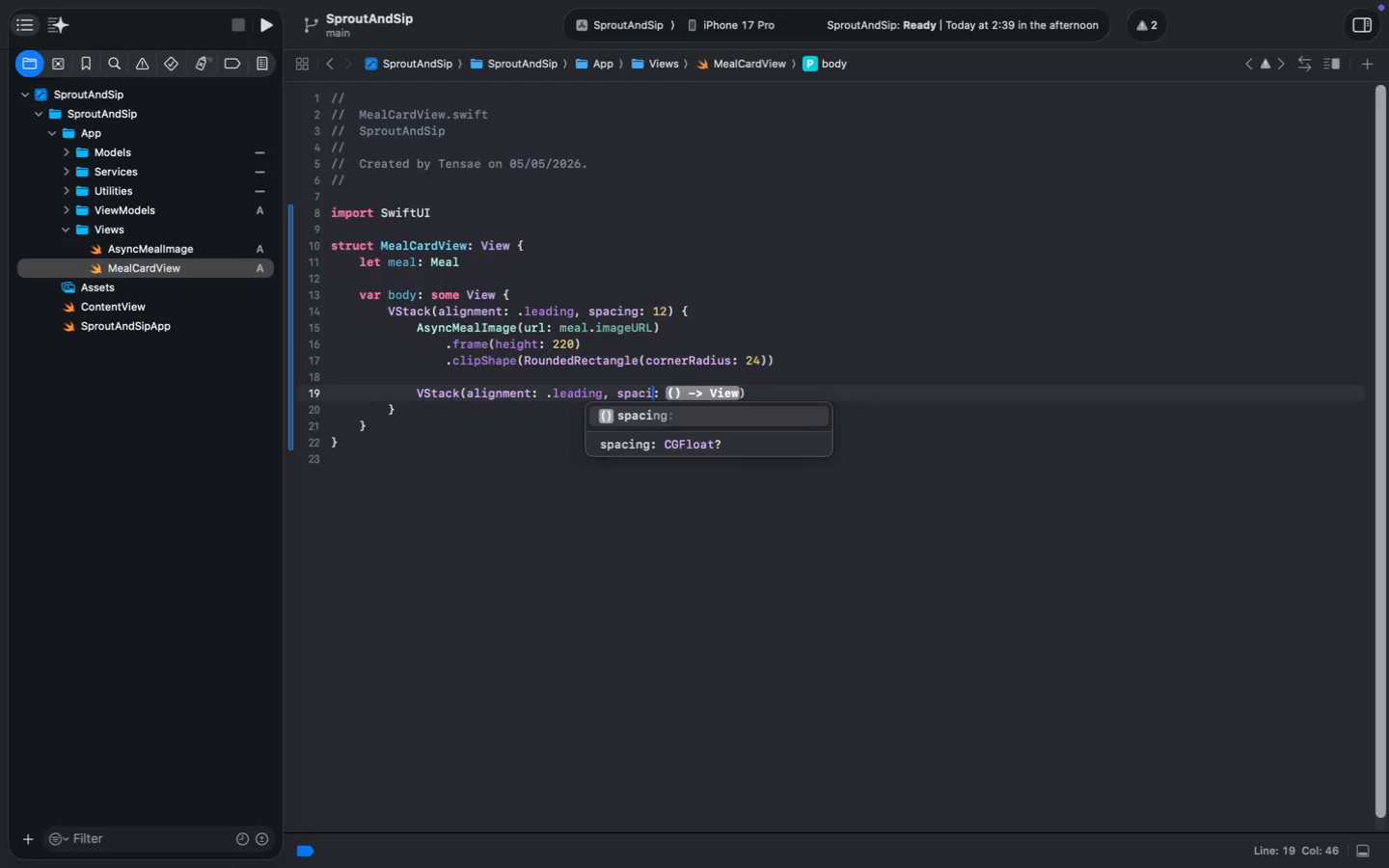 
type(spacing)
 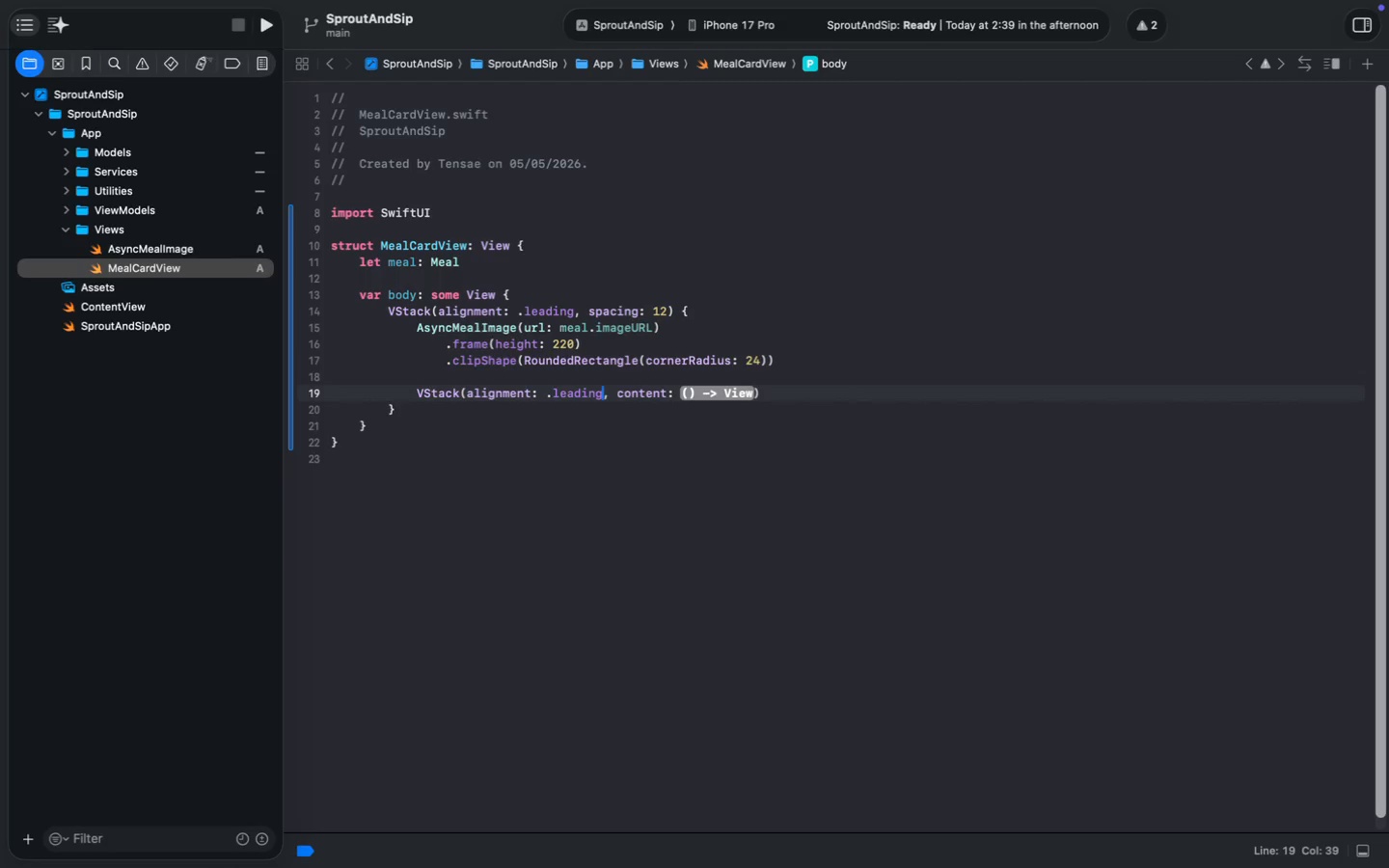 
key(Enter)
 